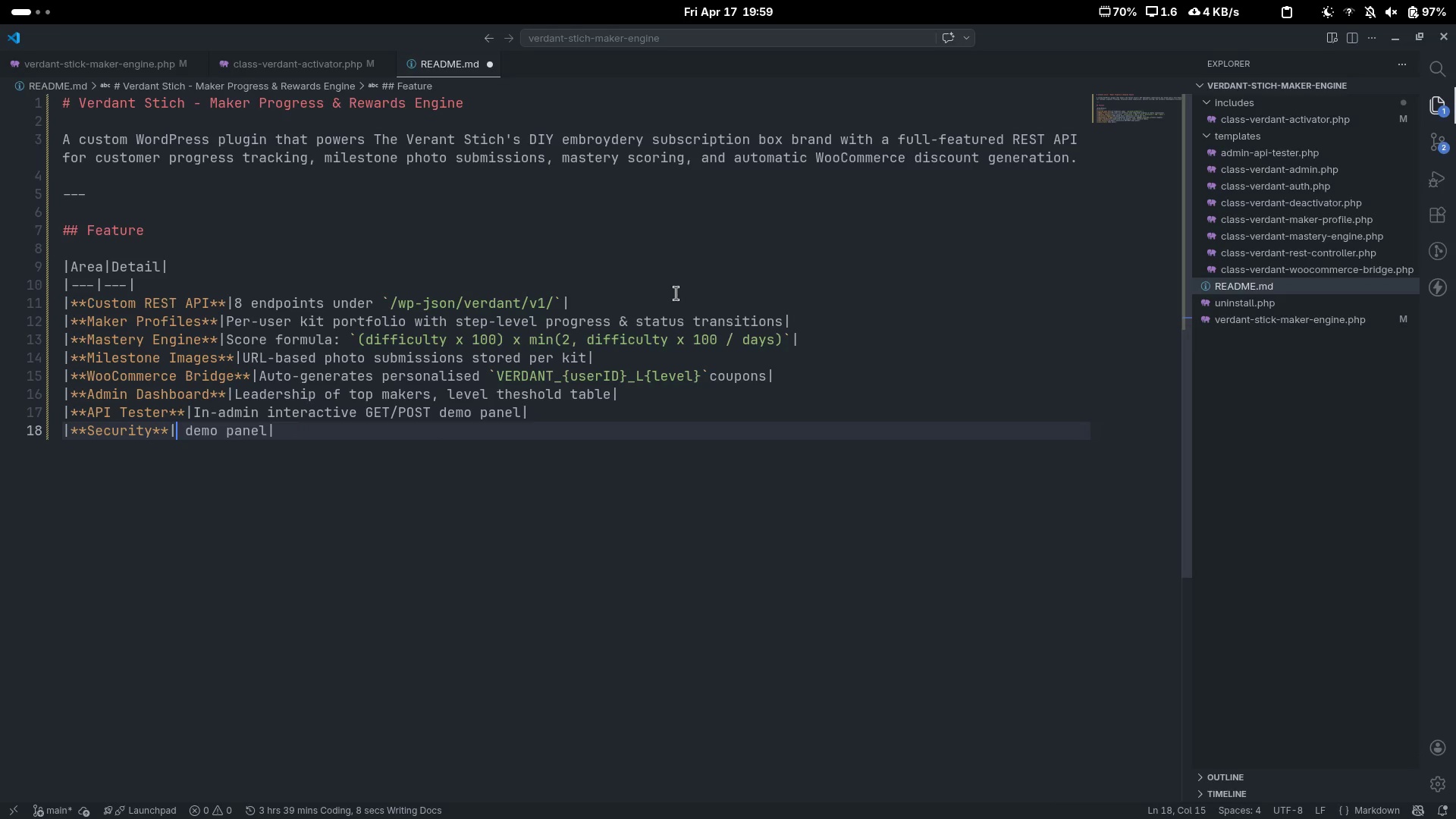 
key(Control+Delete)
 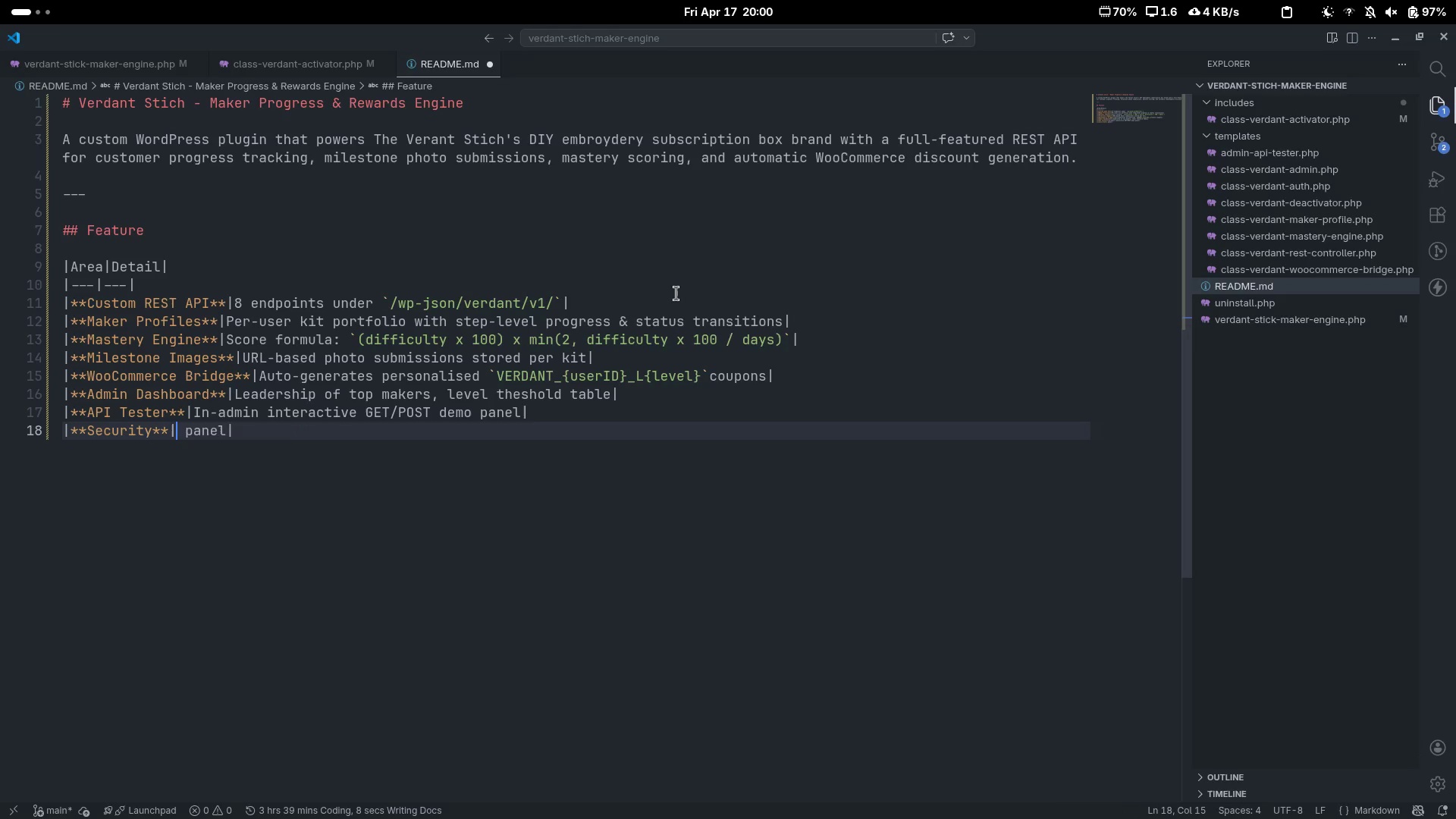 
key(Control+Delete)
 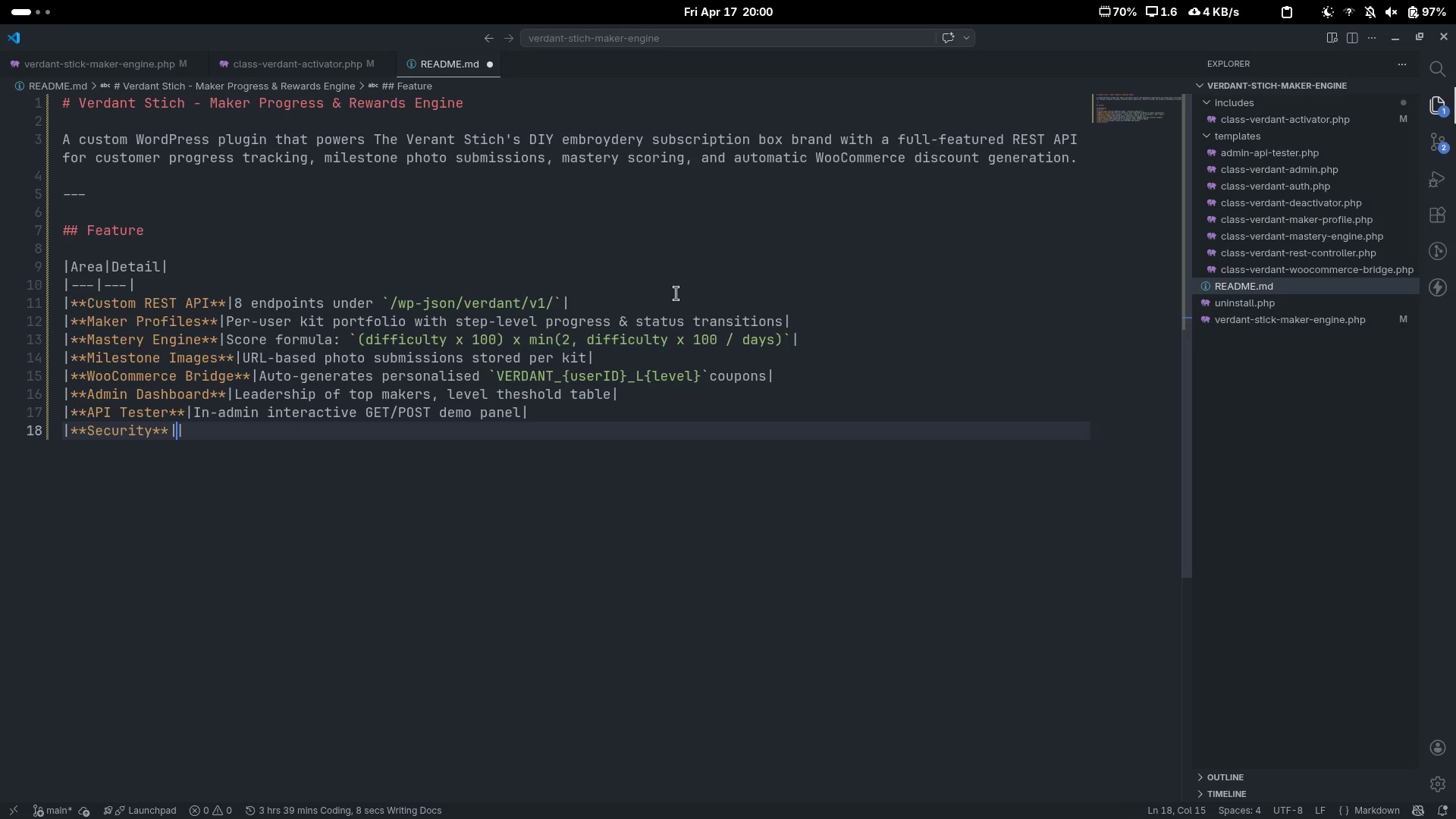 
type(Application Passwords ())
 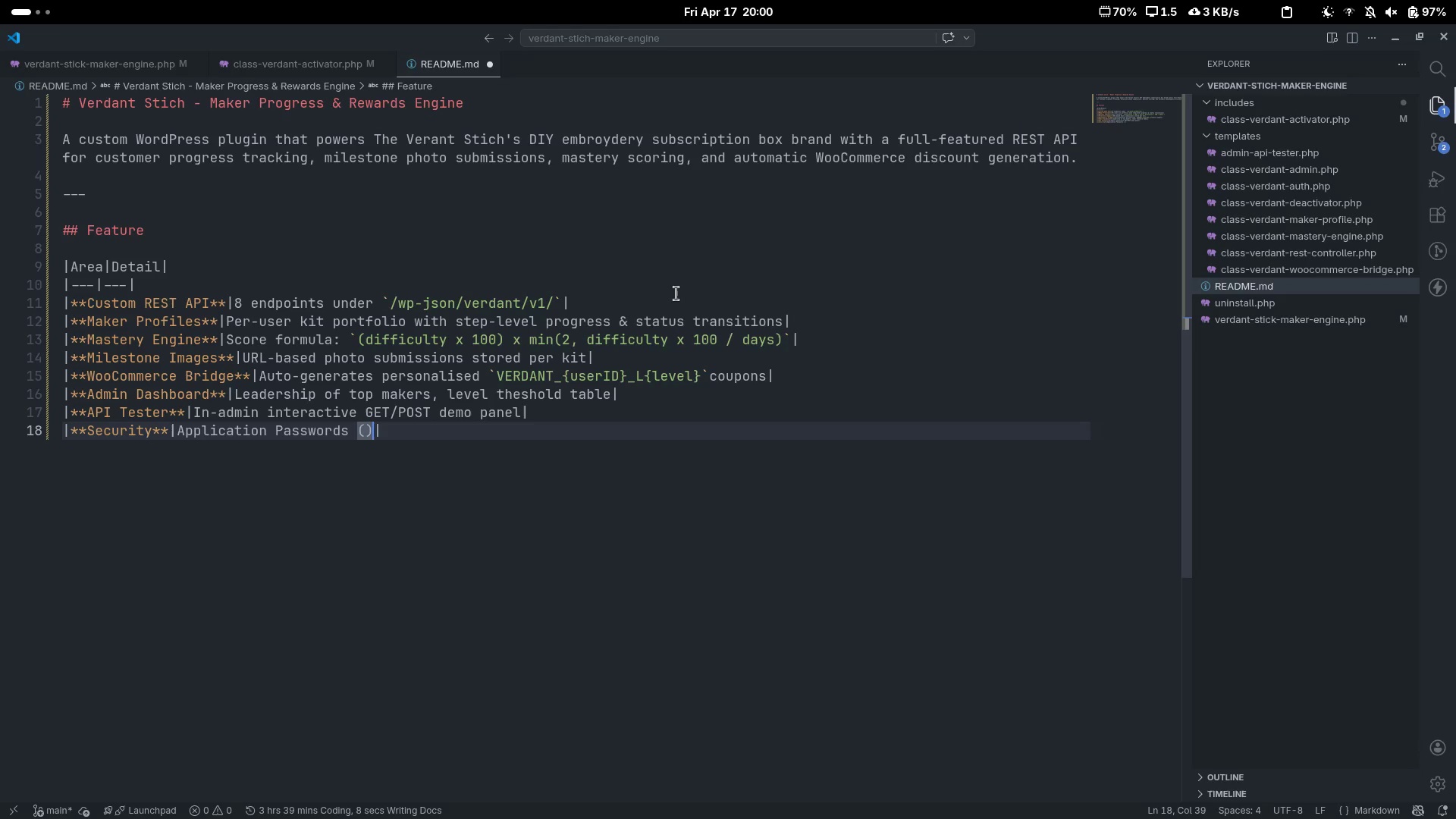 
key(ArrowLeft)
 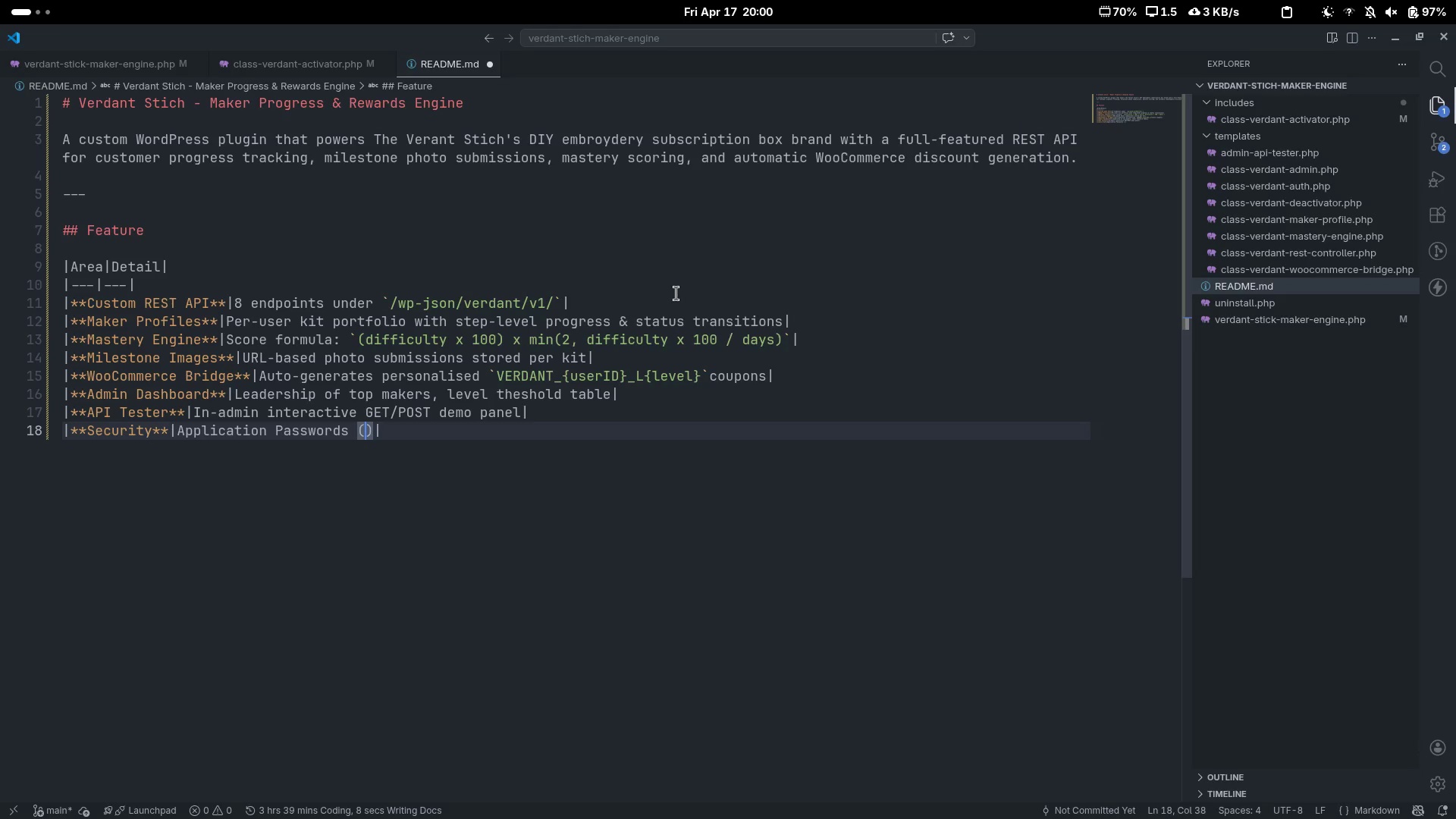 
type(WP 5.6+)
 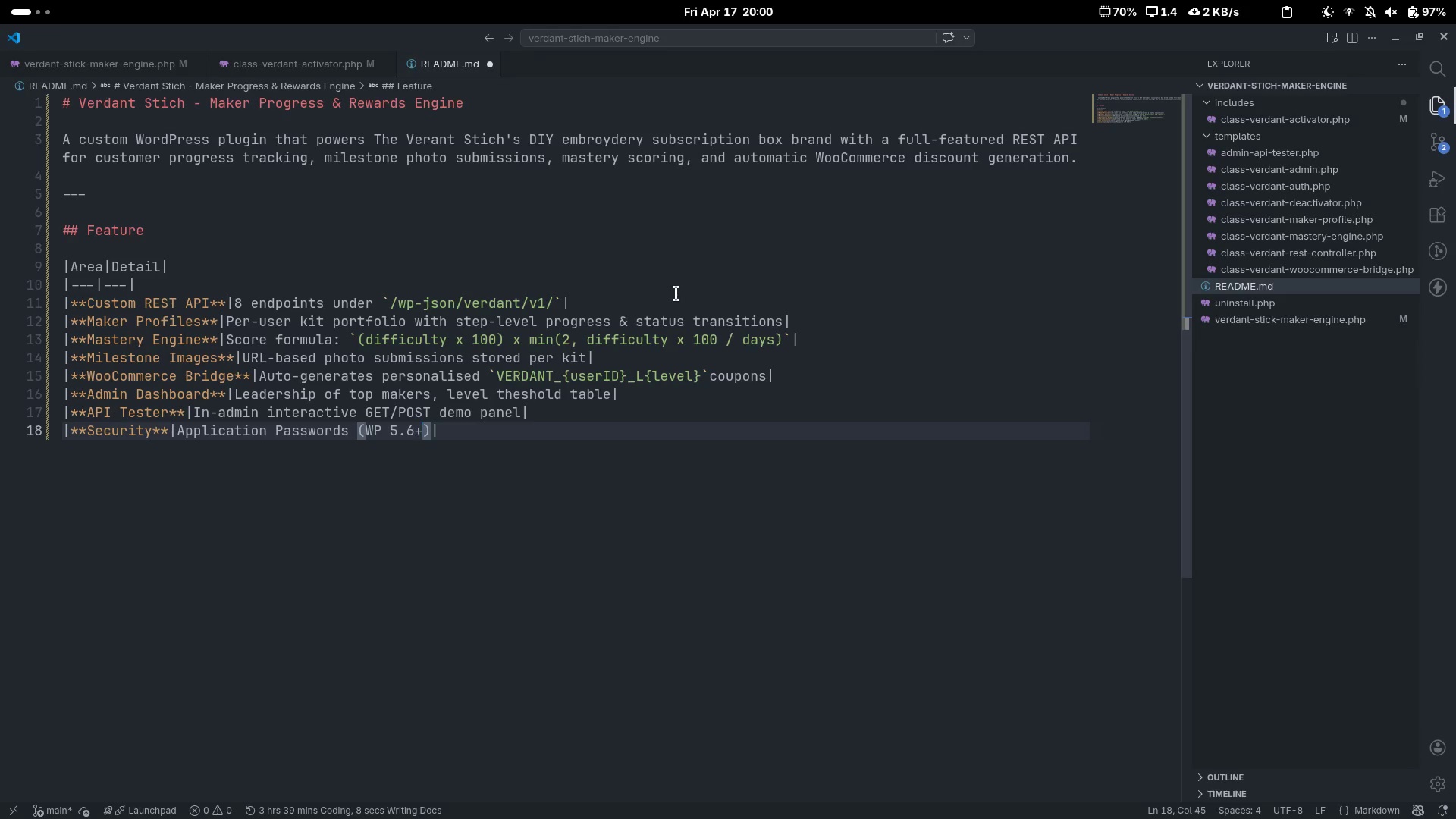 
key(ArrowRight)
 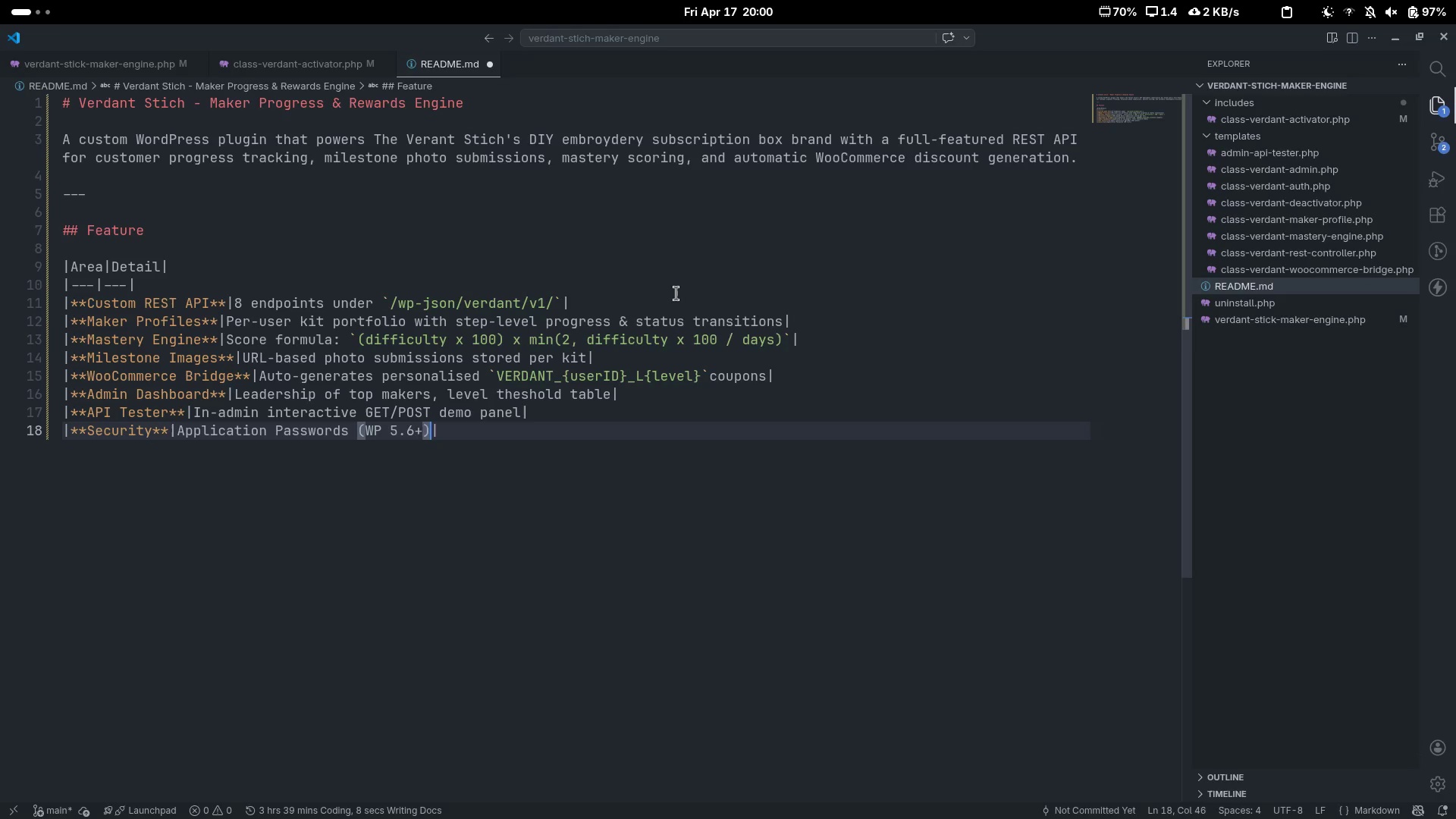 
type(, ownership)
 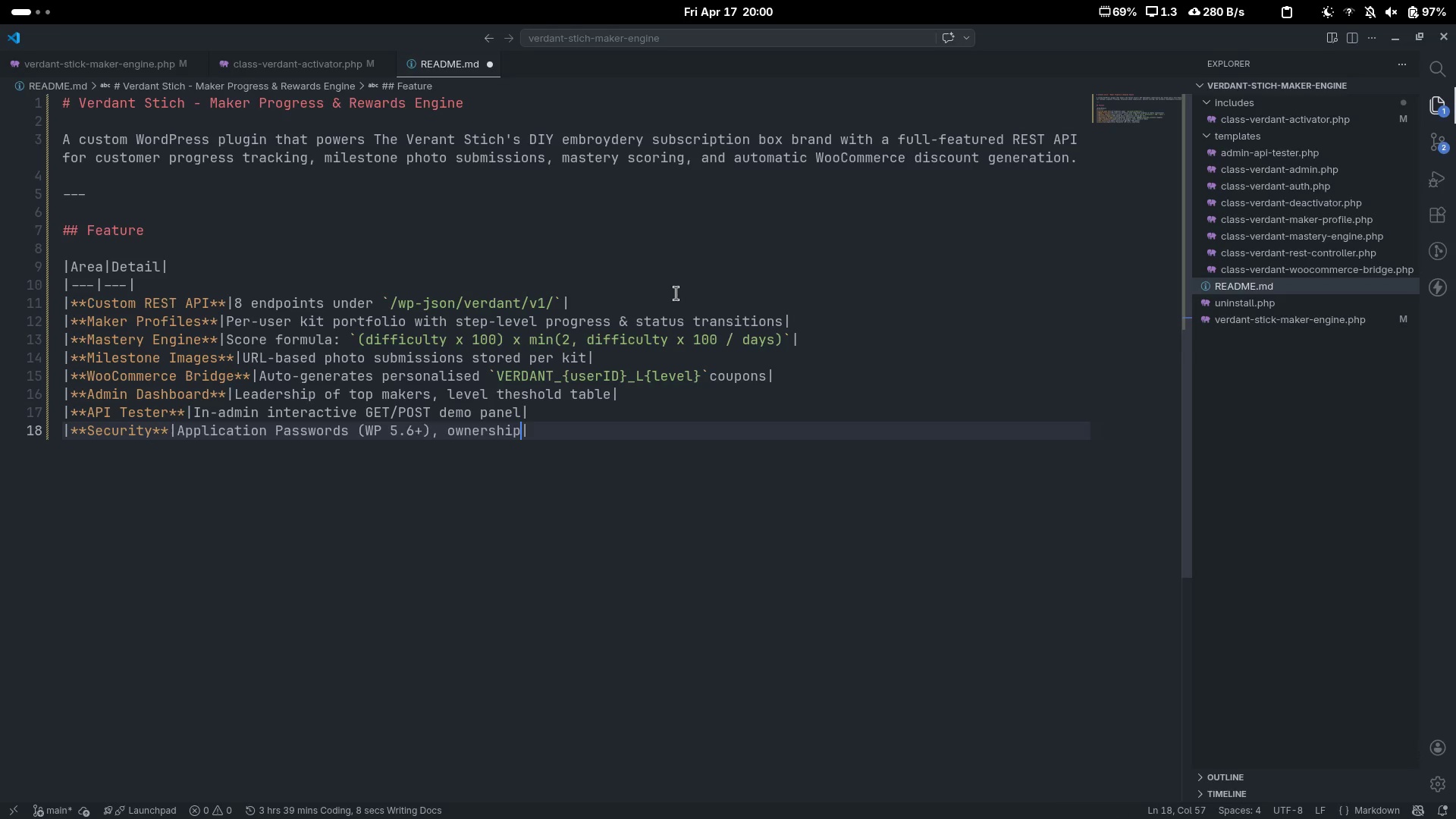 
wait(11.34)
 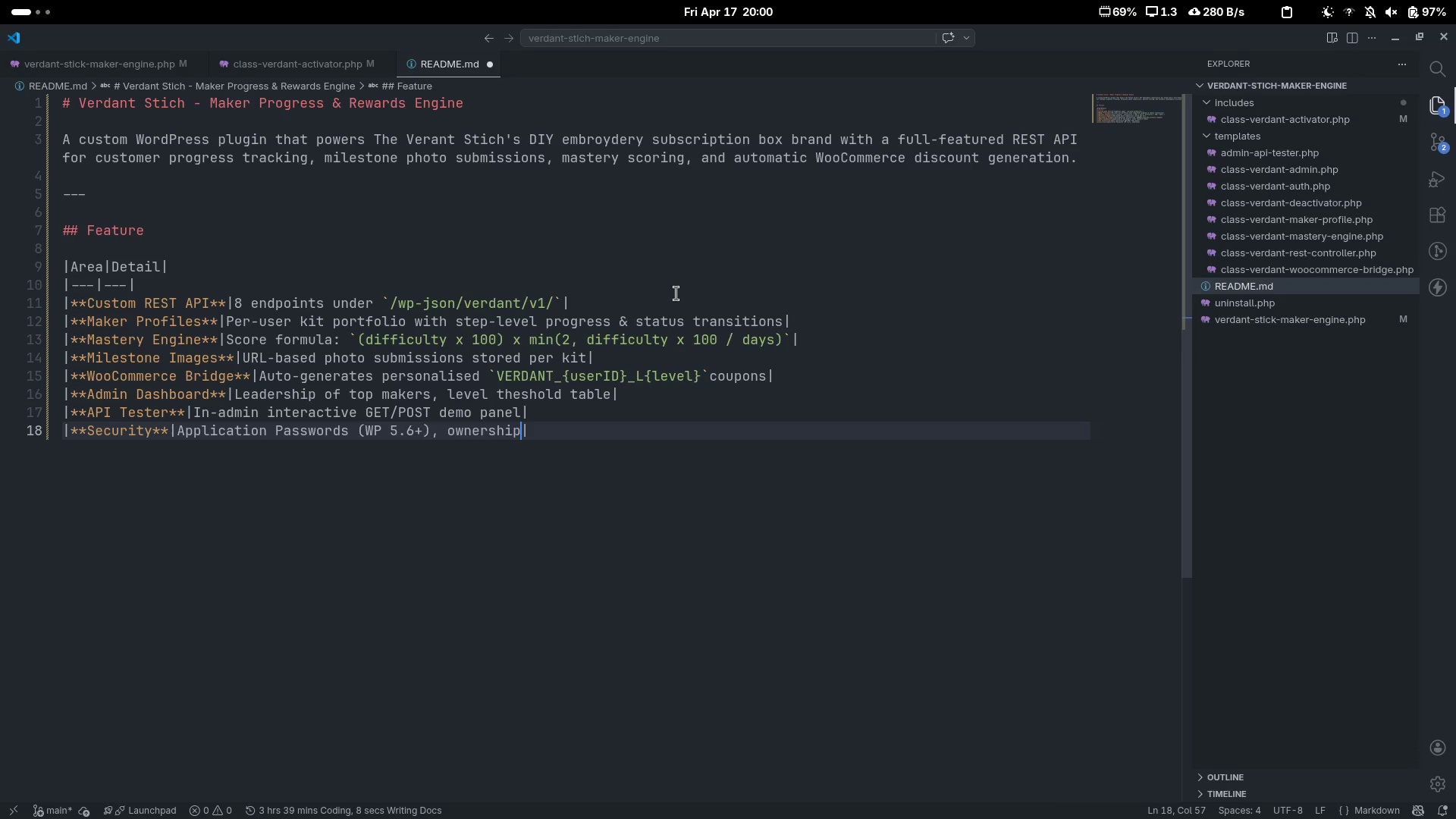 
type( enforcement, input sanitize)
key(Backspace)
type(ation)
 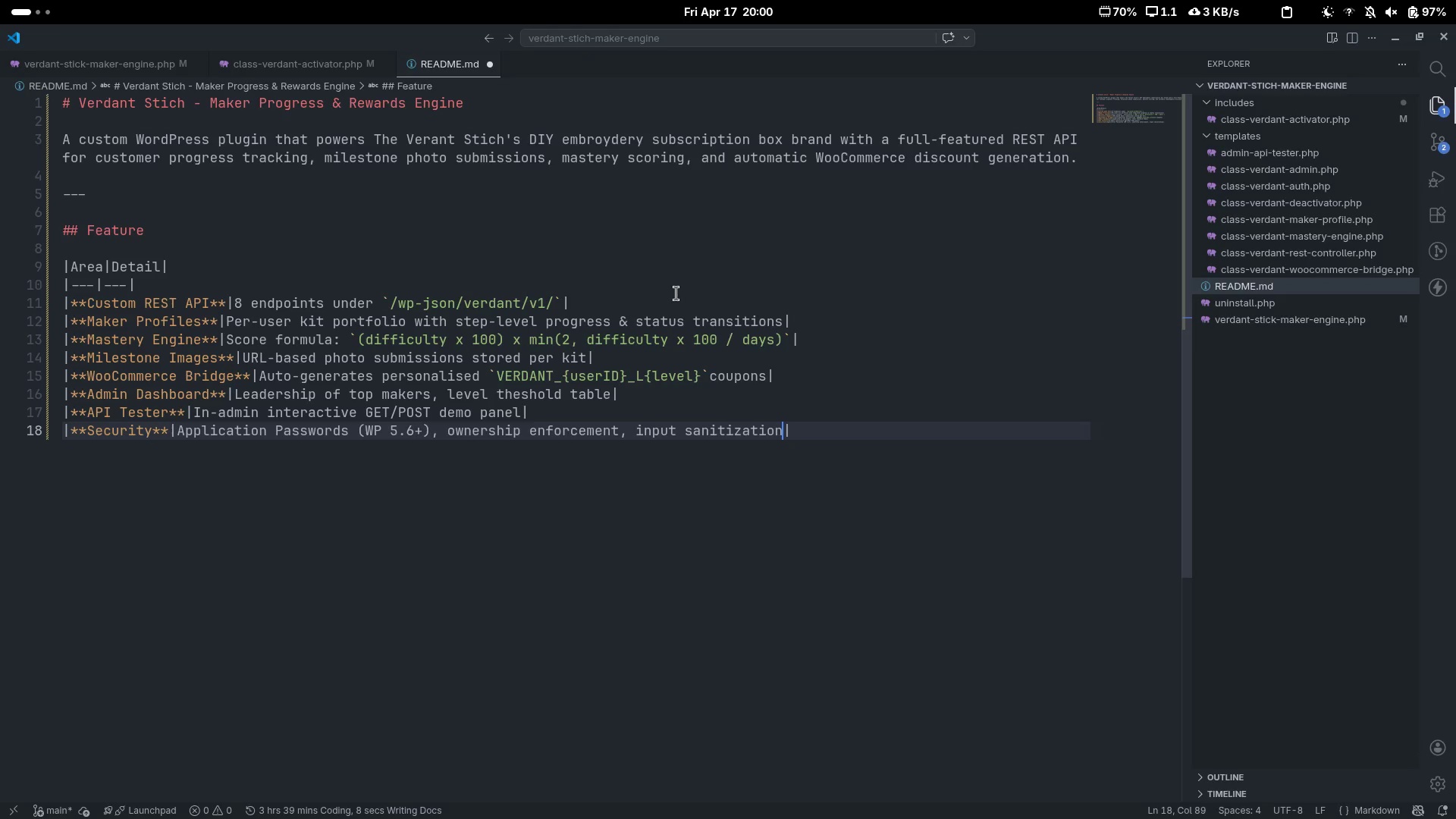 
key(ArrowDown)
 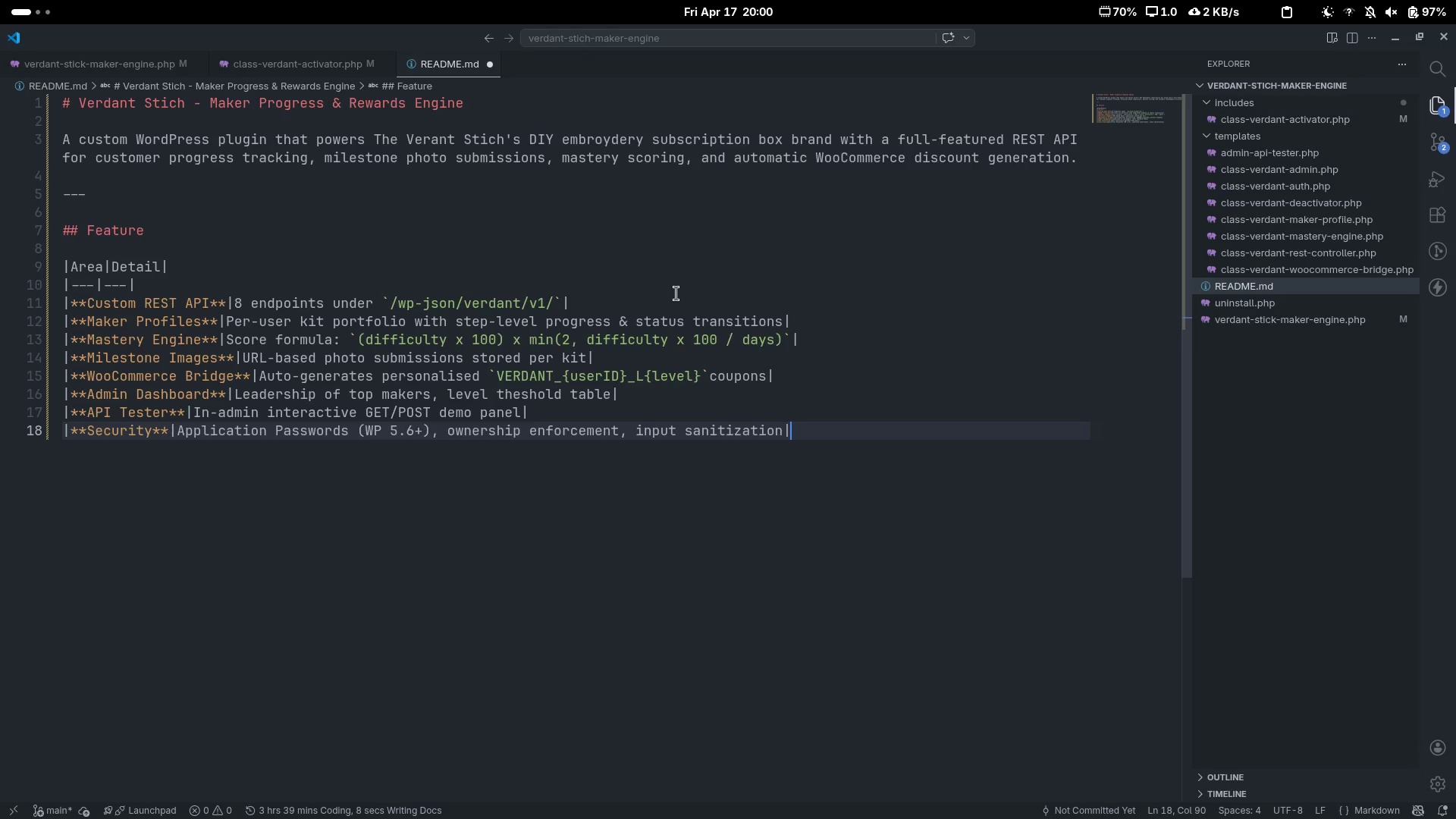 
key(ArrowDown)
 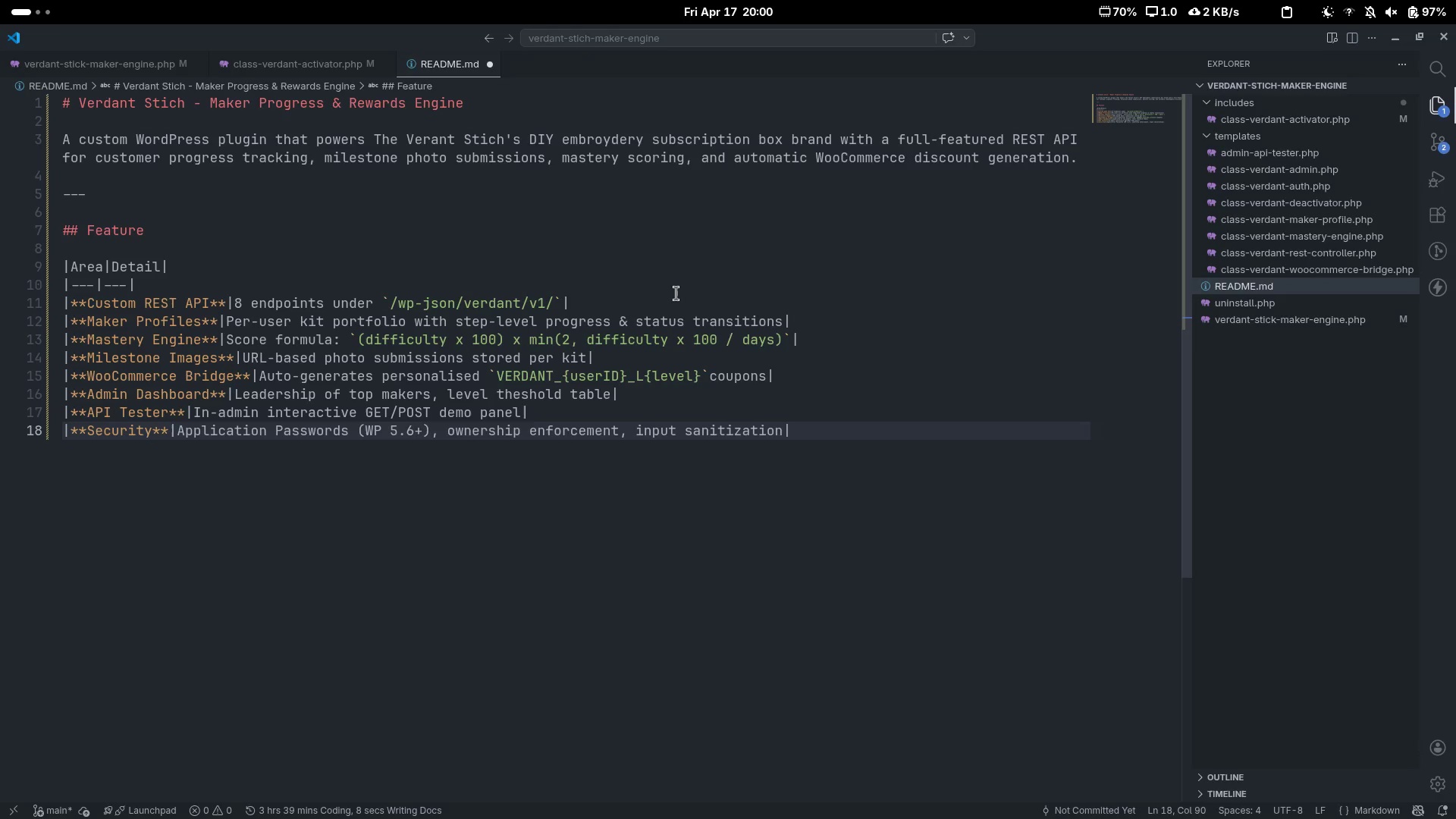 
key(Enter)
 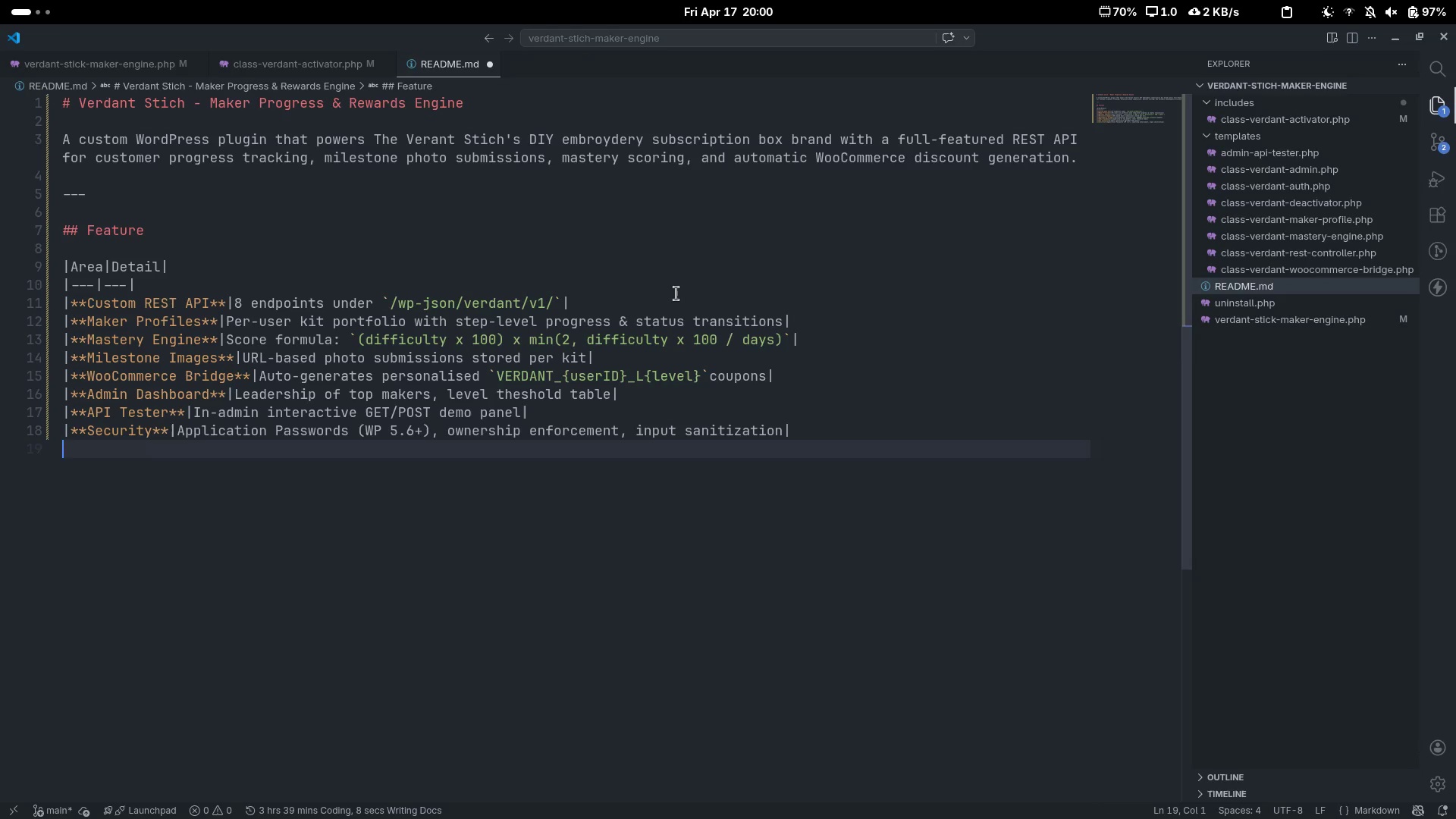 
key(Enter)
 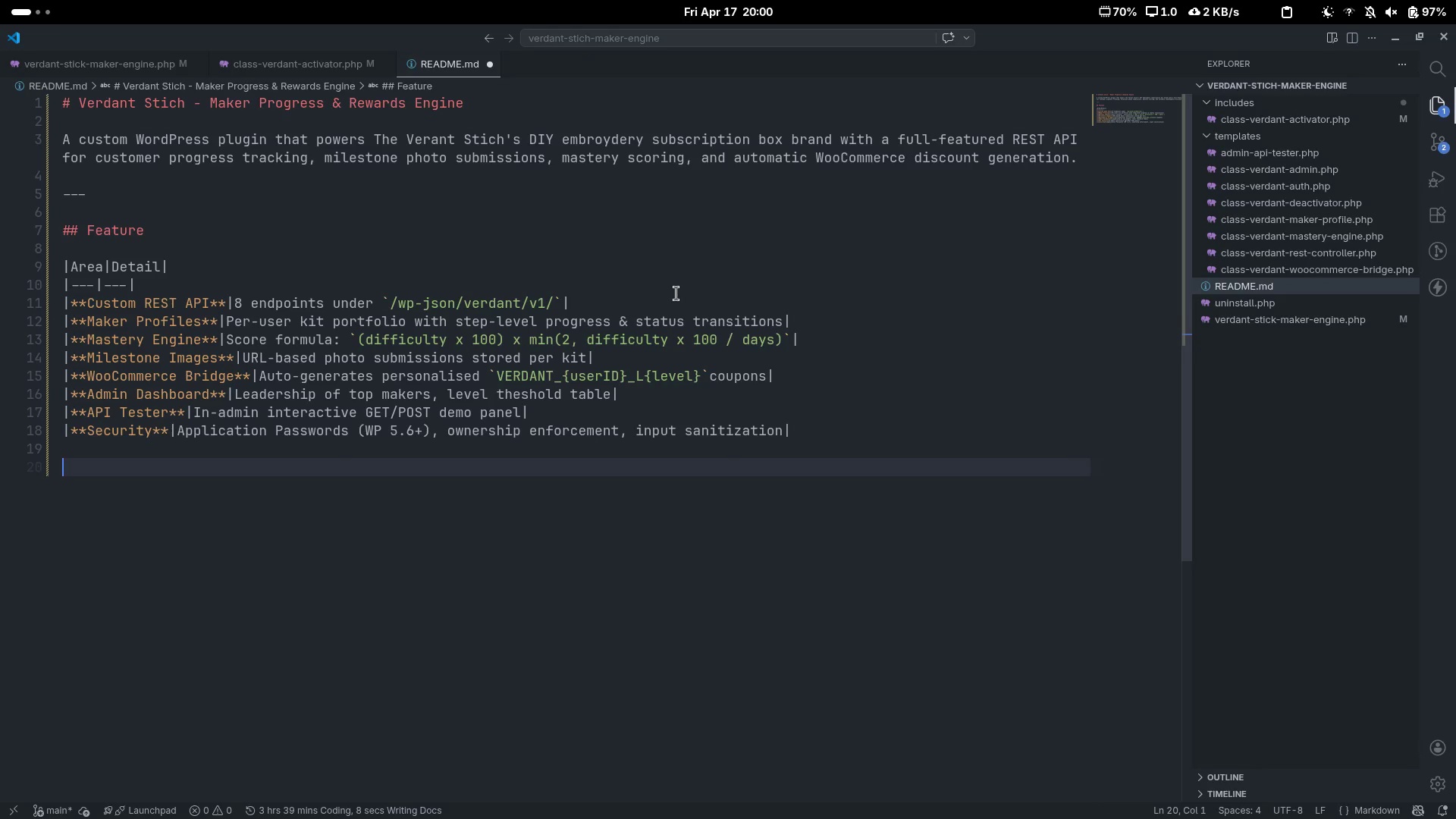 
key(Minus)
 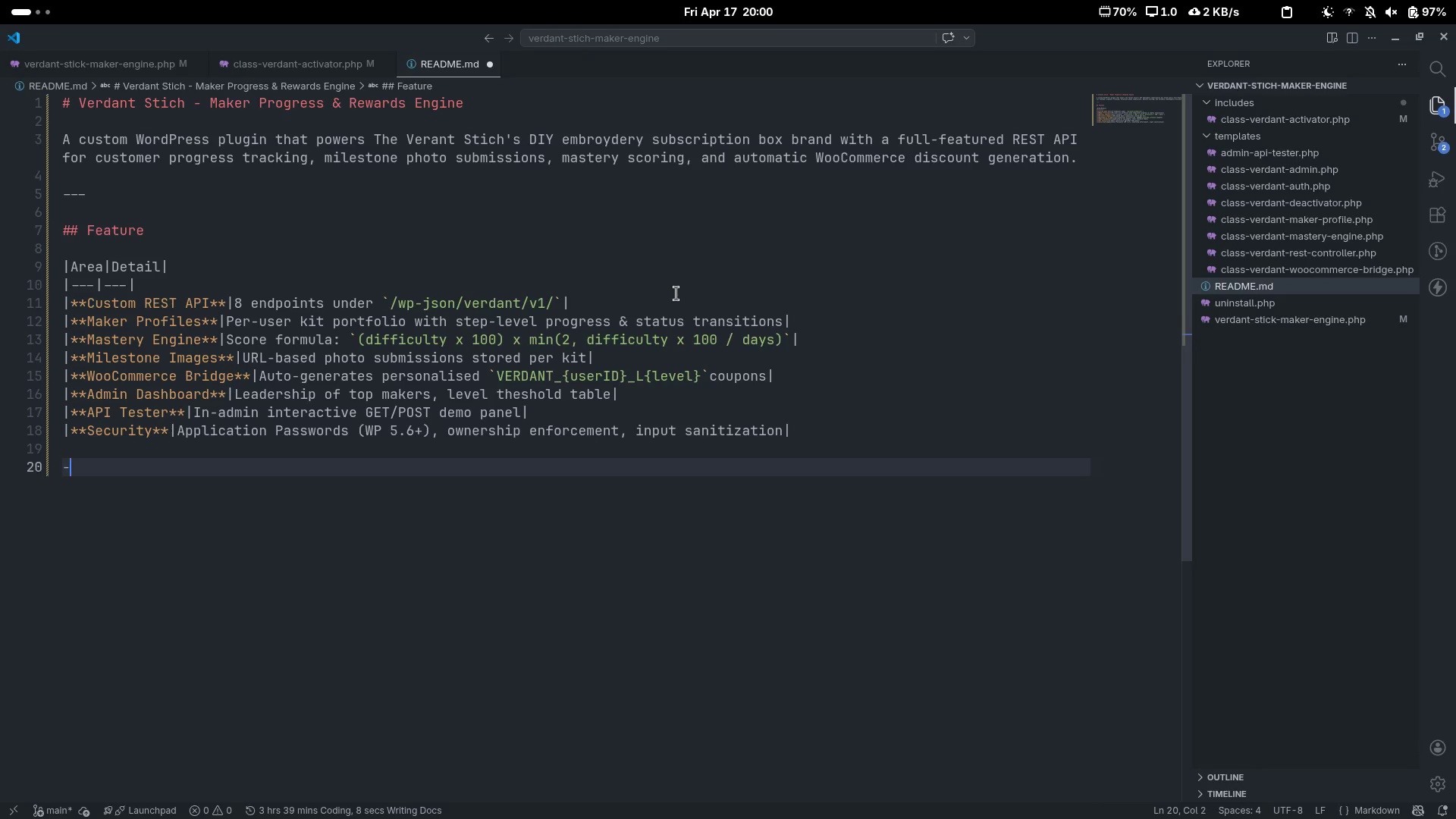 
key(Minus)
 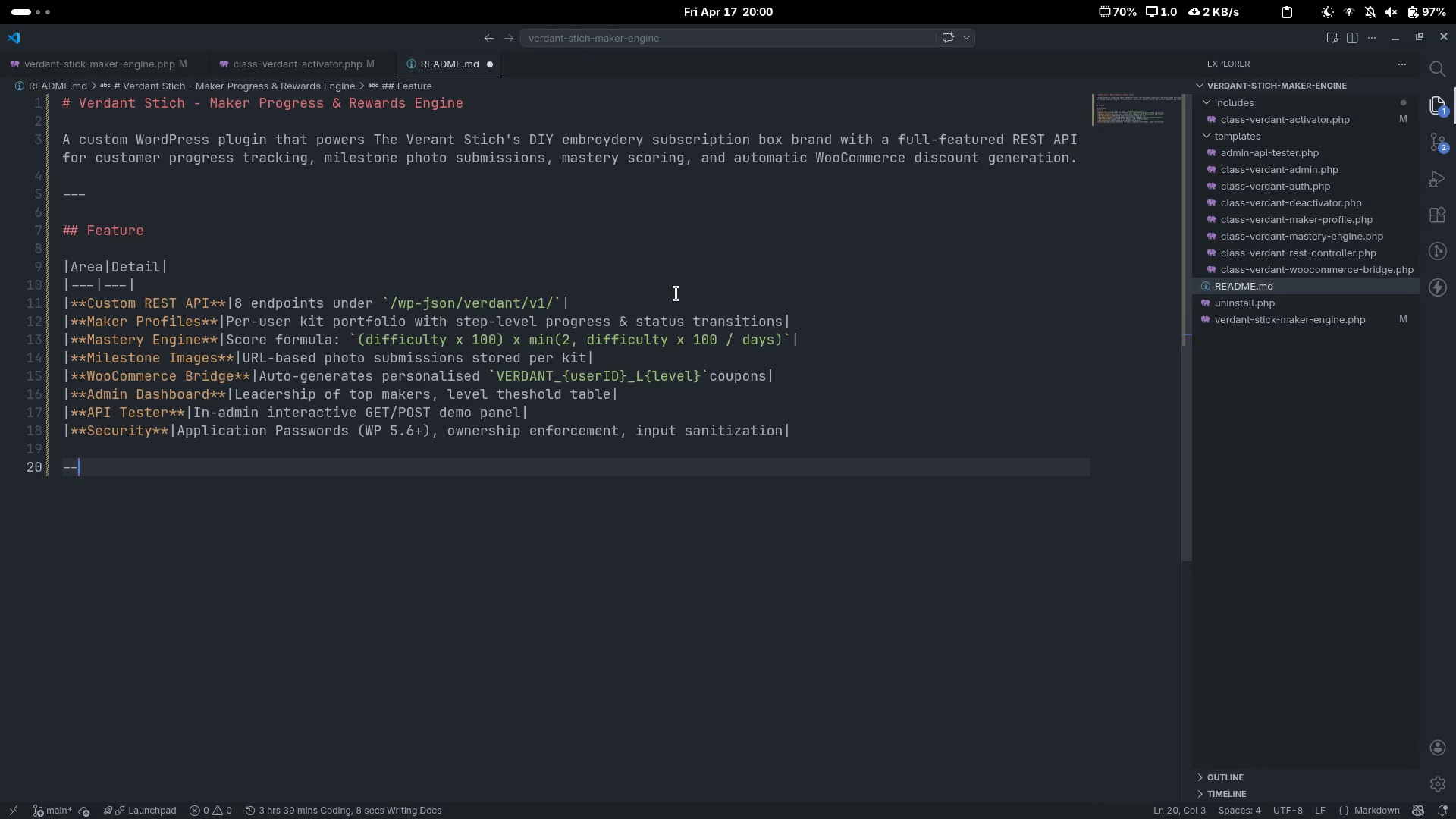 
key(Minus)
 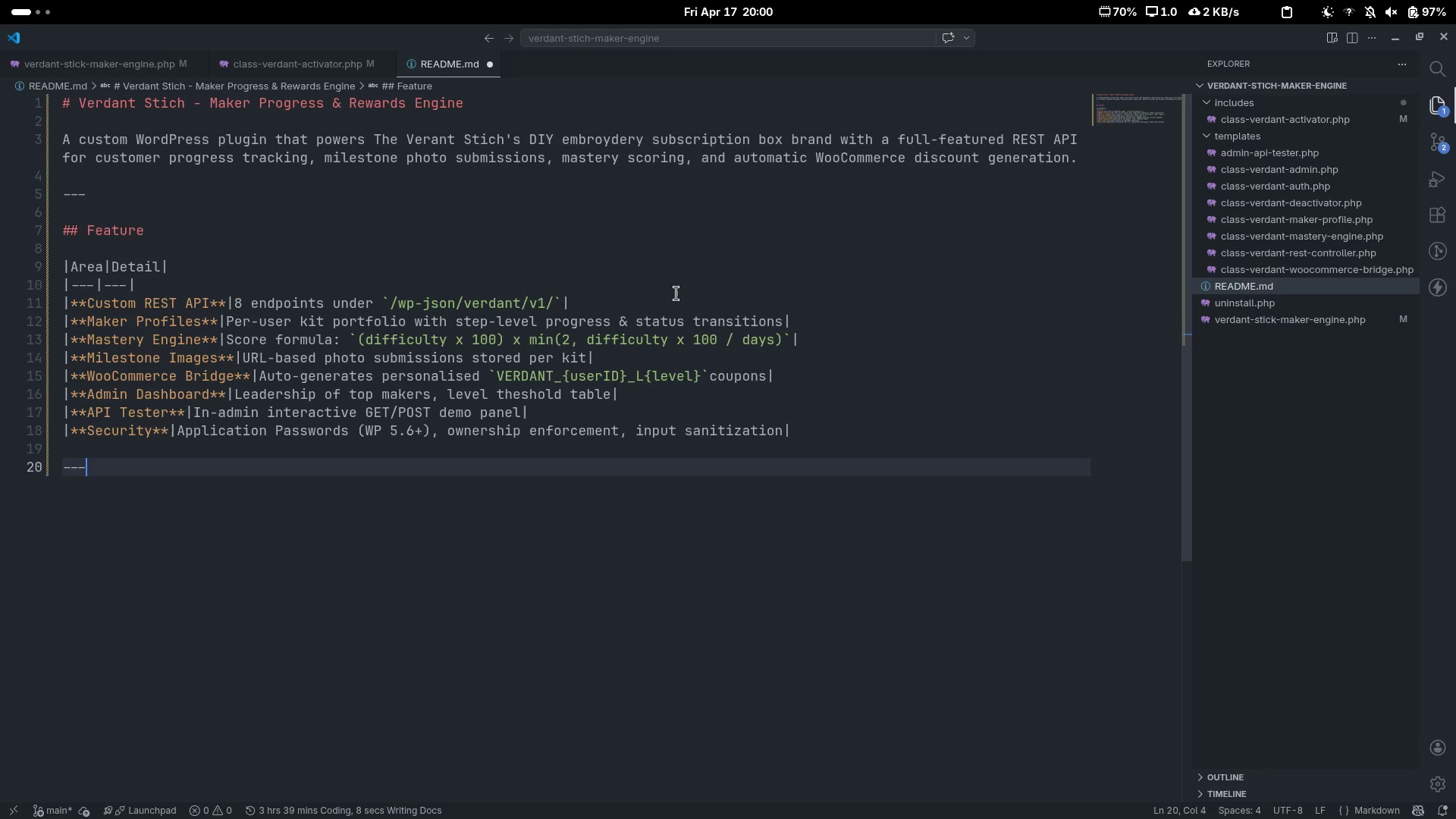 
key(Enter)
 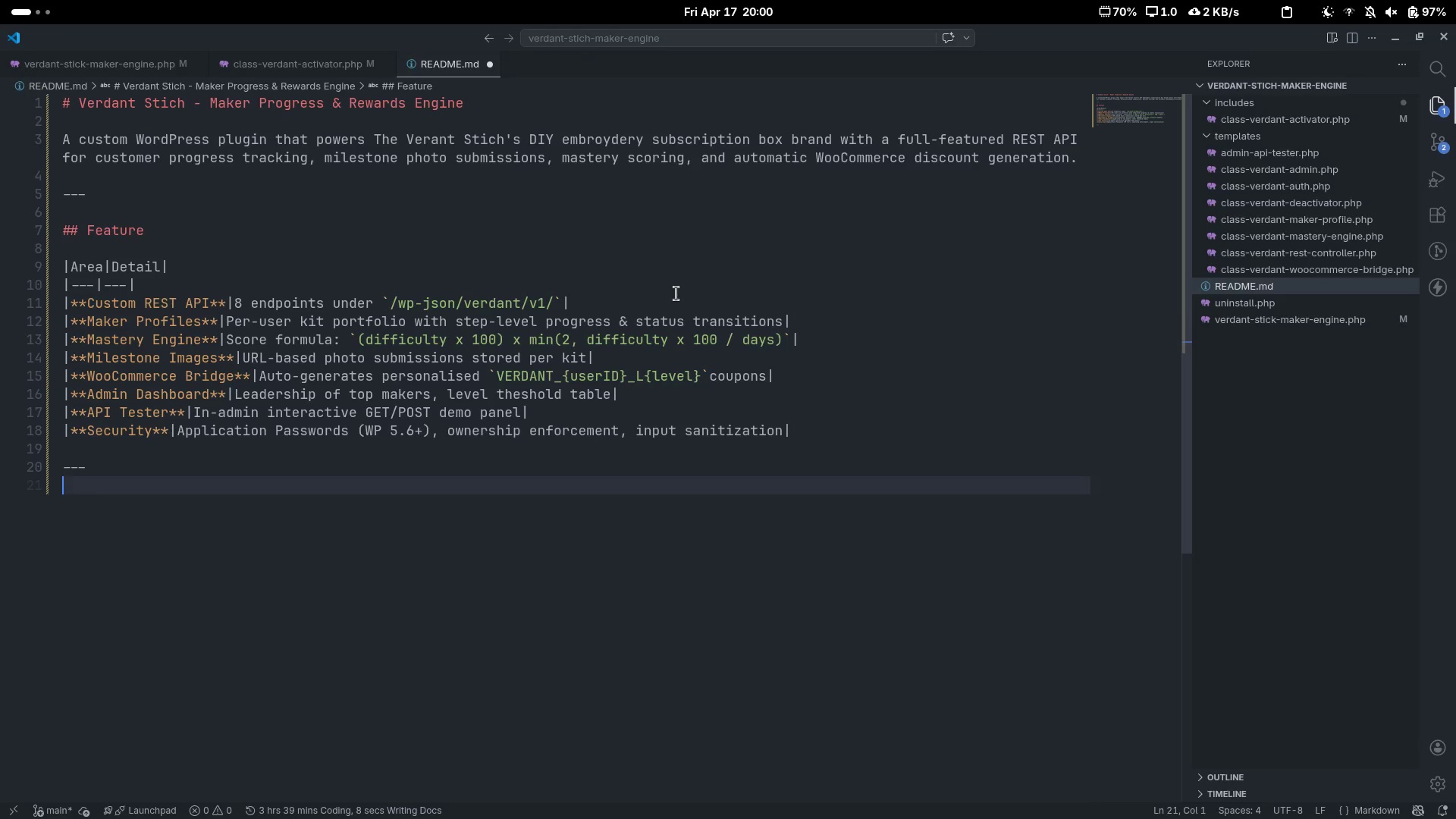 
key(Enter)
 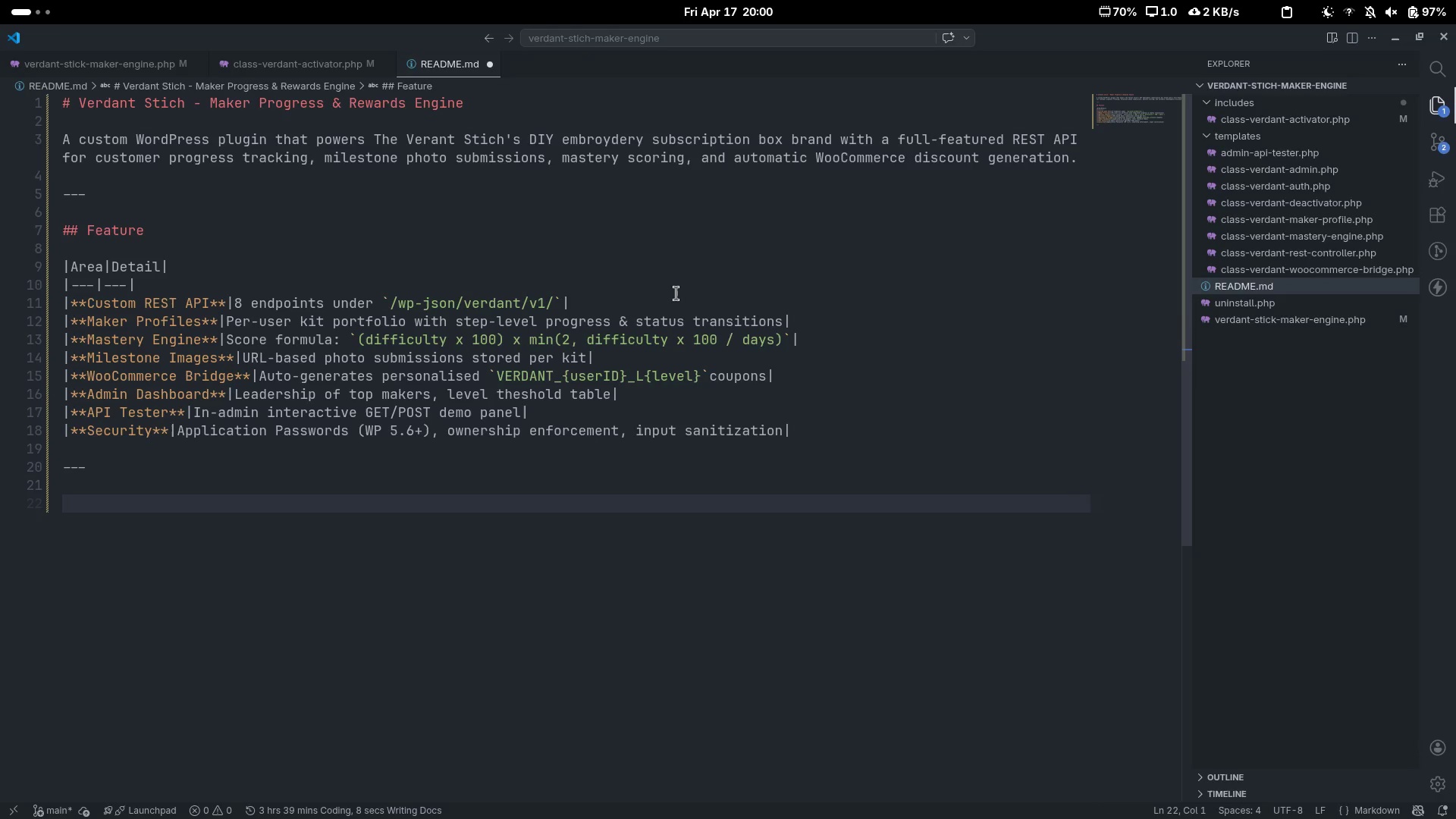 
type(## Requirements)
 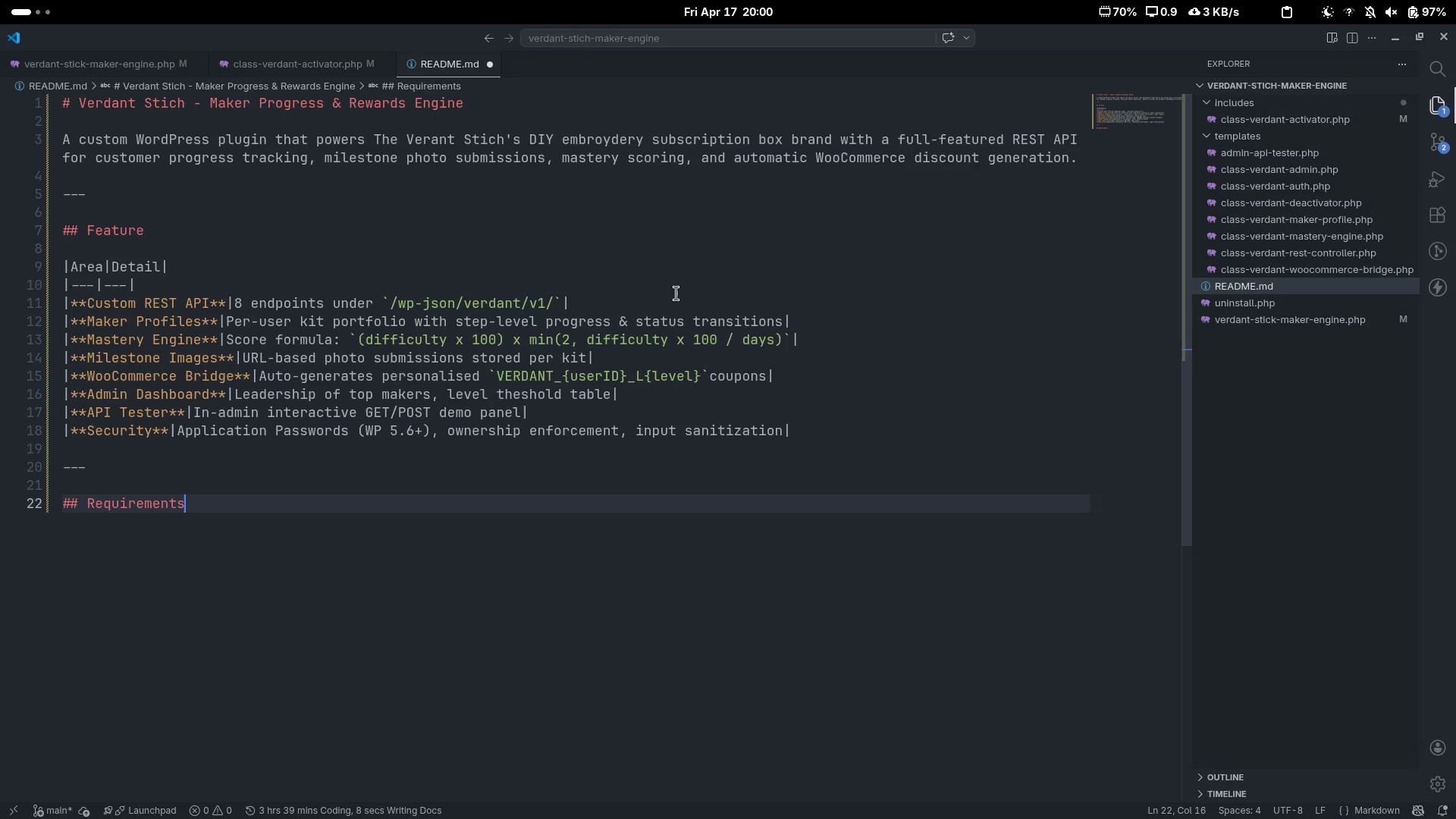 
key(Enter)
 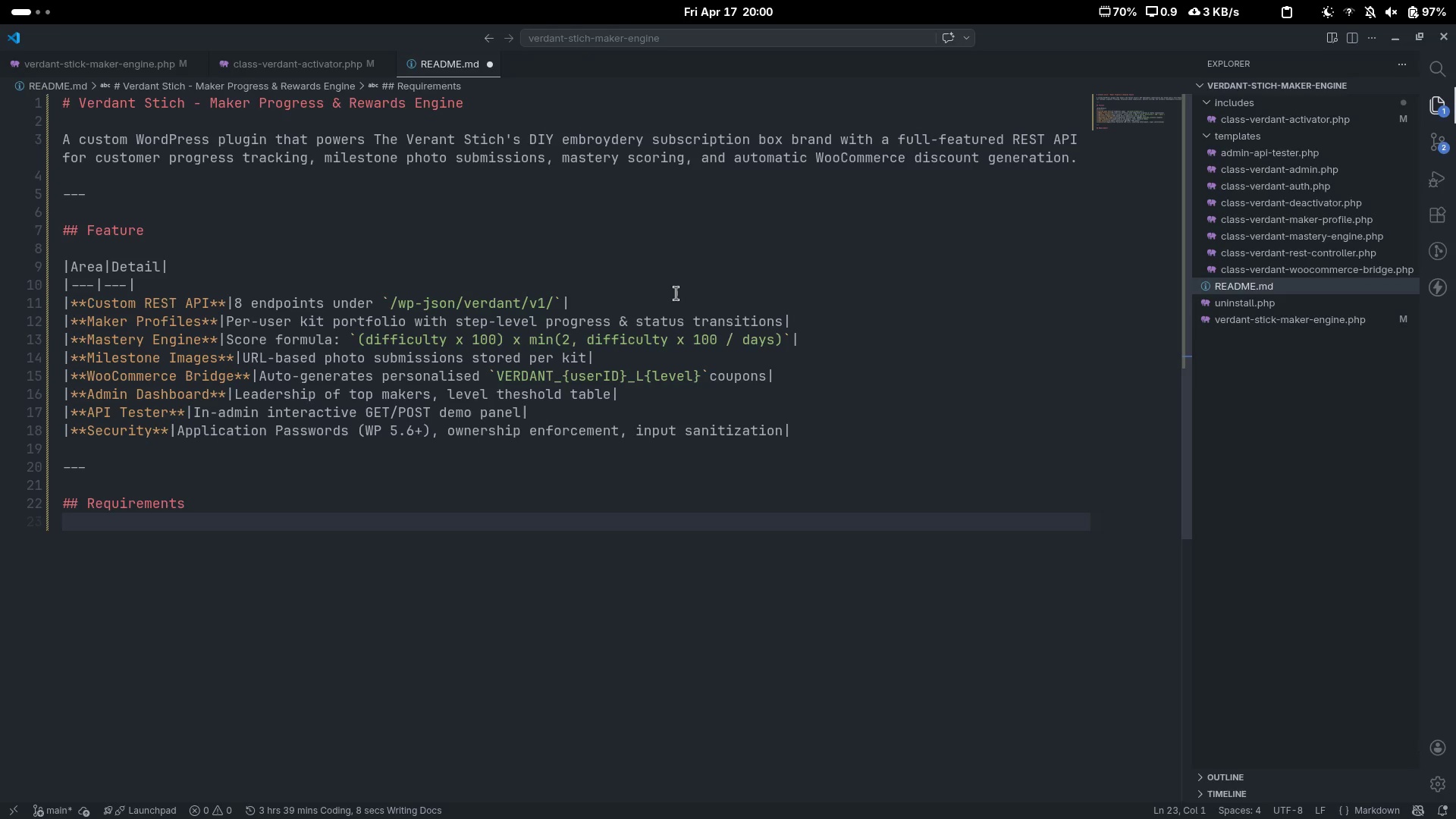 
type(- Wordpres)
key(Backspace)
key(Backspace)
key(Backspace)
key(Backspace)
type(Press 6.0+)
 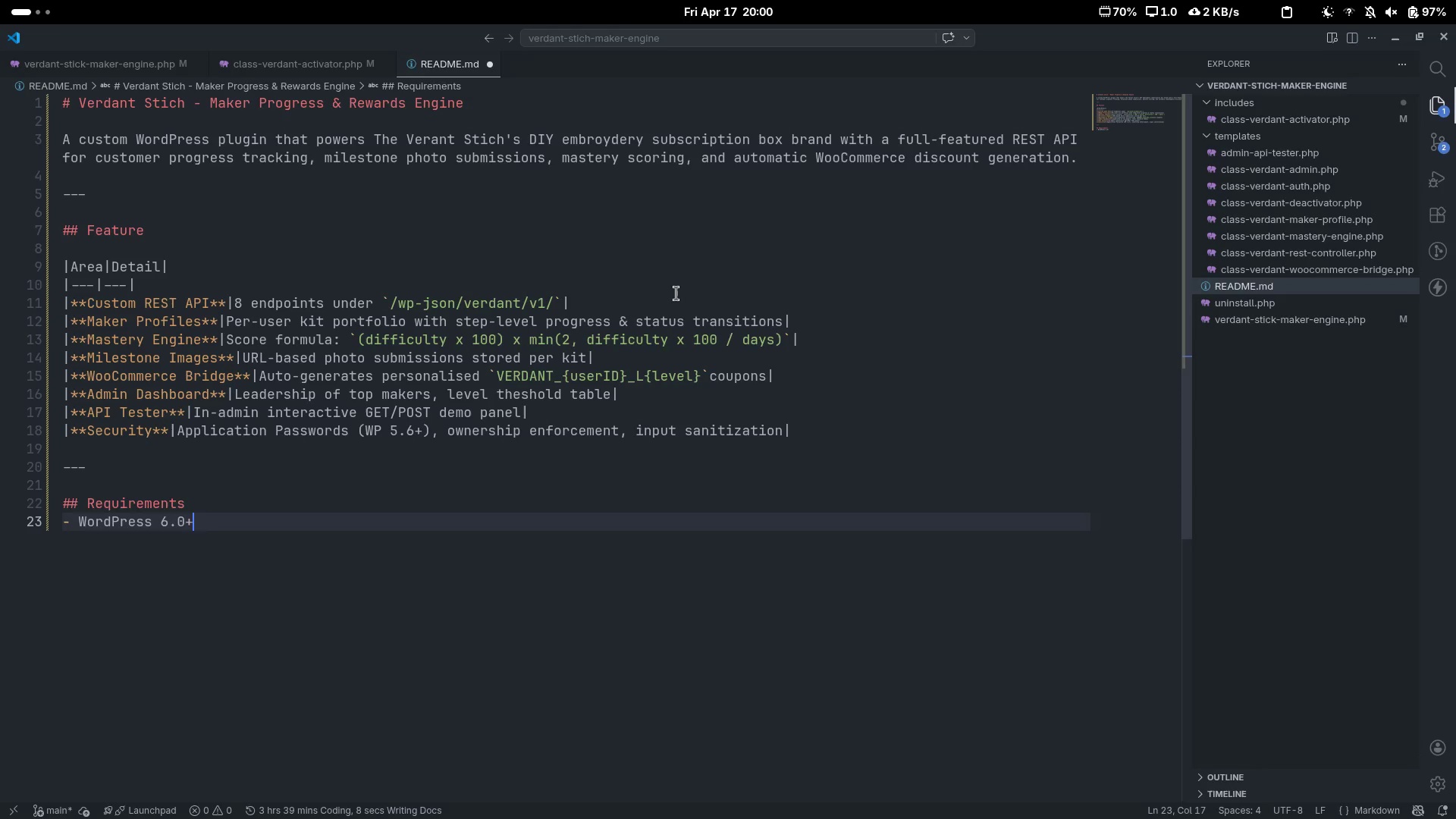 
key(Enter)
 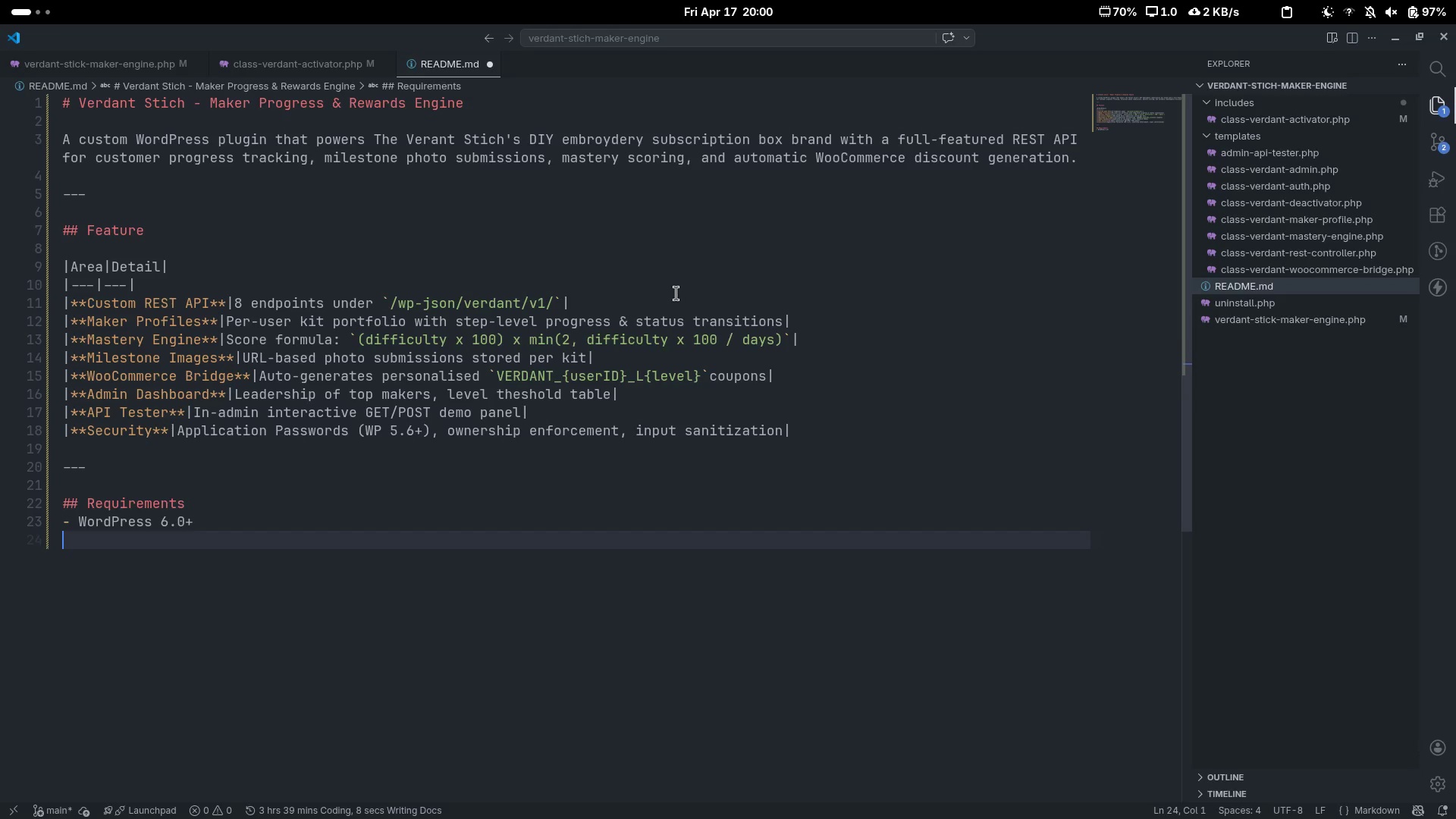 
type(- PHP 8.0+)
 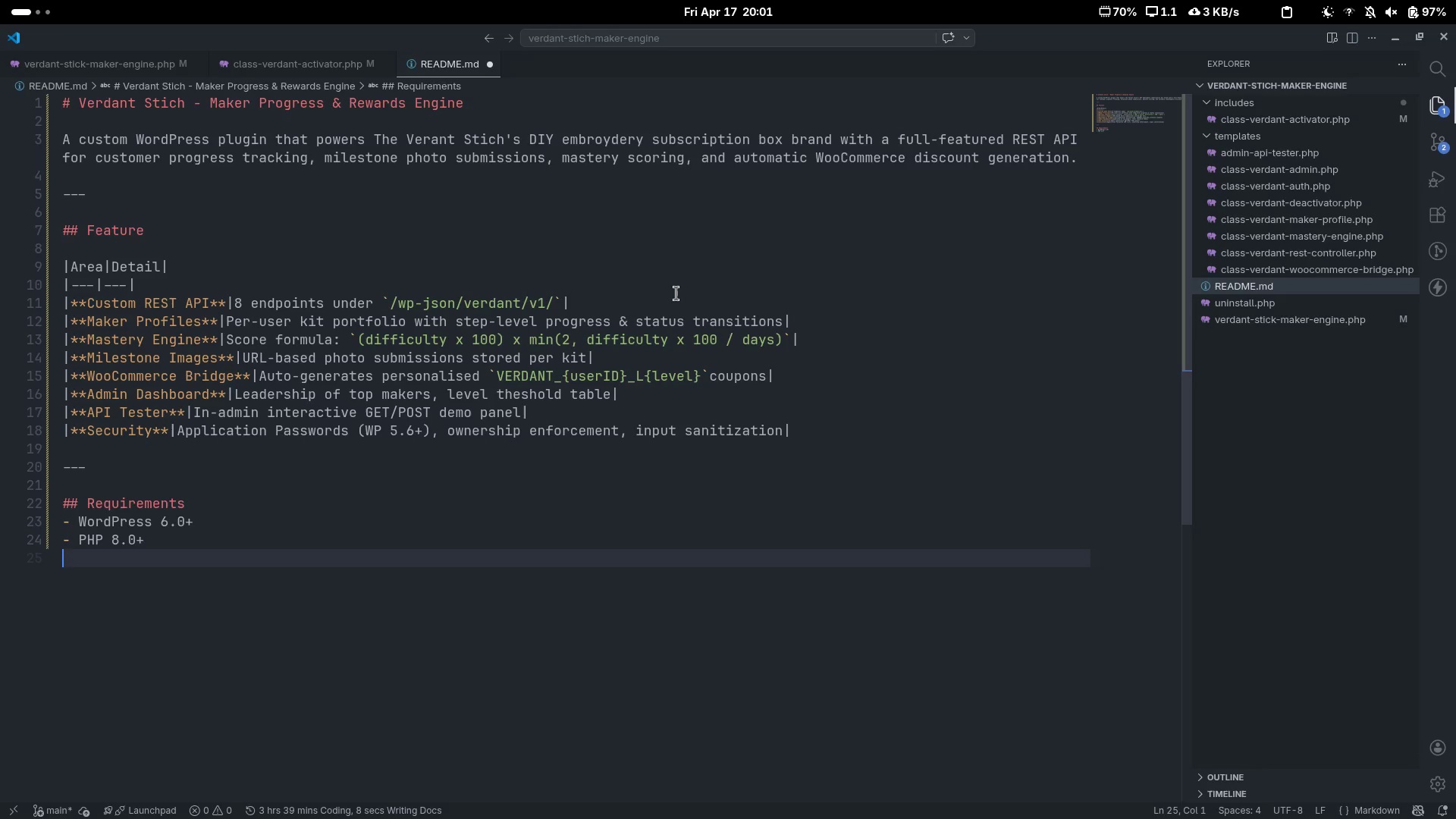 
 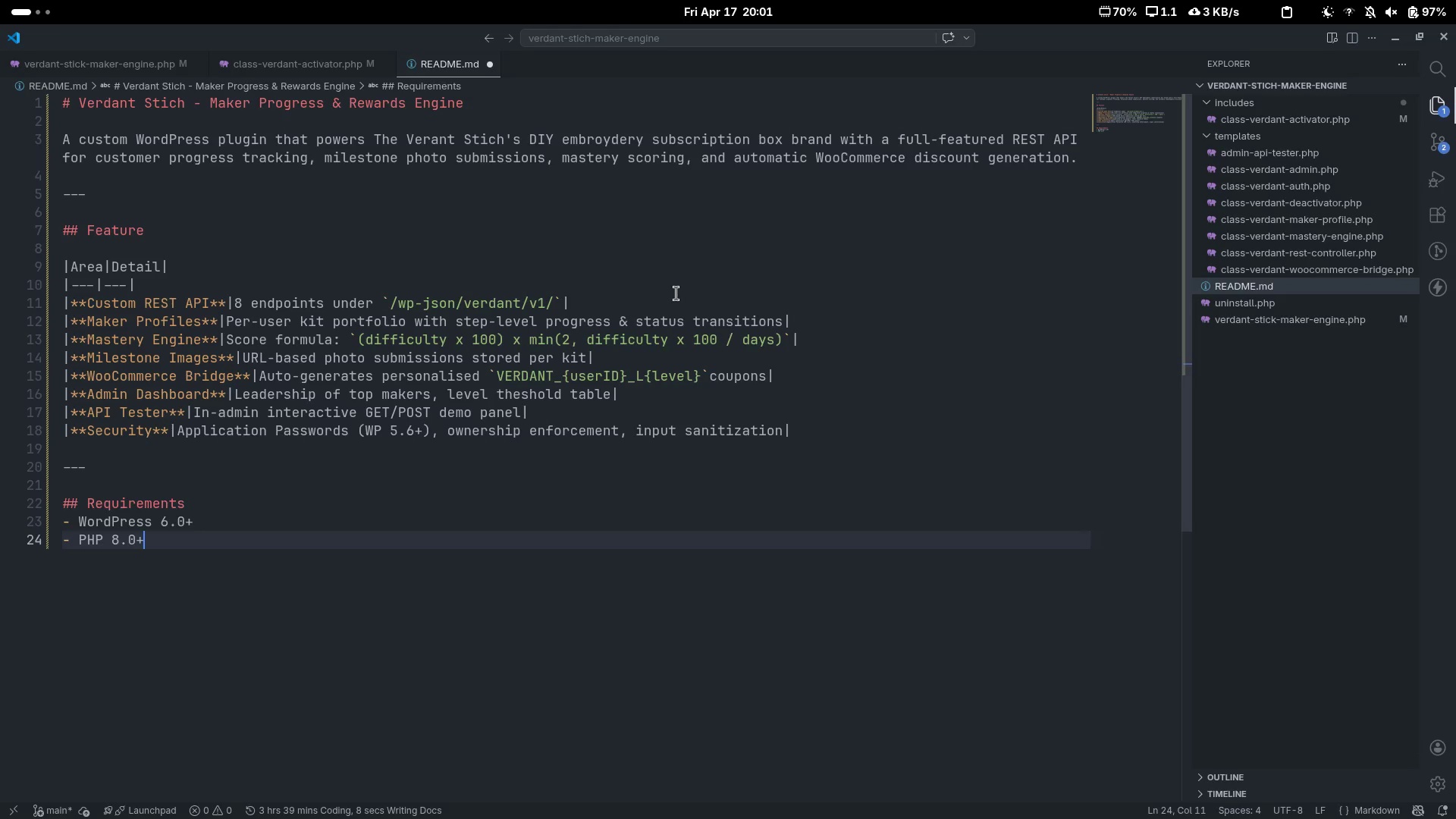 
key(Enter)
 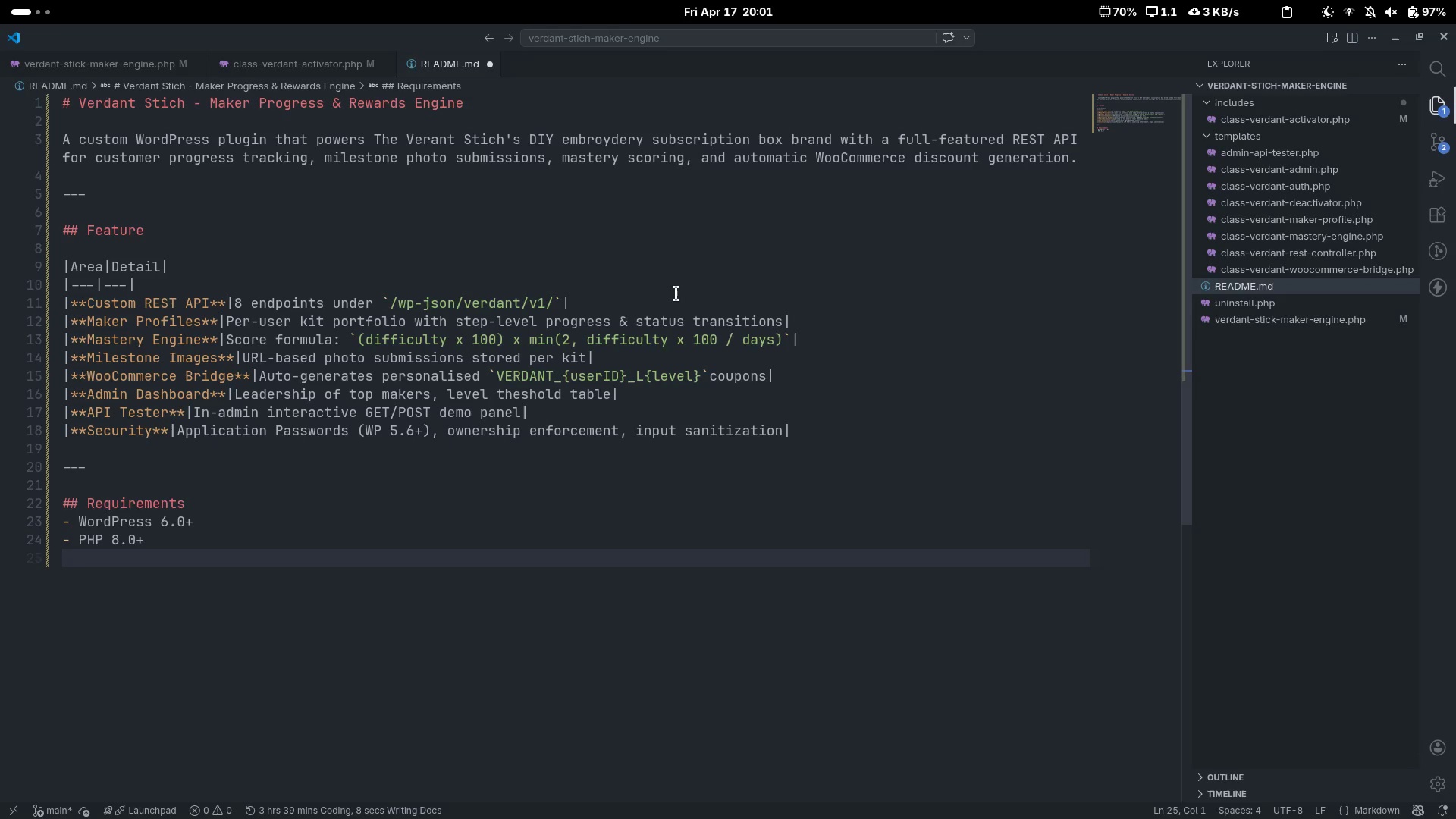 
type(- WooCommer)
key(Backspace)
type(rce 6)
key(Backspace)
type(7.0+)
key(Backspace)
type(*)
 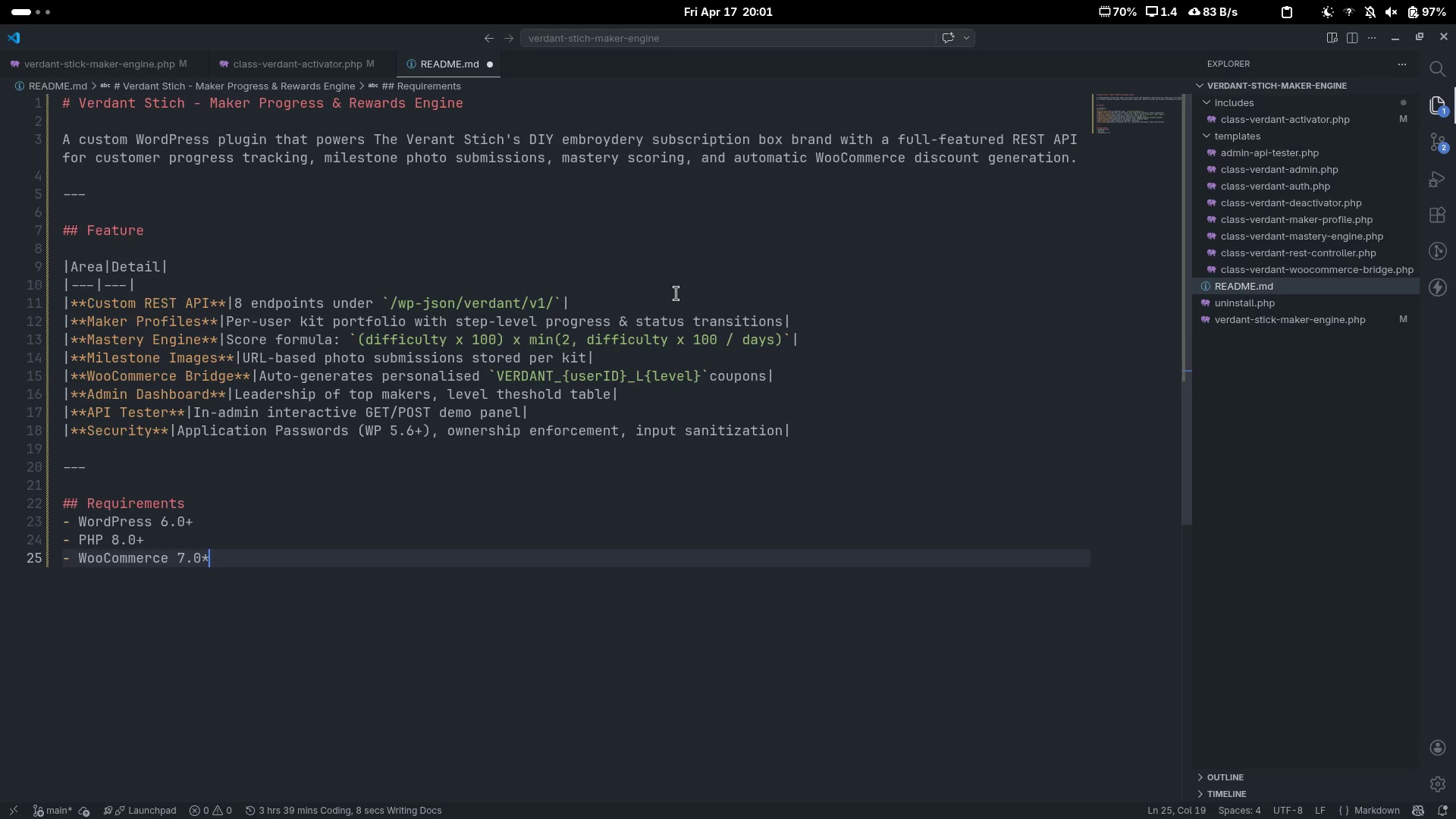 
key(ArrowLeft)
 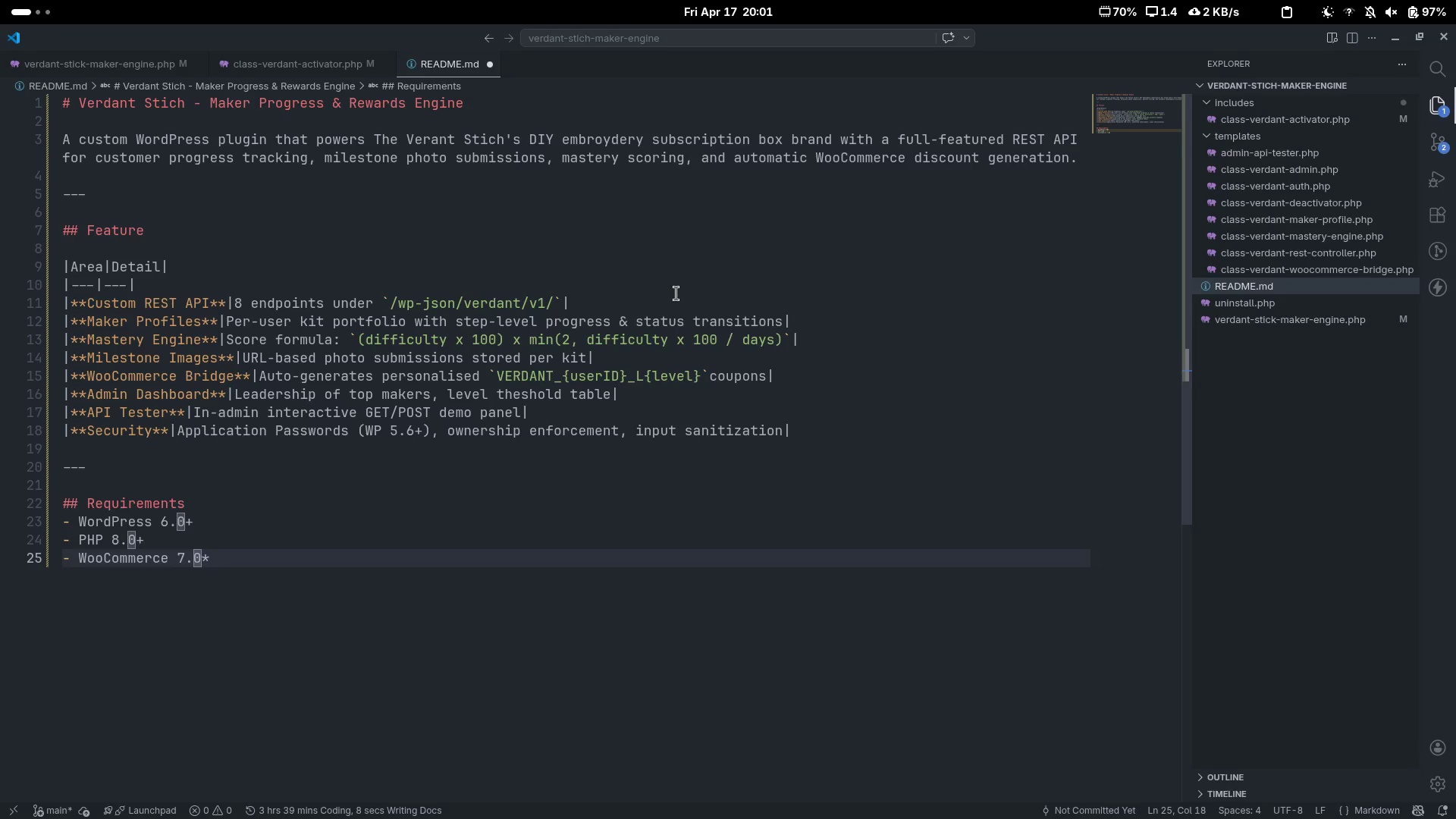 
key(Shift+ShiftLeft)
 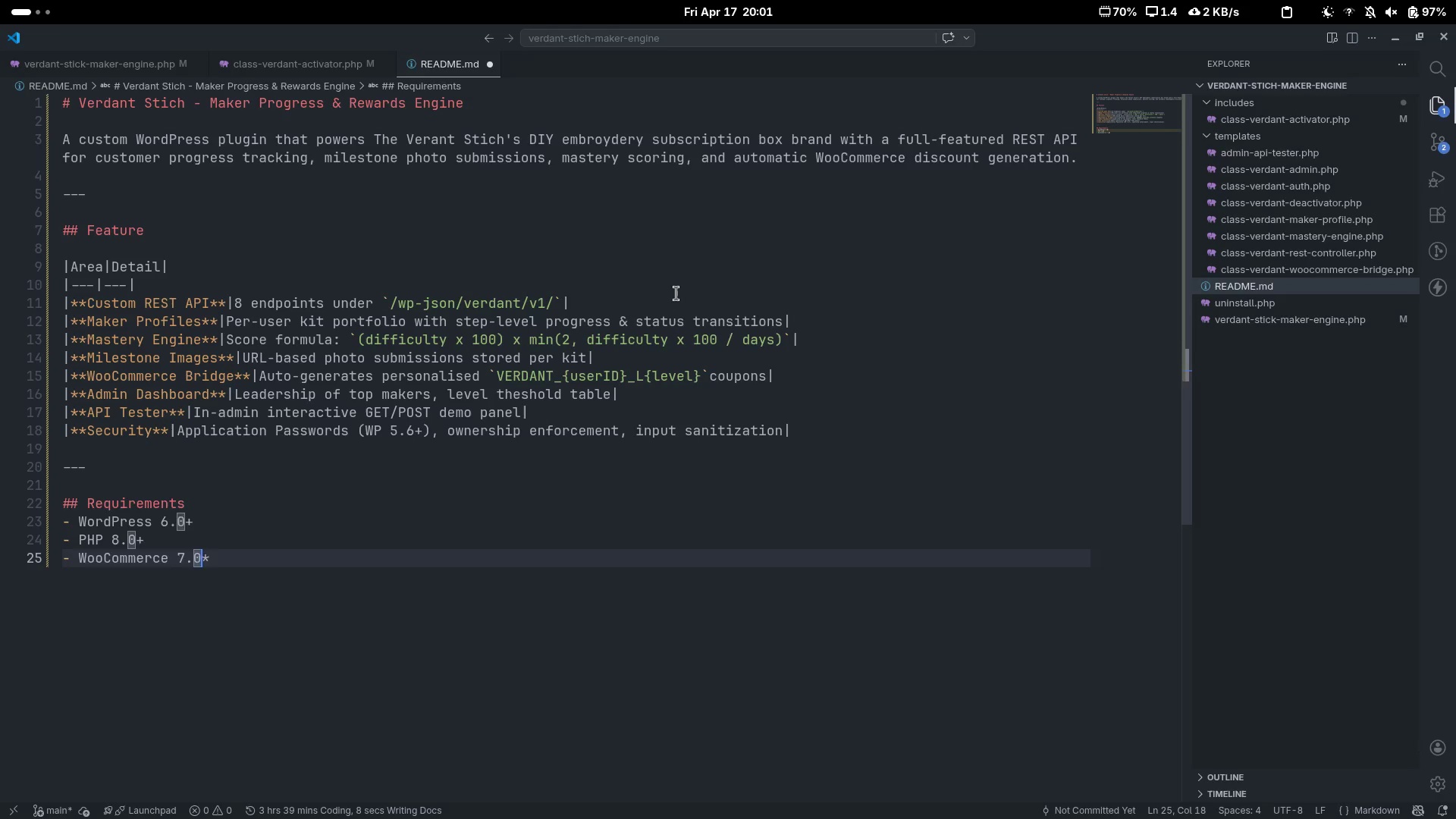 
key(Shift+Equal)
 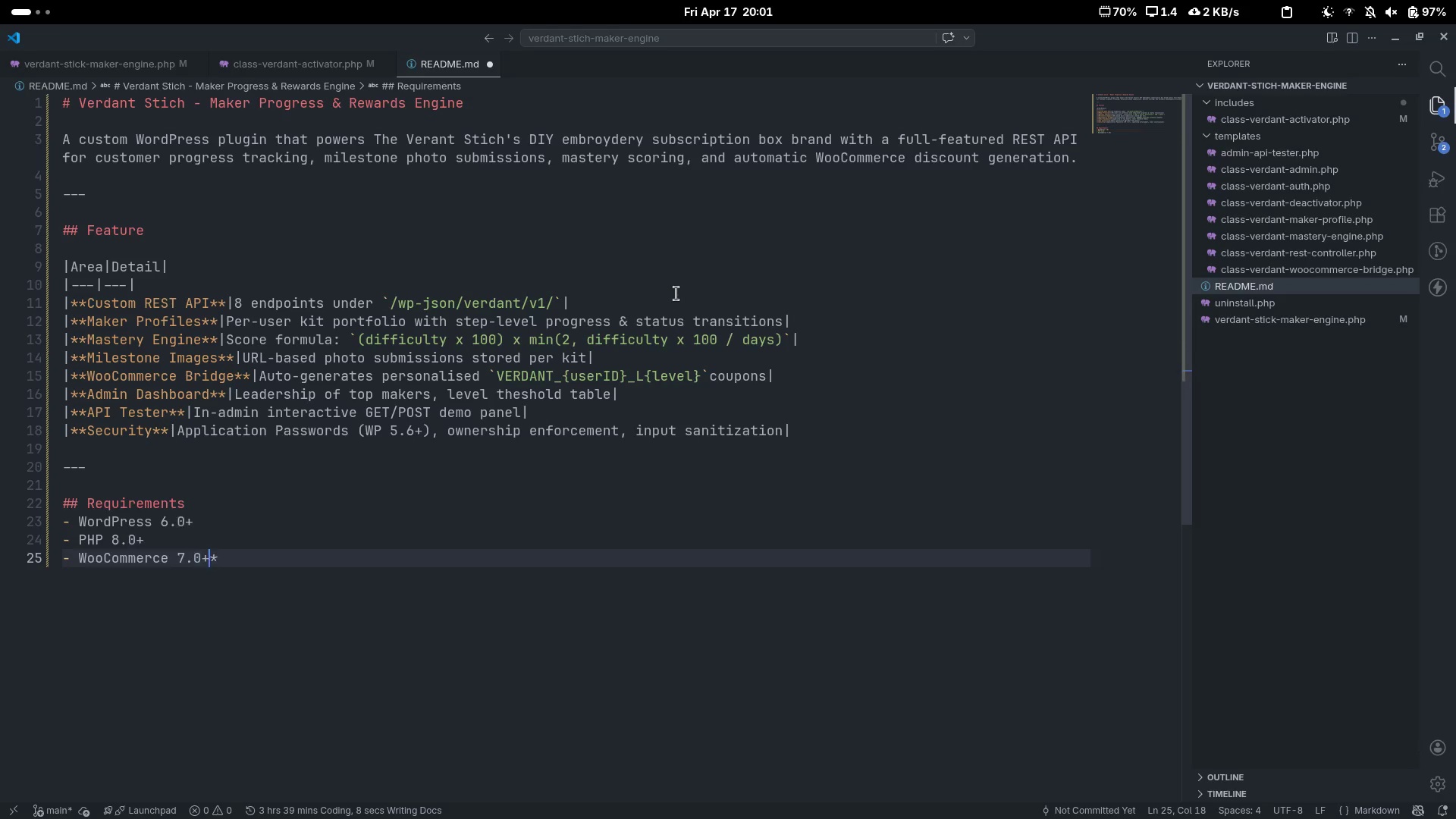 
key(Shift+Space)
 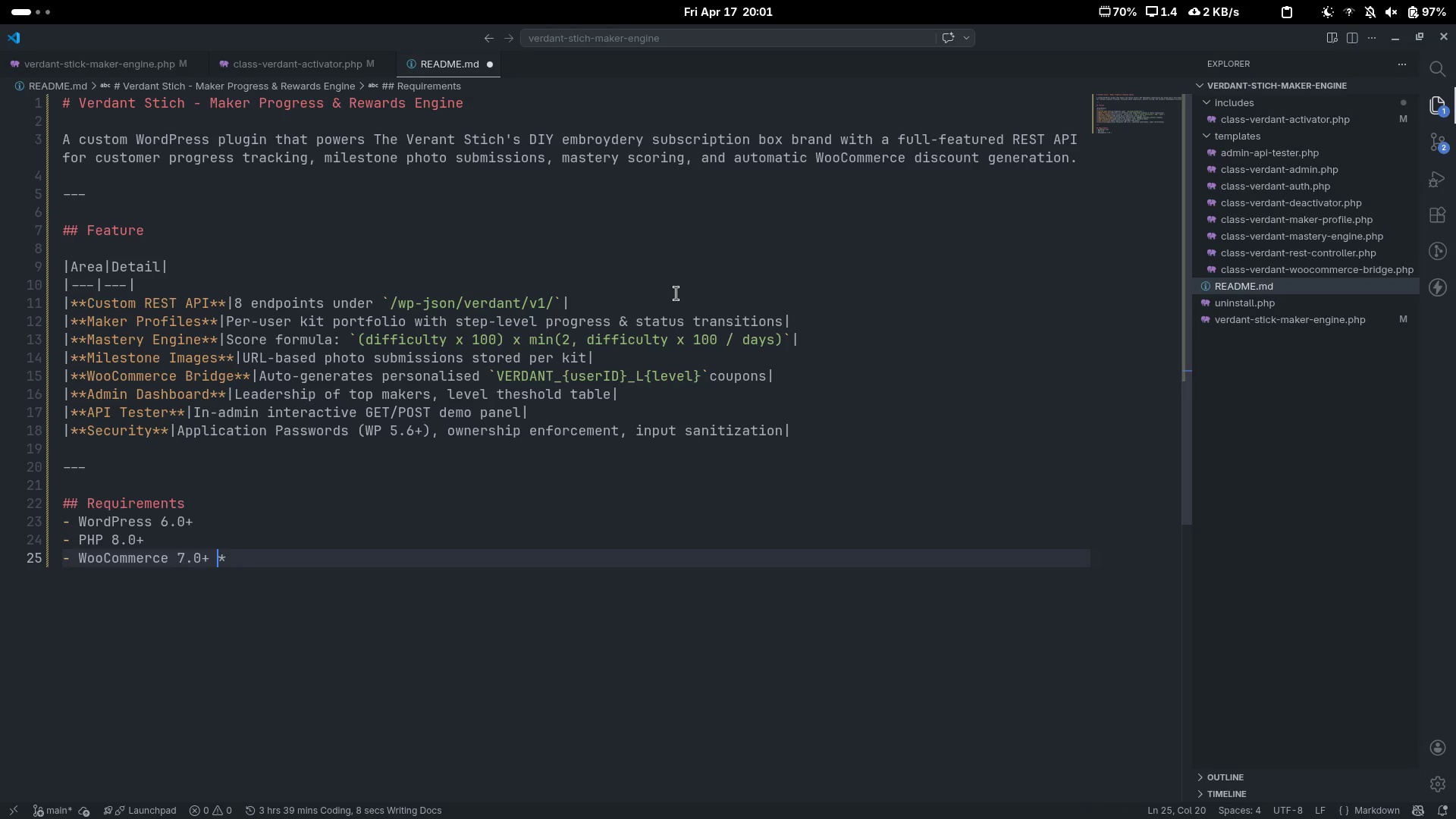 
key(ArrowRight)
 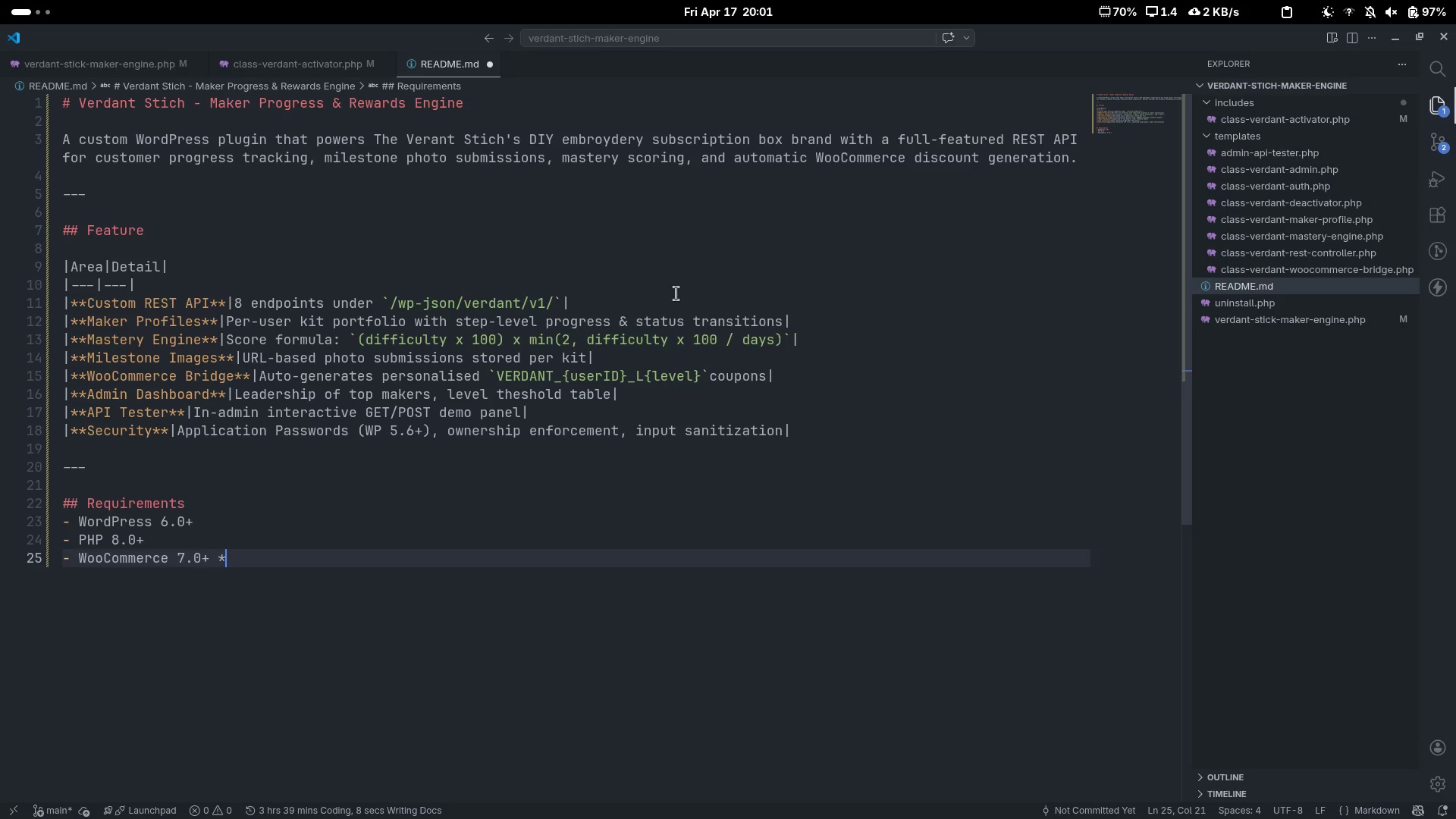 
type())
key(Backspace)
type(())
 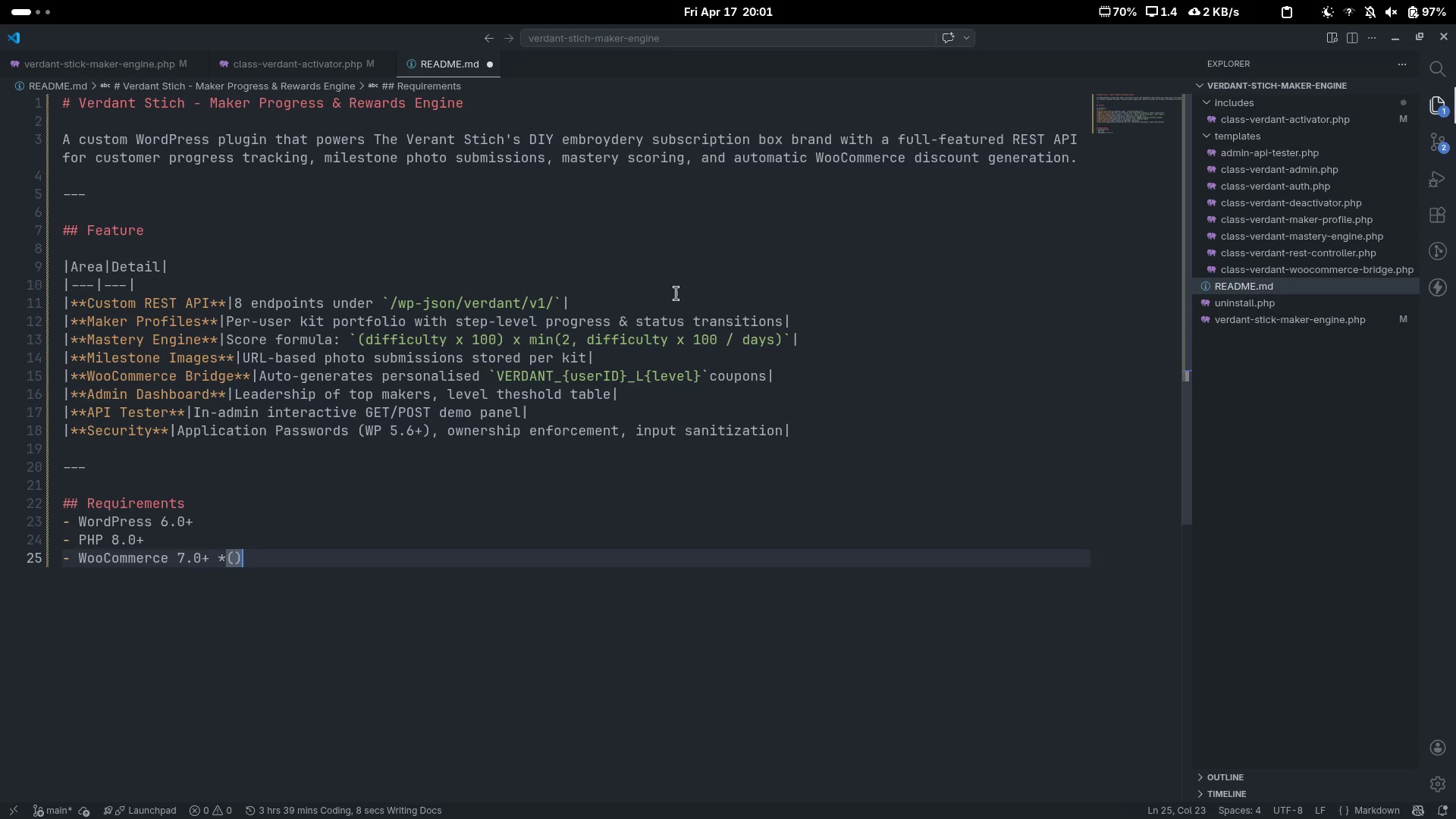 
key(ArrowLeft)
 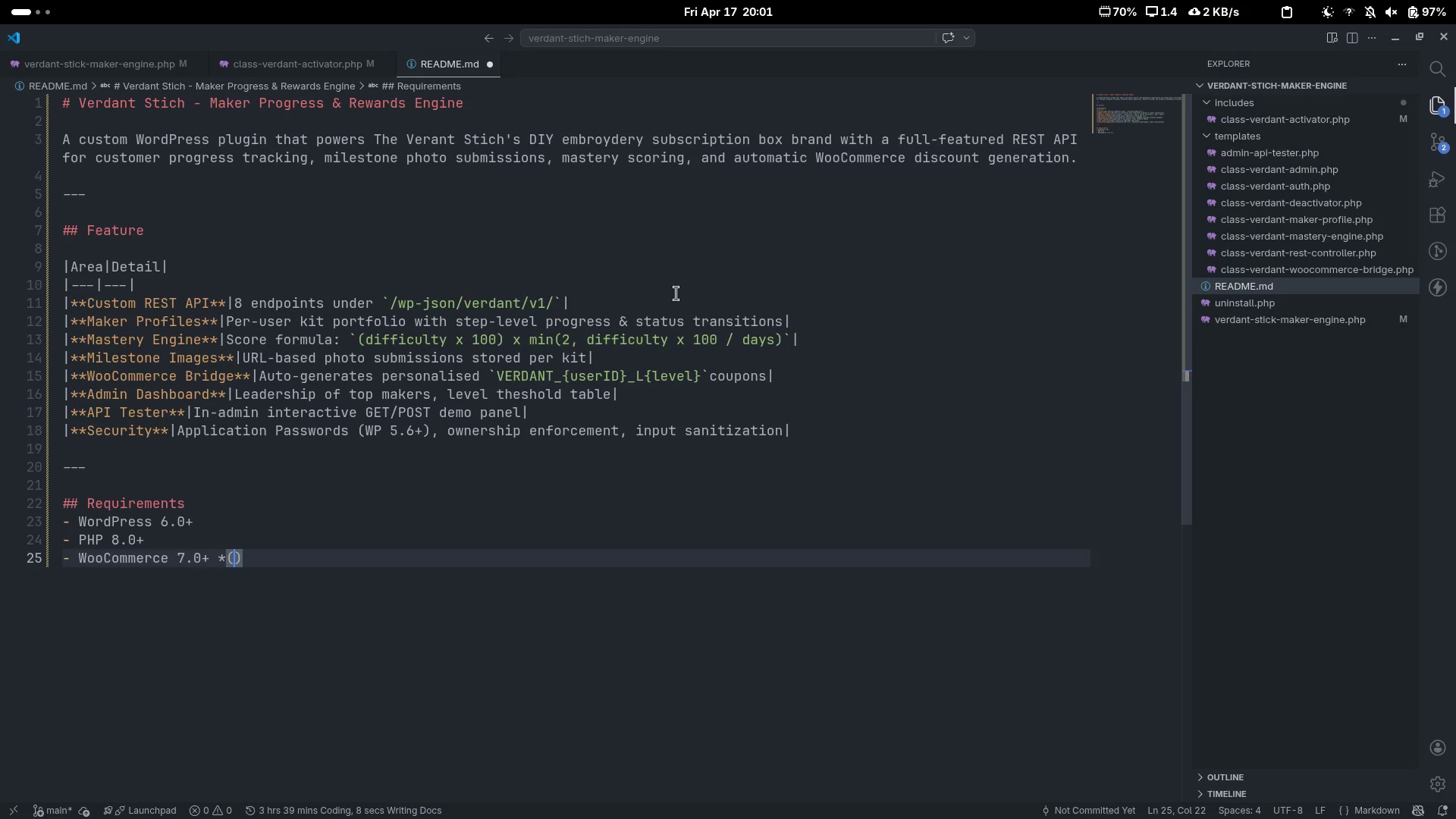 
type(optional - plugin workds)
key(Backspace)
key(Backspace)
type(s without it, ds)
key(Backspace)
type(iscounts are skipped)
 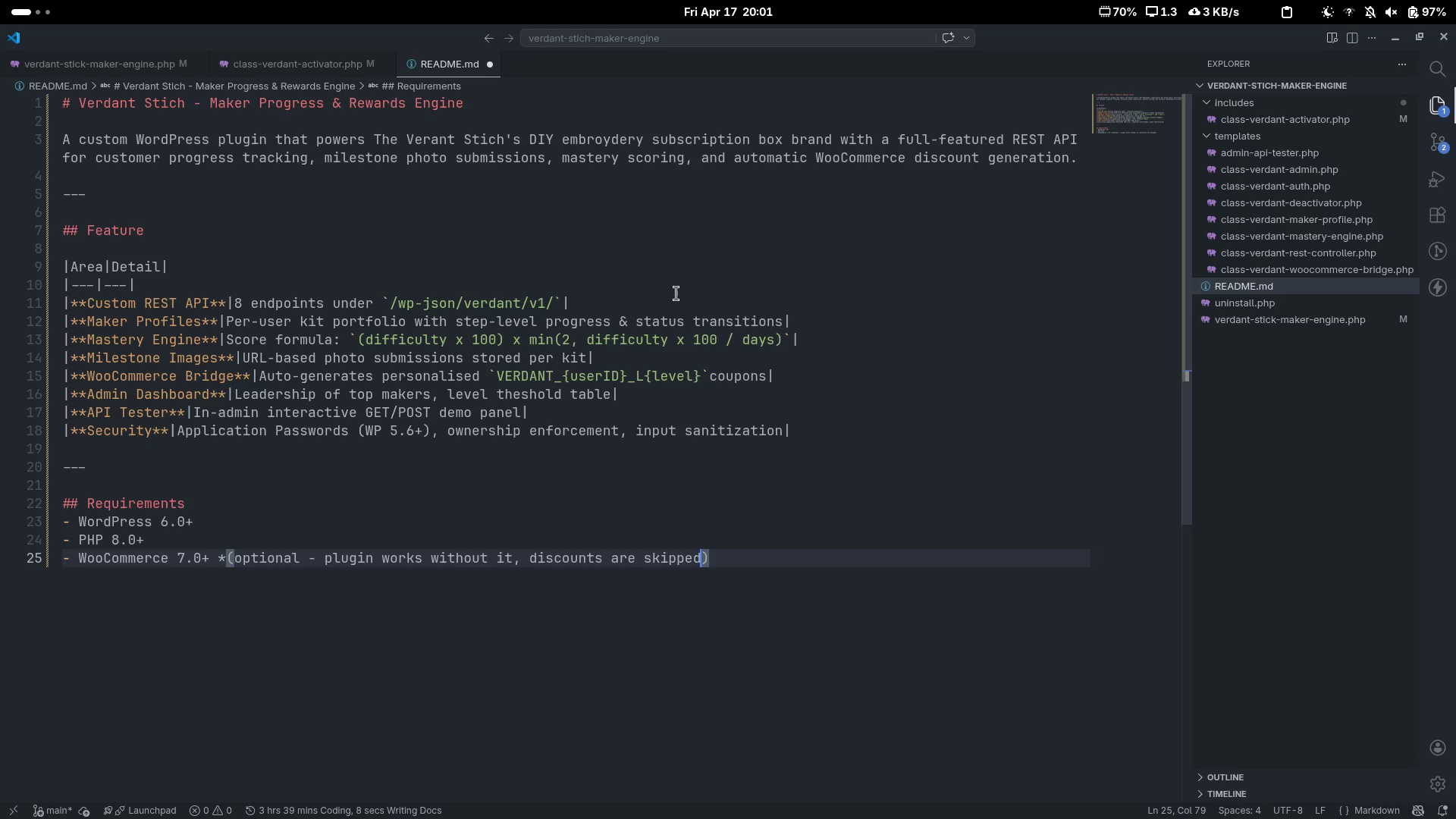 
key(Control+ControlLeft)
 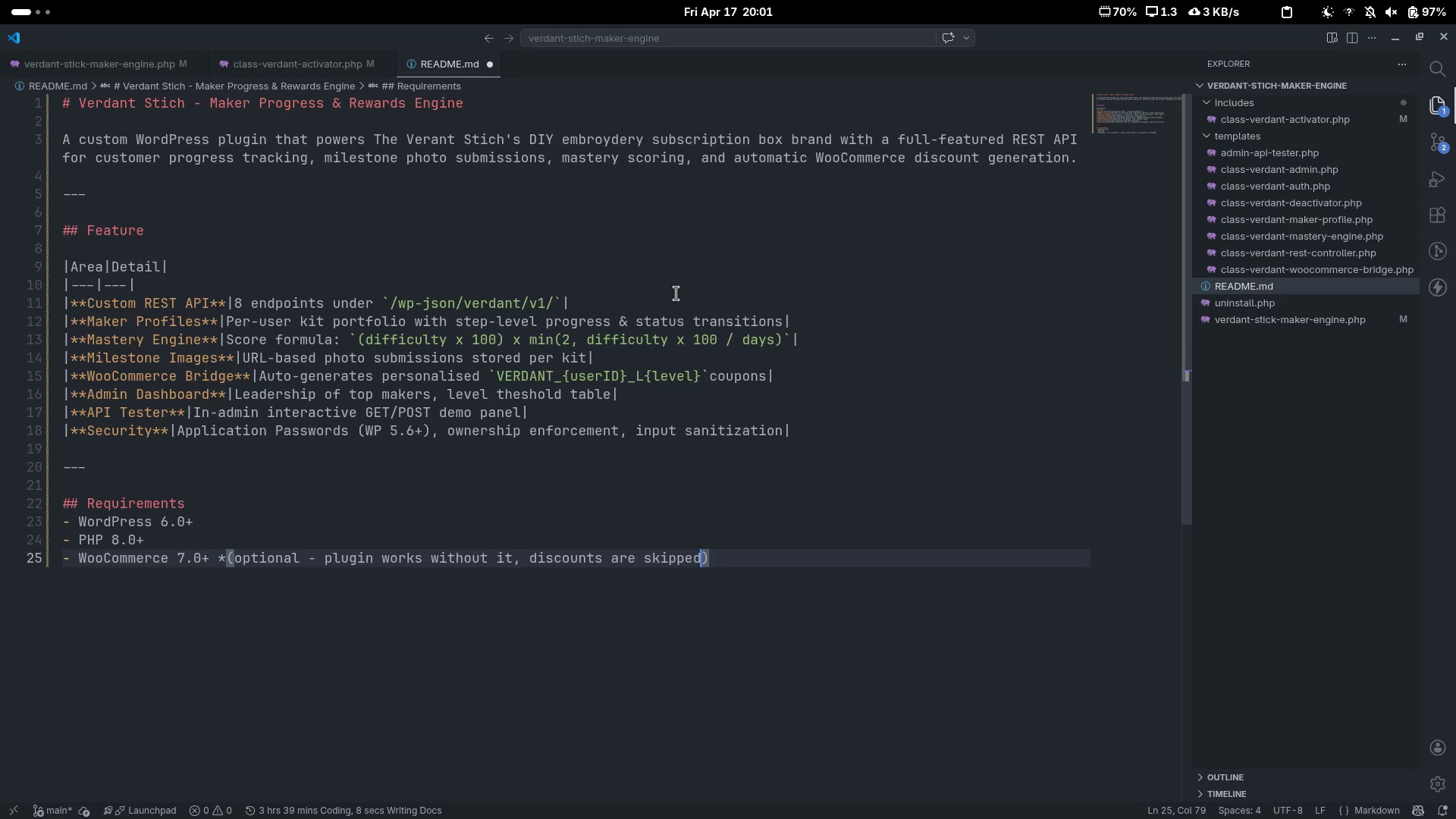 
key(Control+ArrowRight)
 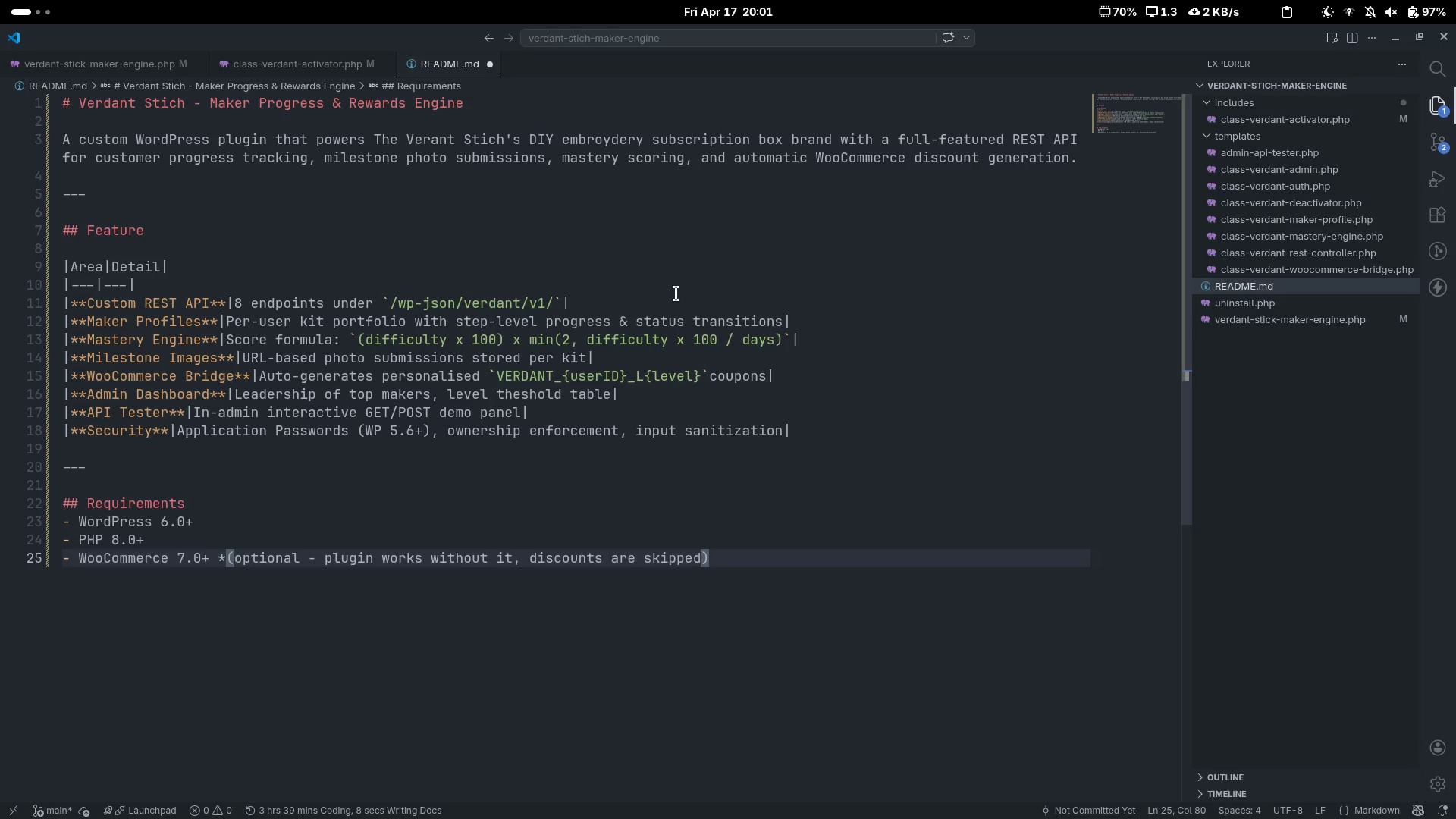 
key(Shift+8)
 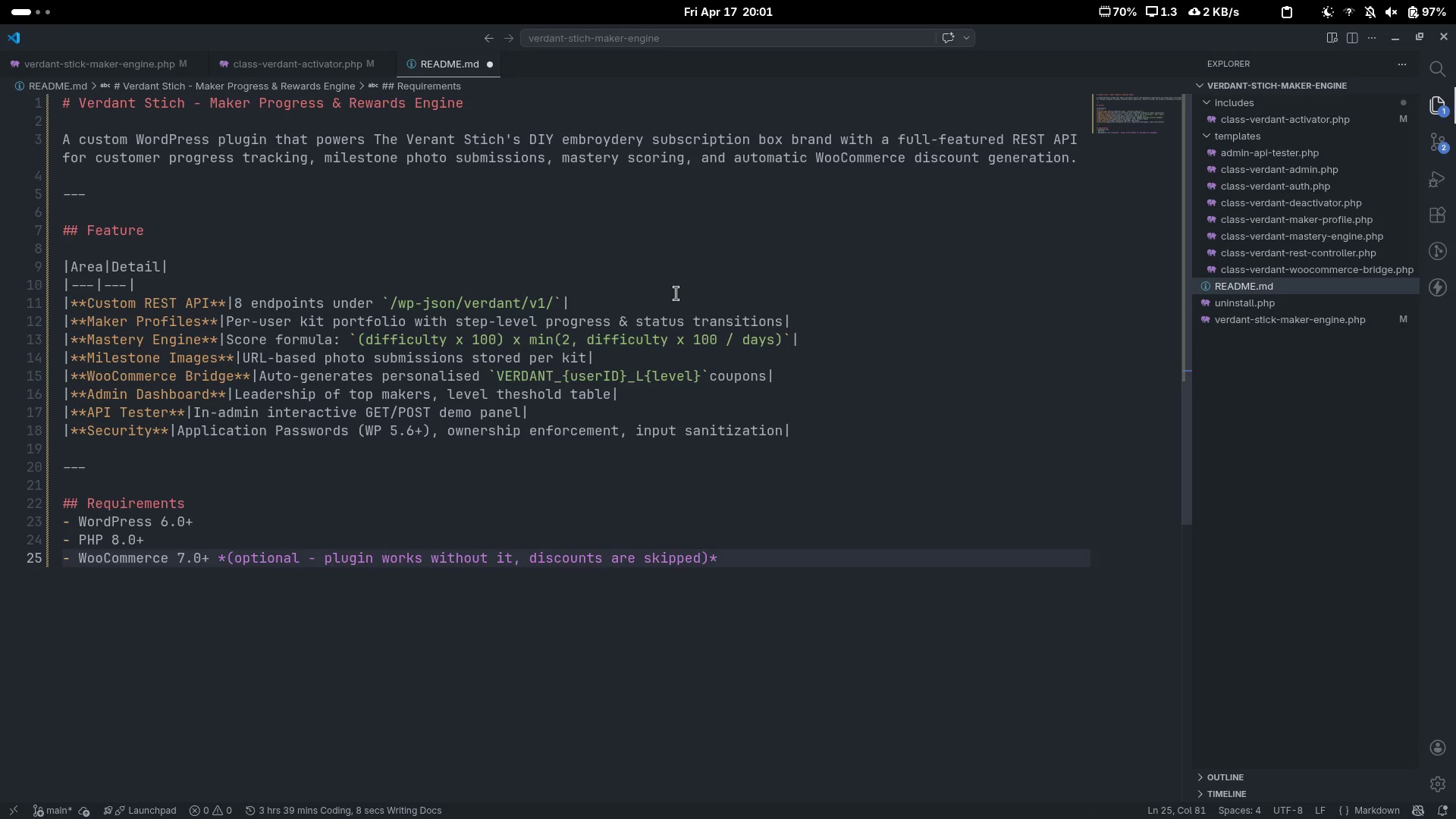 
scroll: coordinate [676, 293], scroll_direction: down, amount: 7.0
 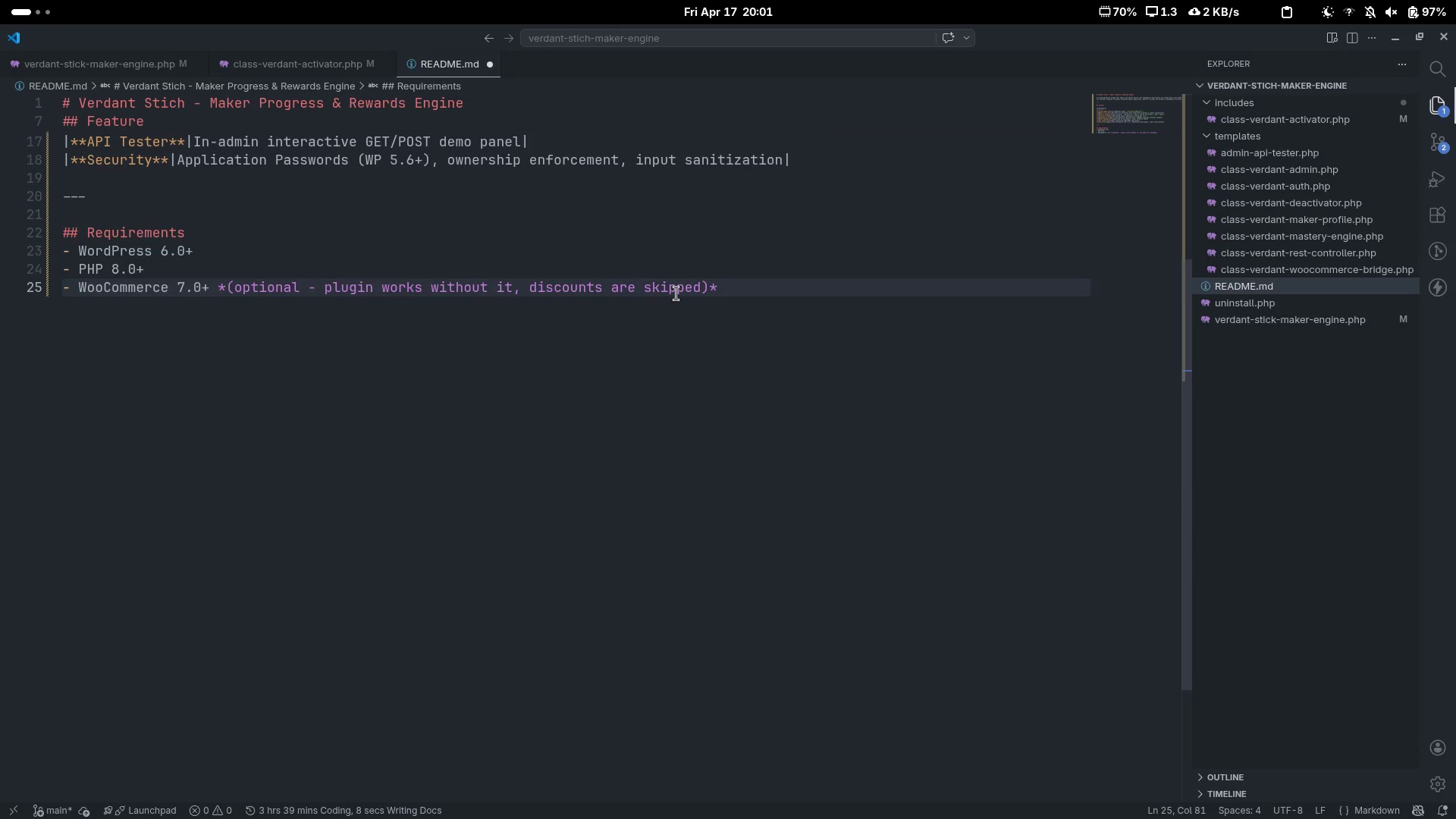 
key(Enter)
 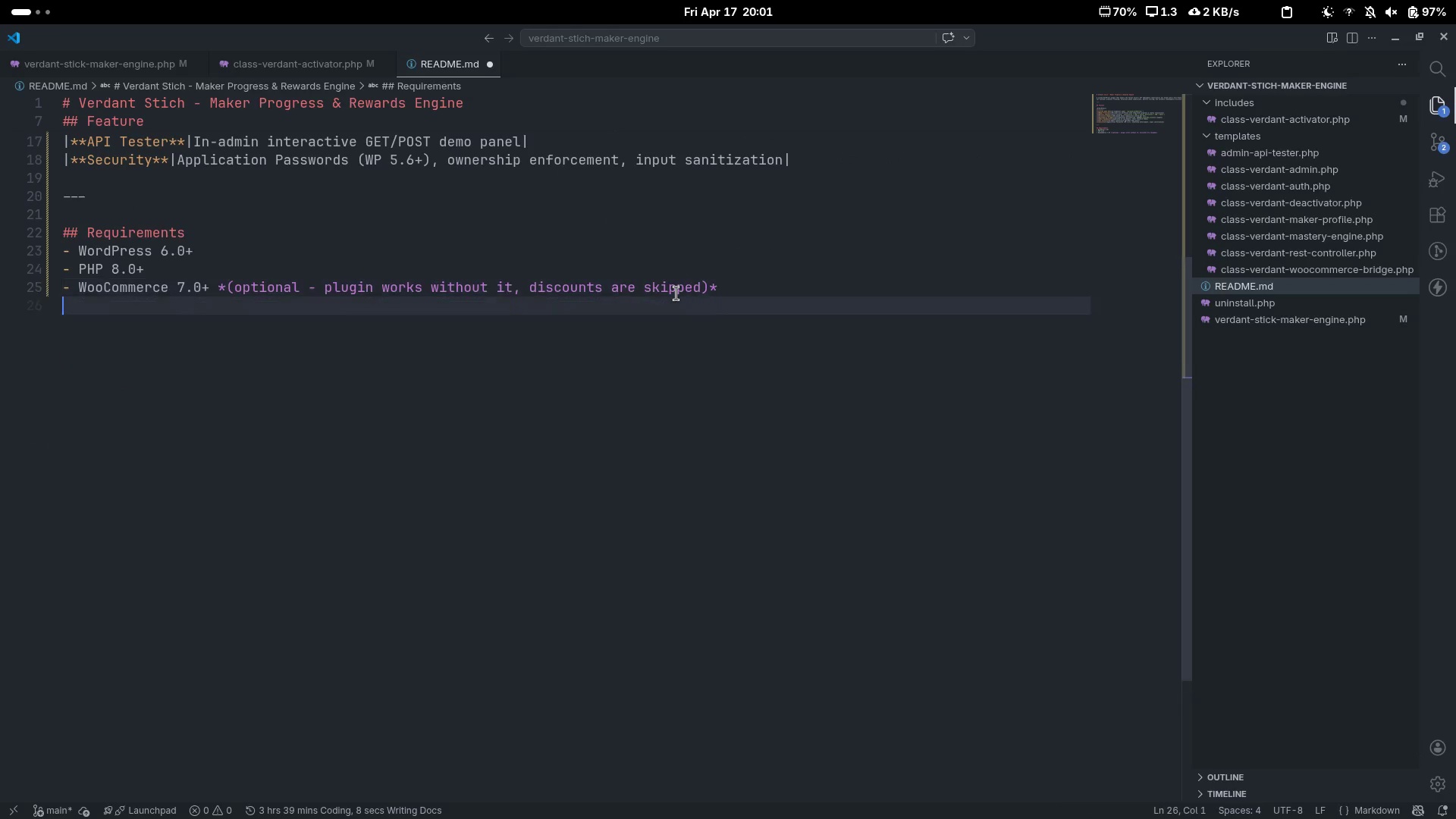 
key(Enter)
 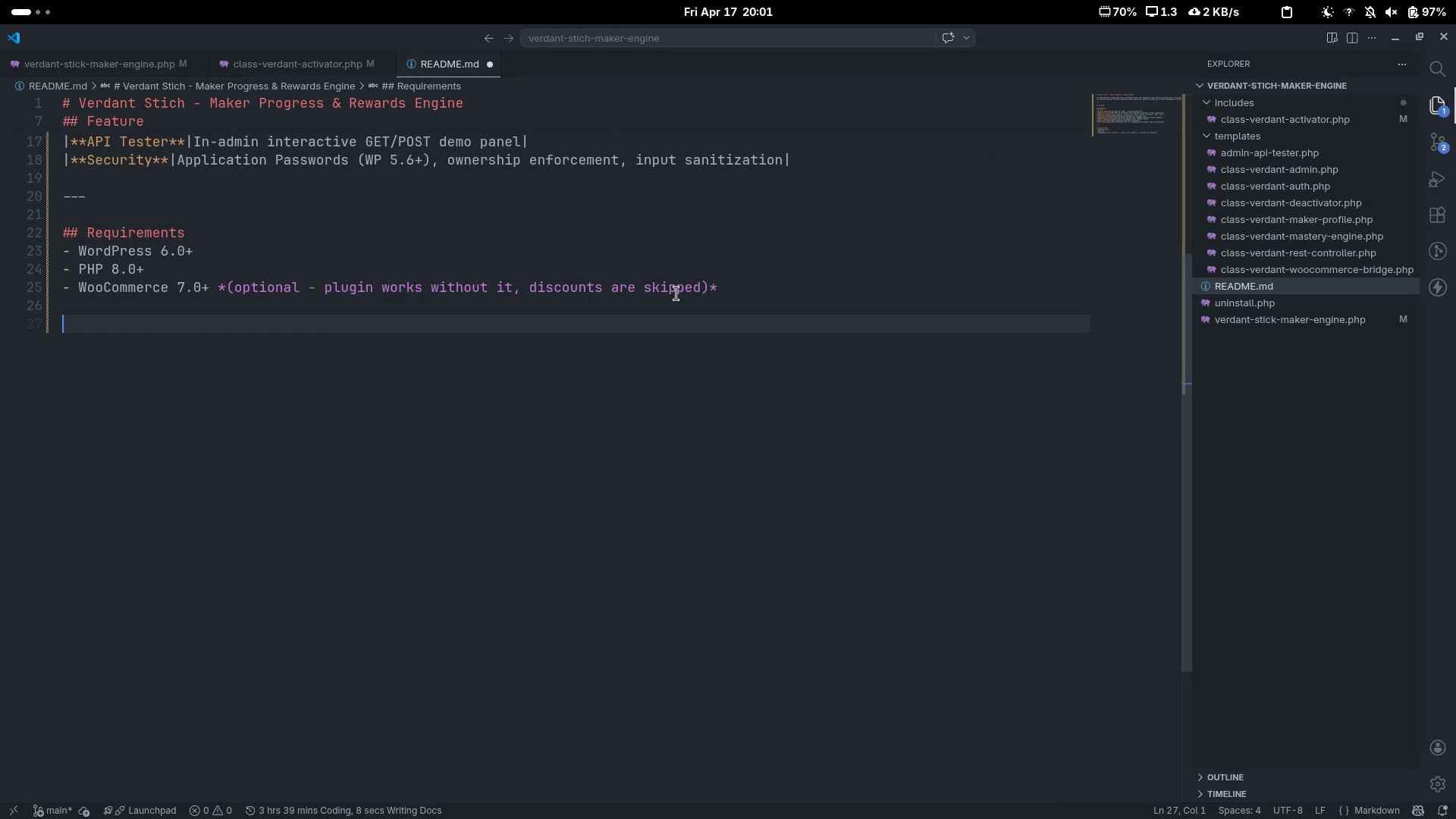 
key(Minus)
 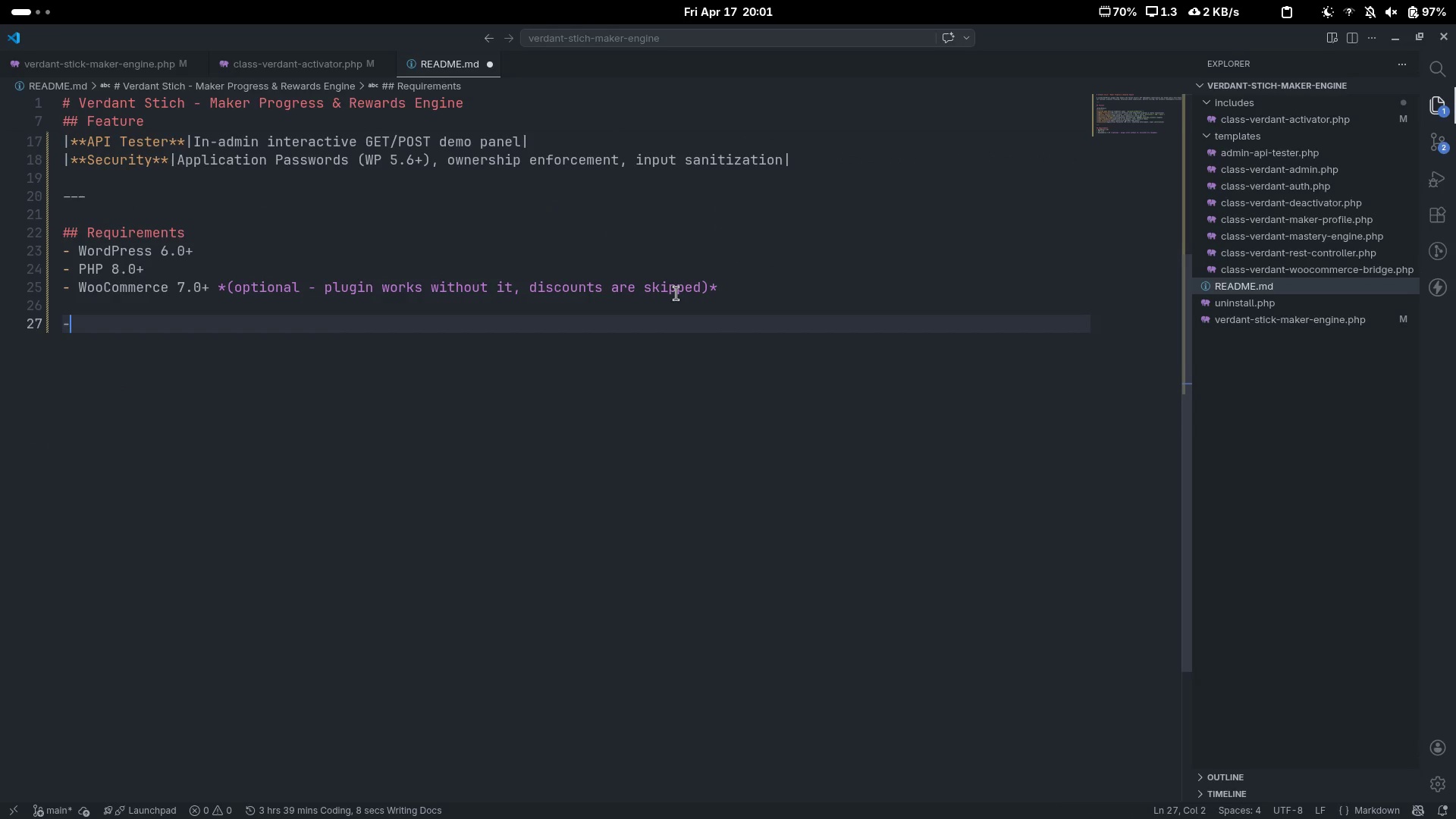 
key(Minus)
 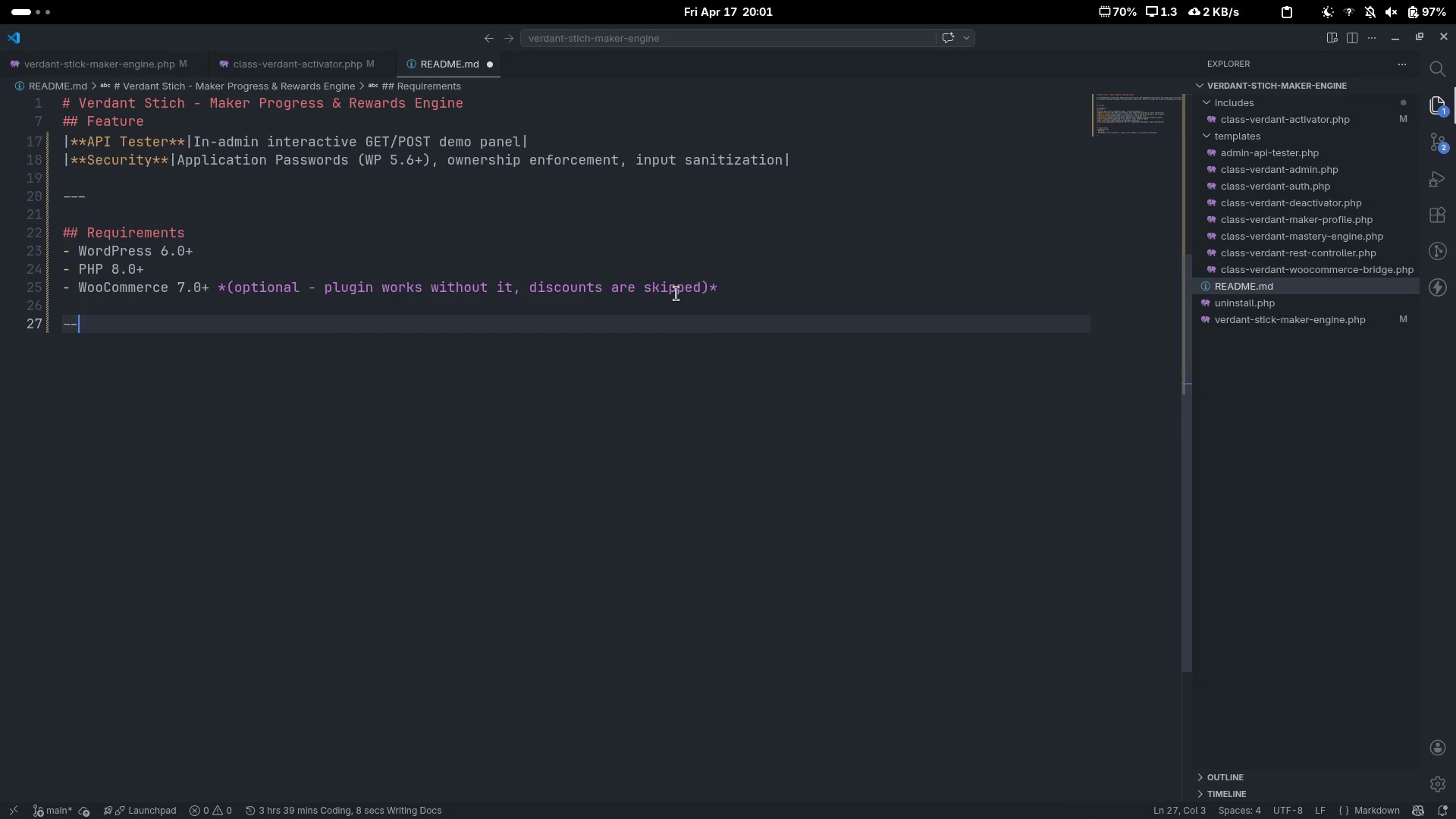 
key(Minus)
 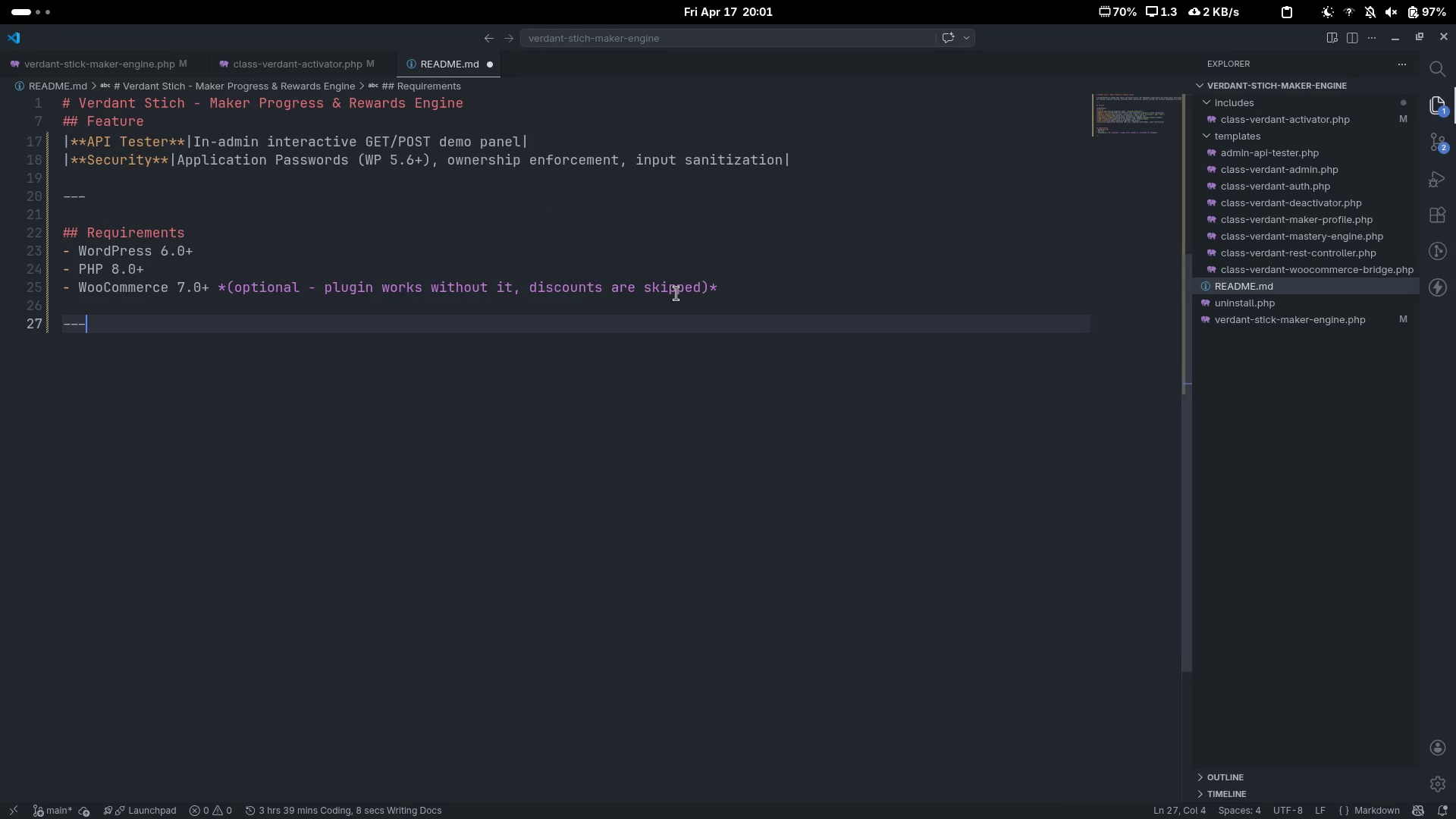 
key(Enter)
 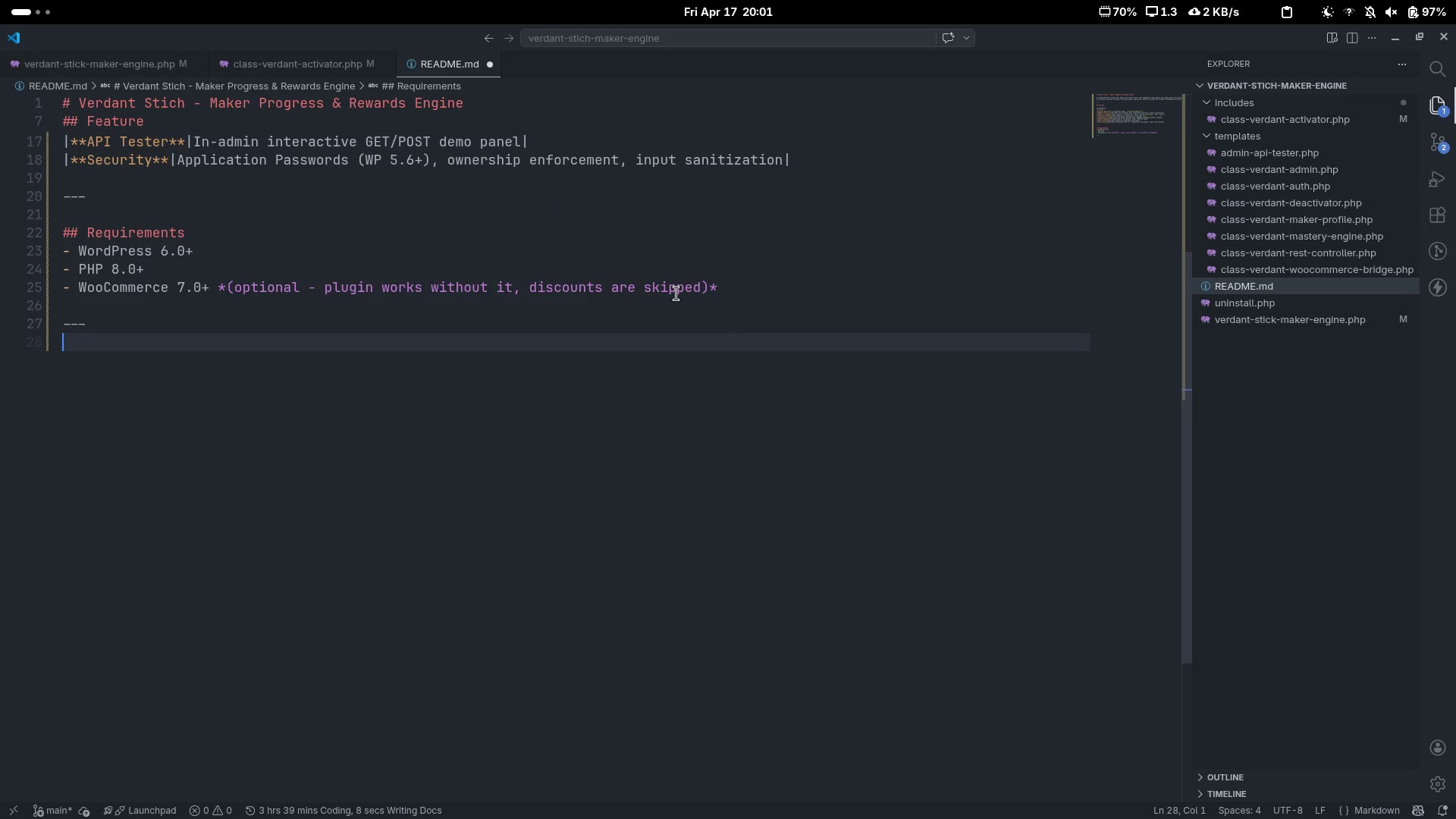 
key(Enter)
 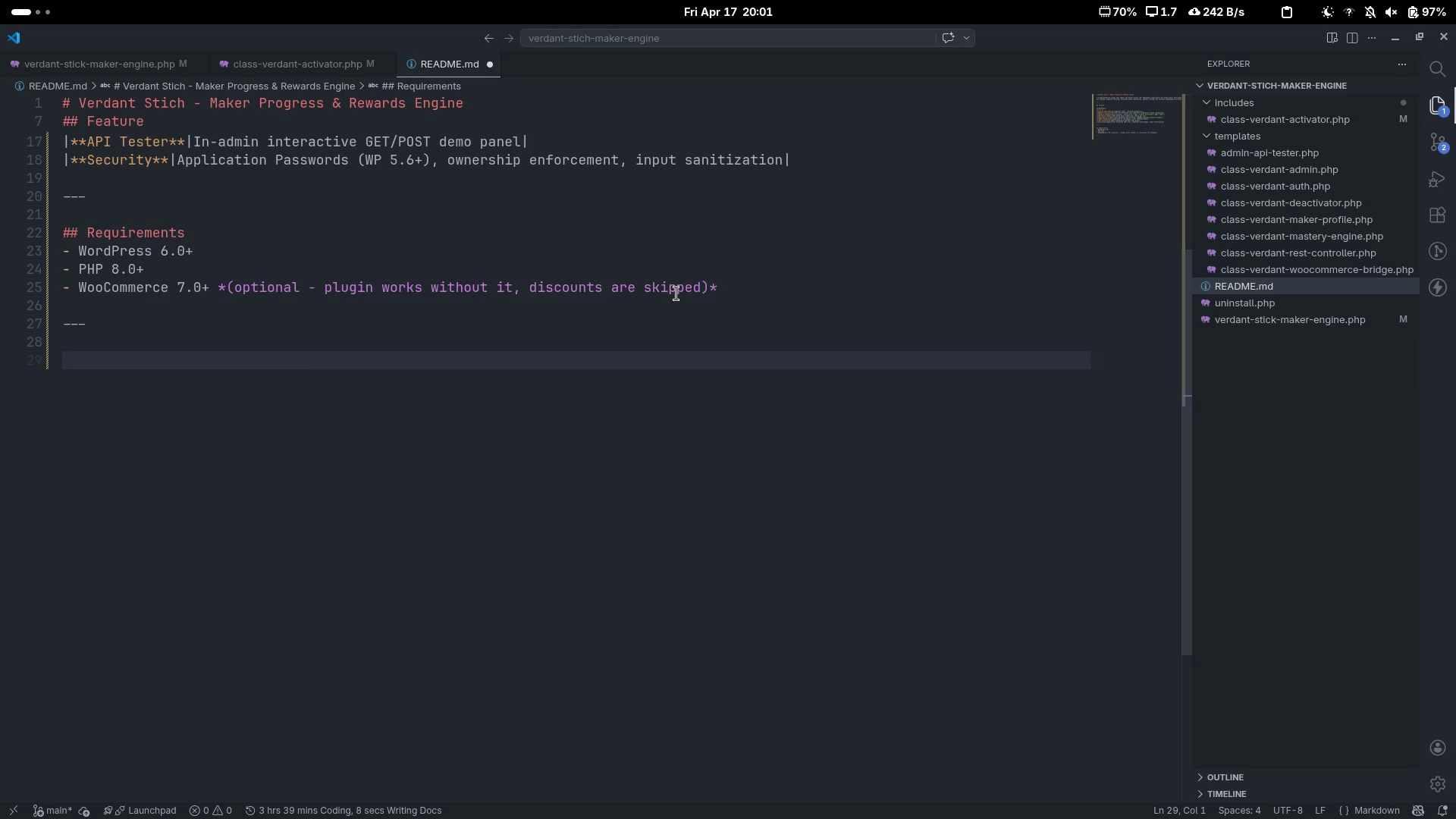 
type(## Installation)
 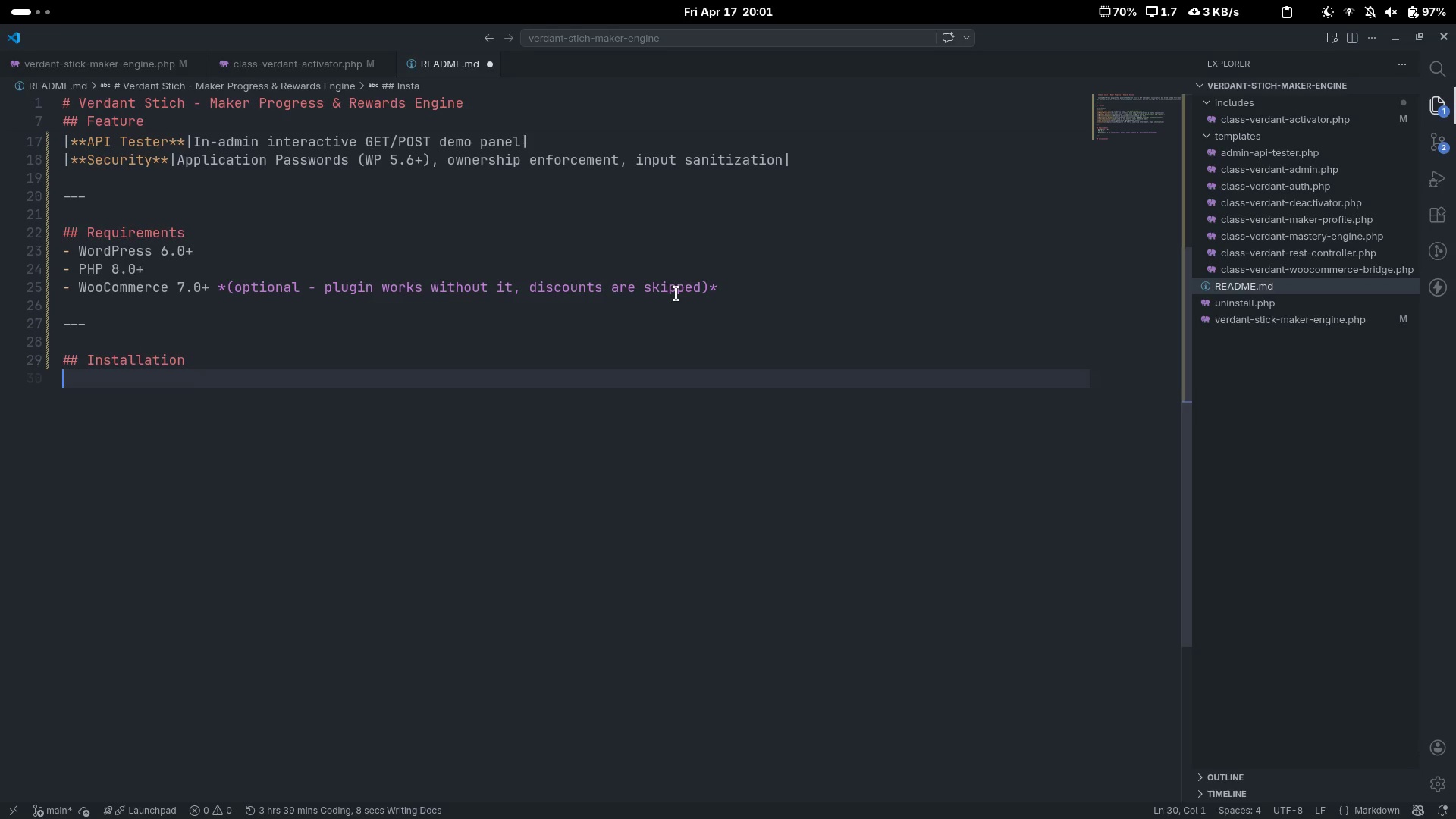 
 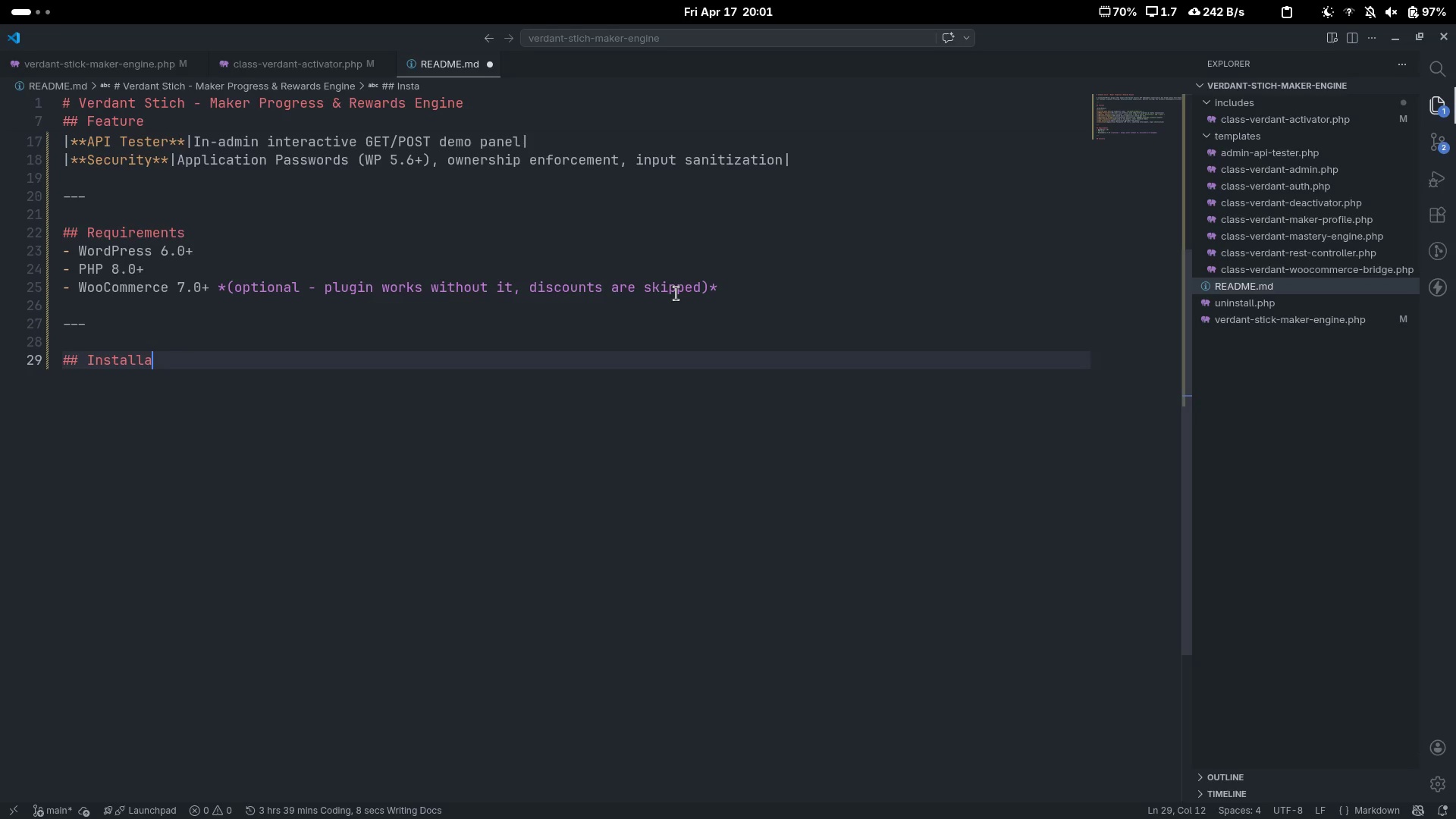 
key(Enter)
 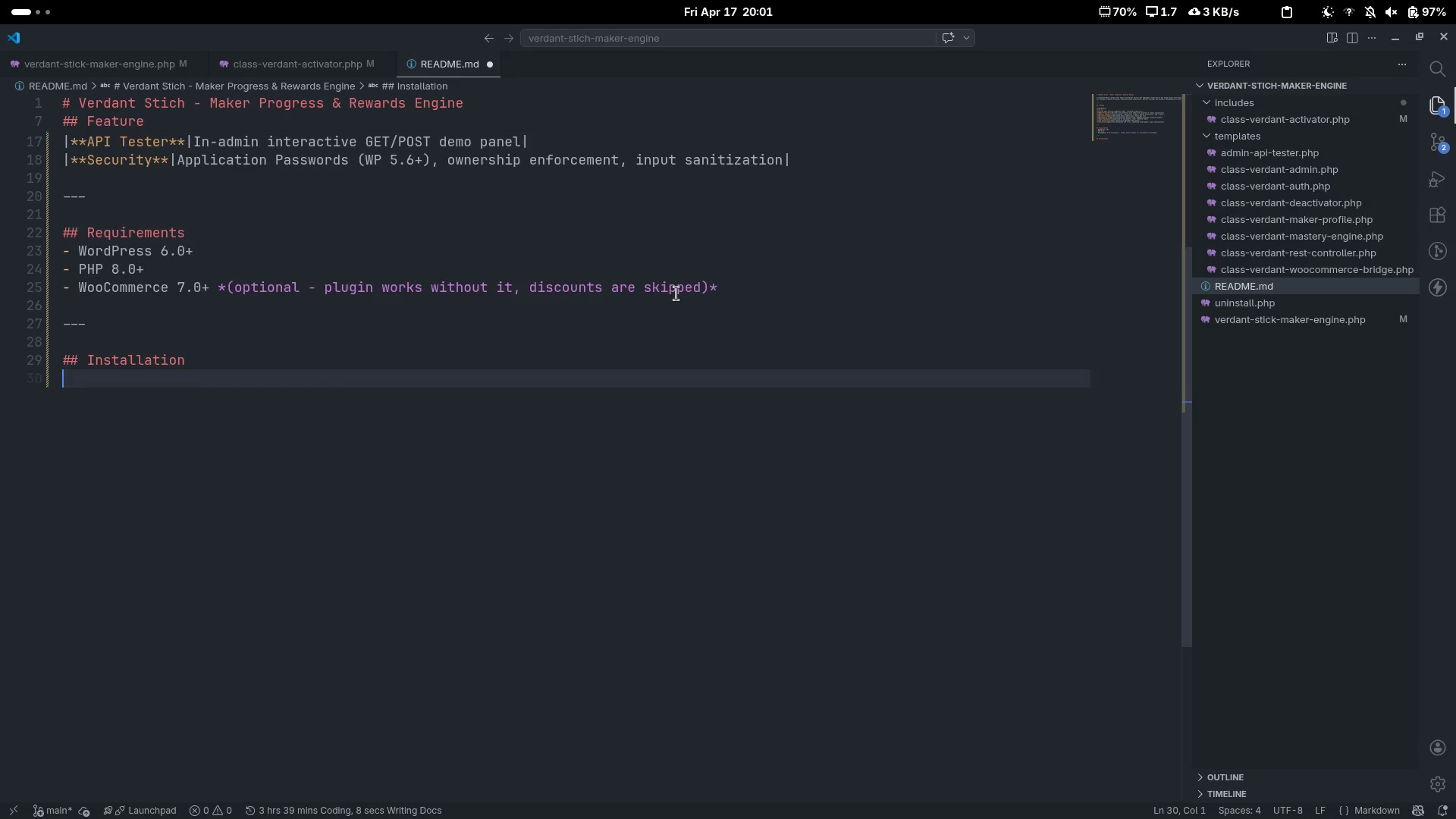 
key(Enter)
 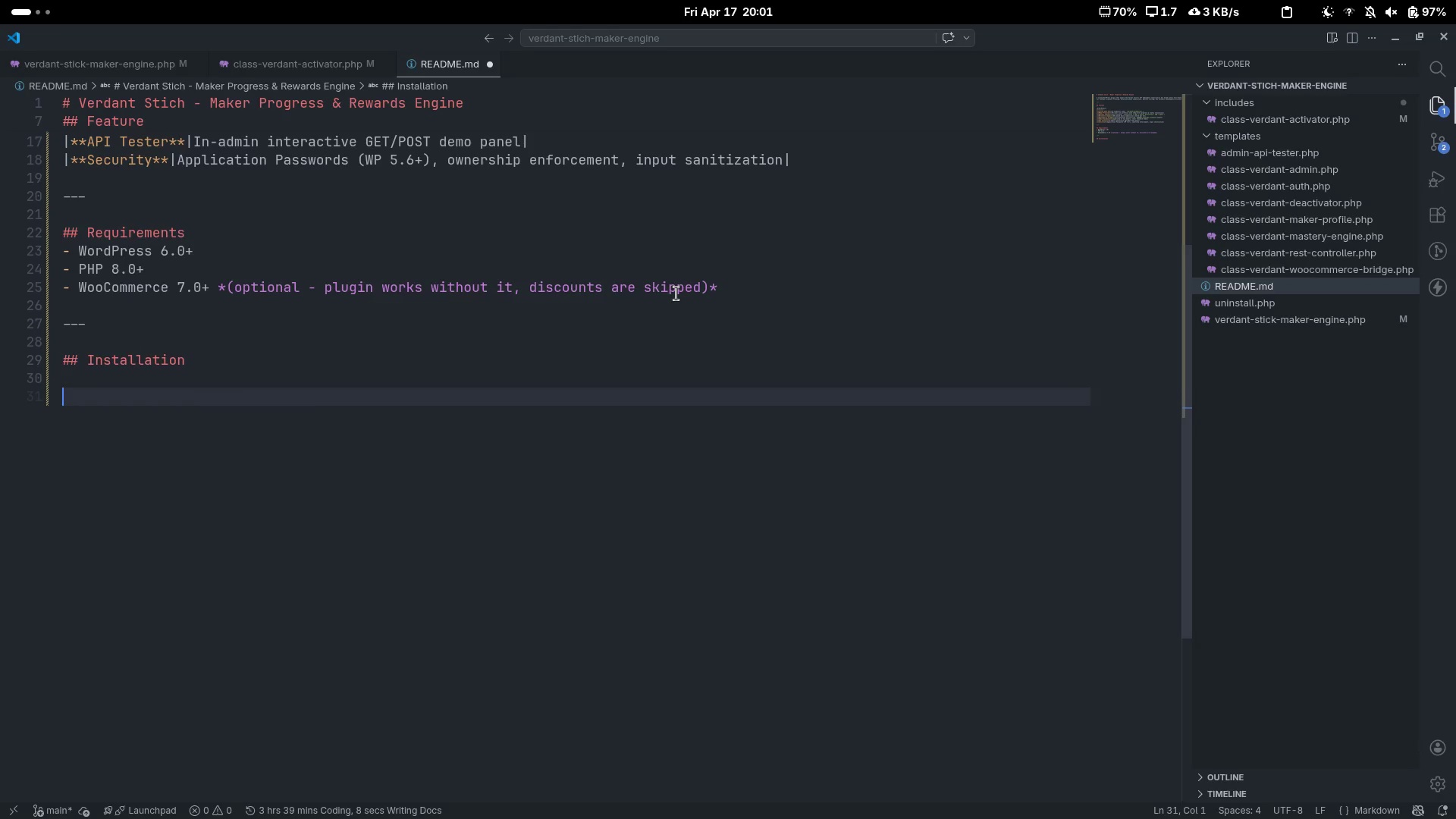 
type(1. Download or clone the)
key(Backspace)
type(is repository)
 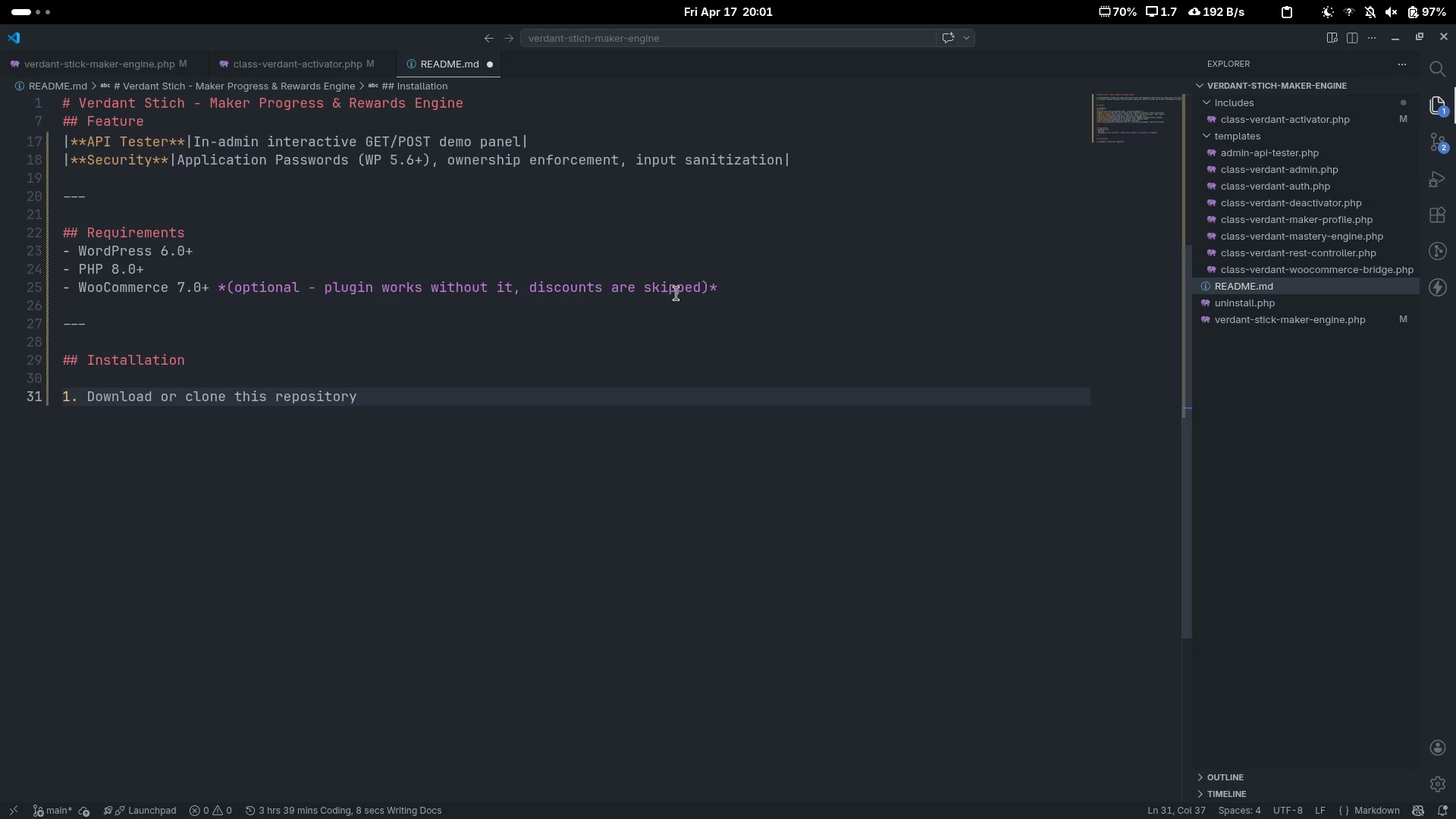 
 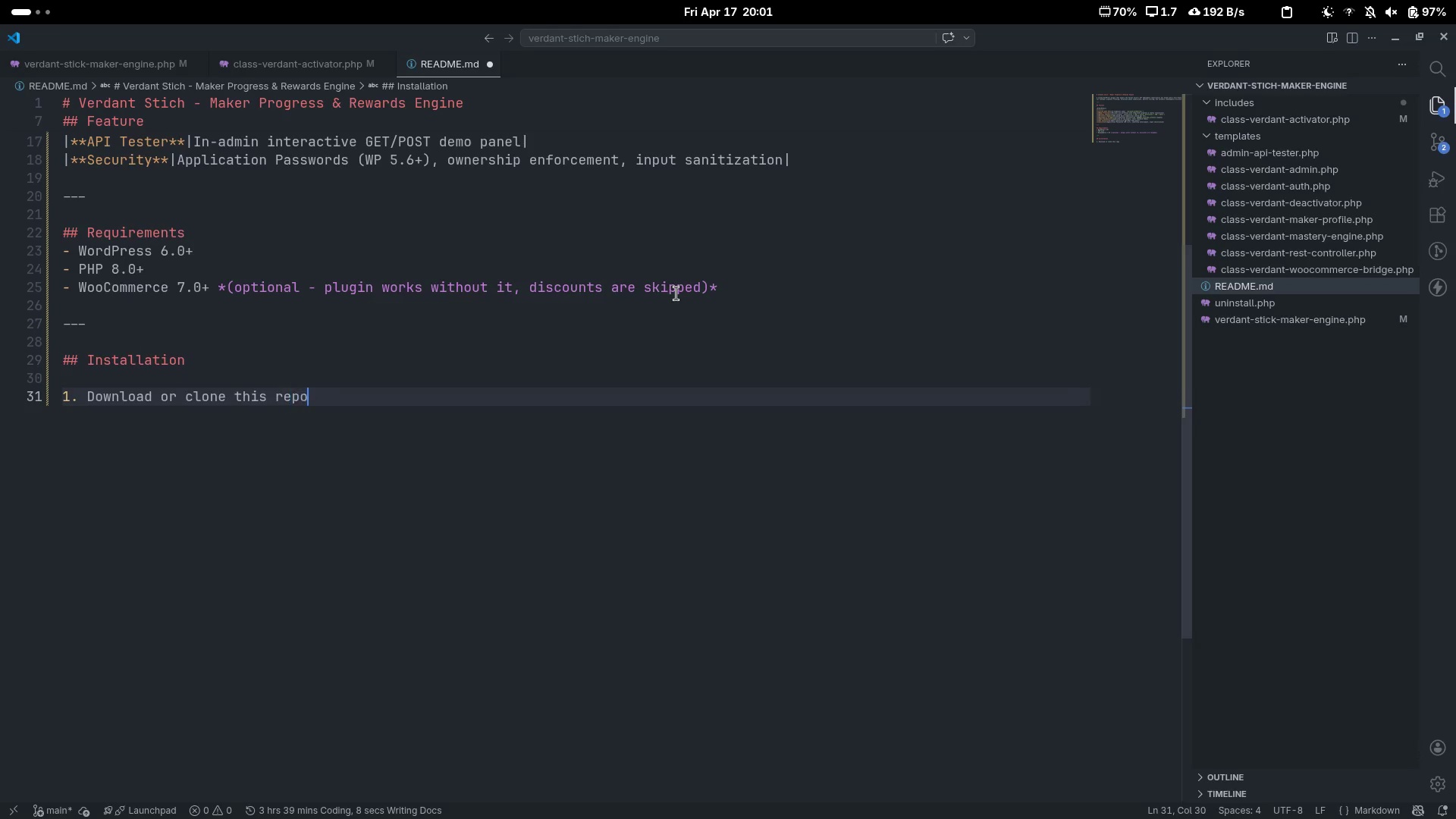 
key(Enter)
 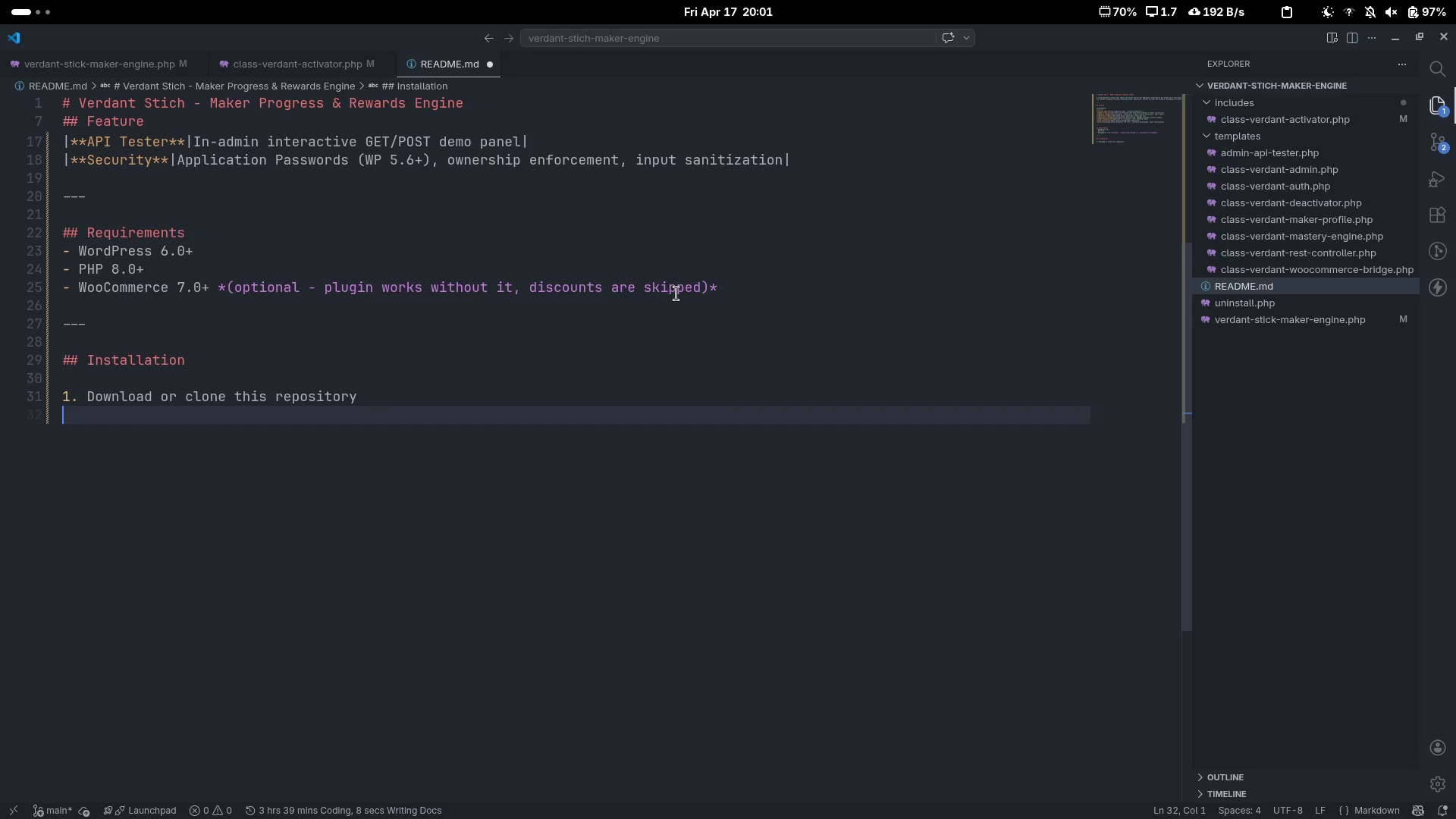 
type(2. Zip the ``)
 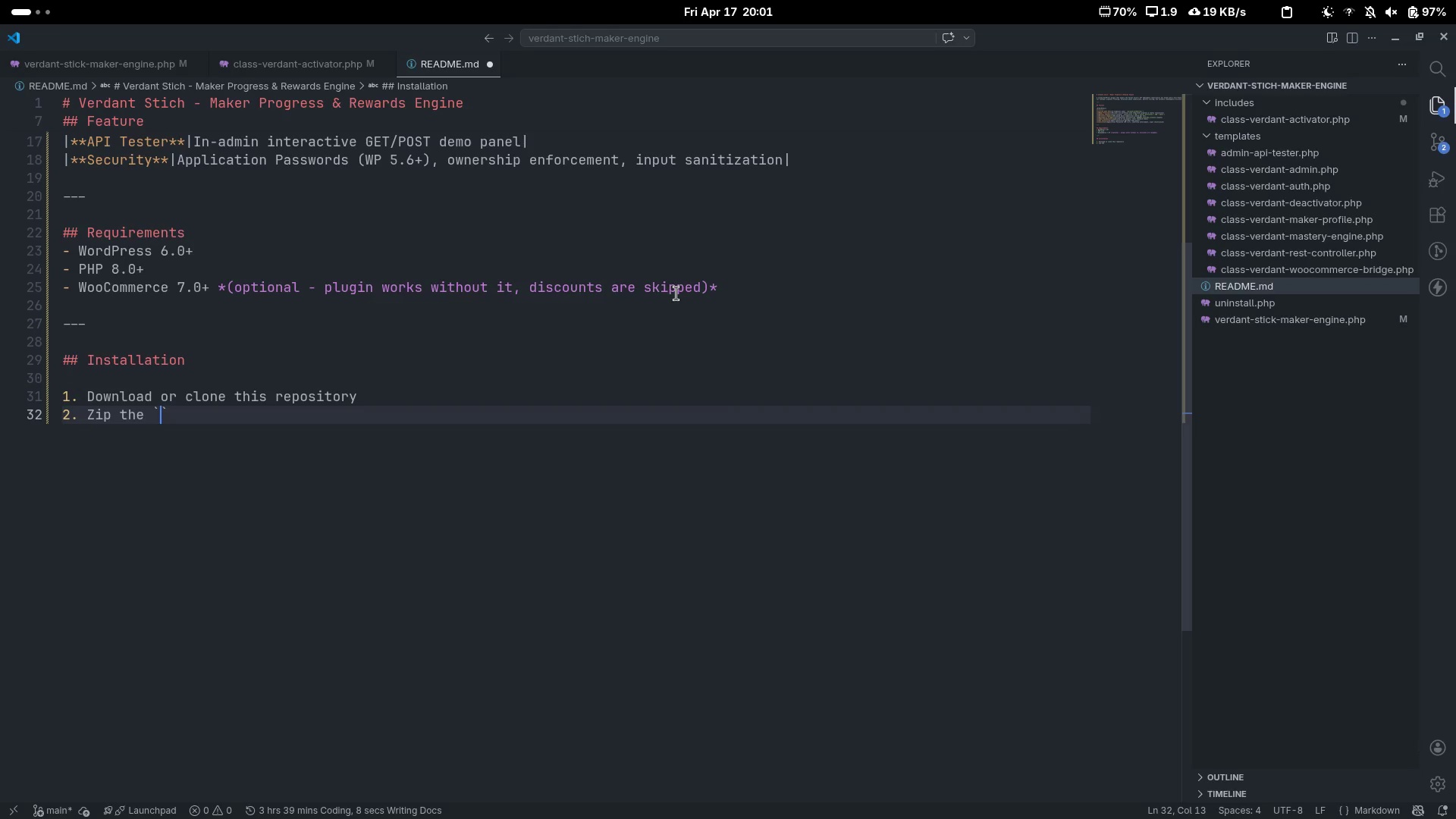 
 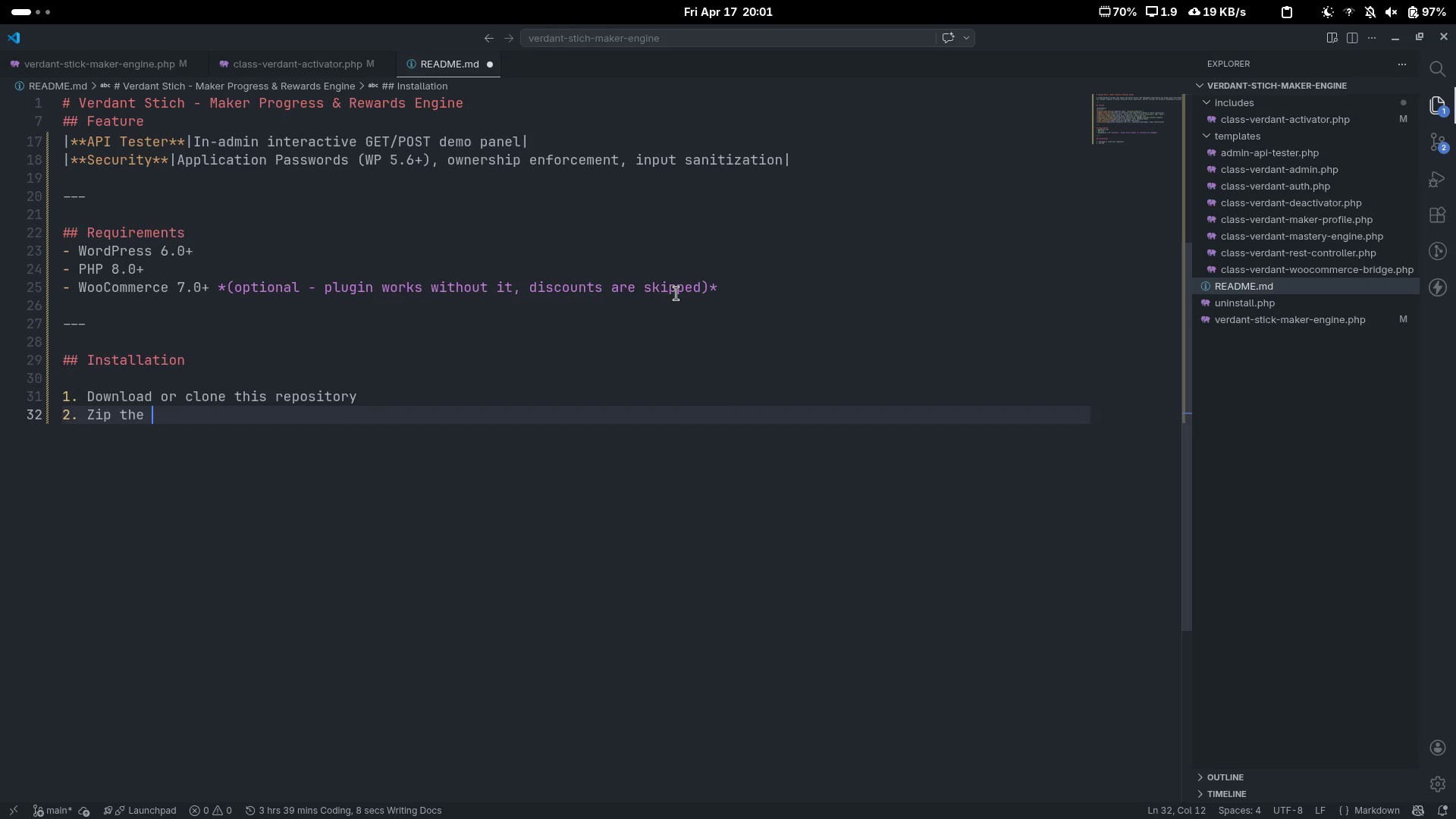 
key(ArrowLeft)
 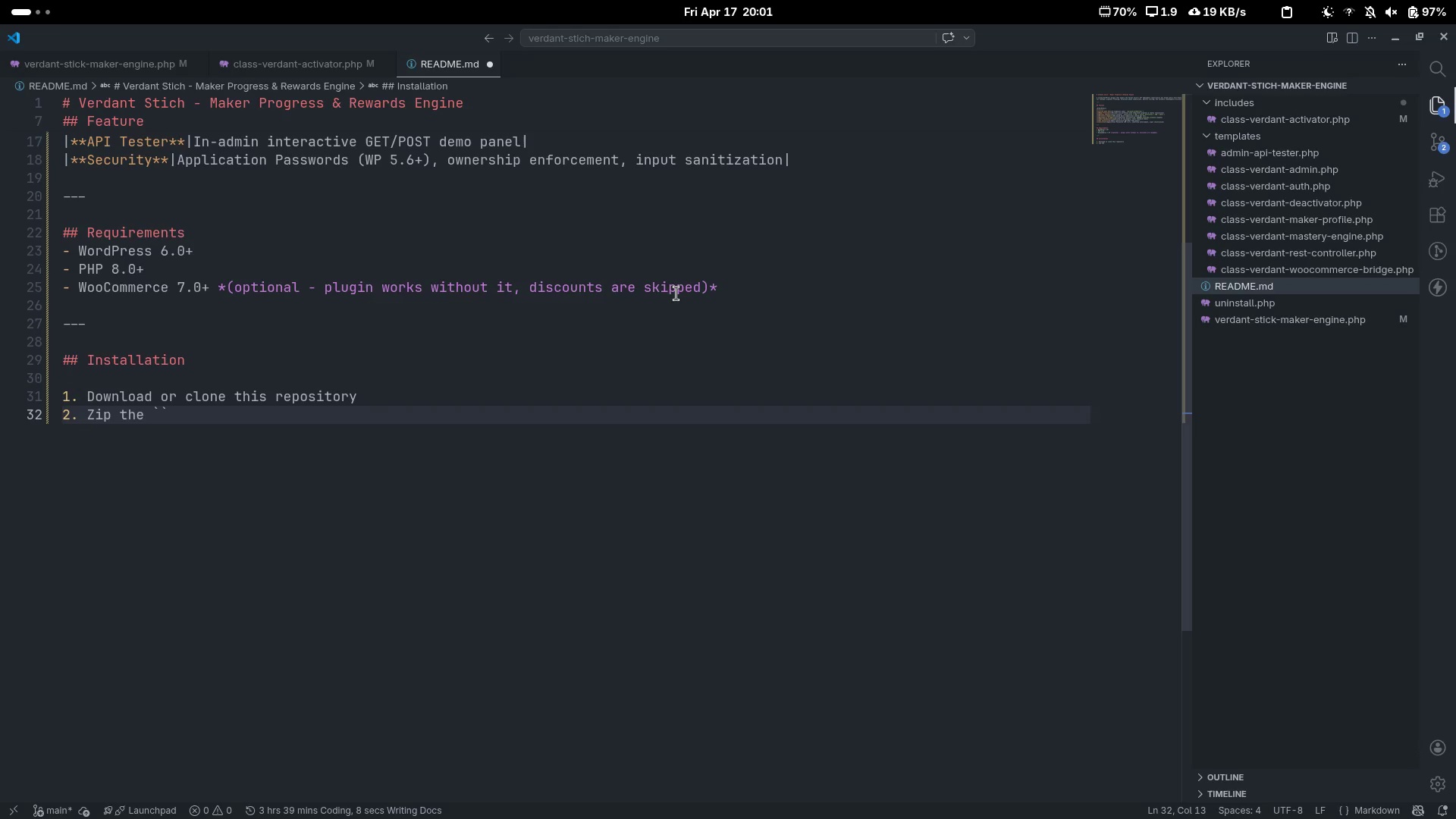 
type(verdant-stc)
key(Backspace)
type(ick)
key(Backspace)
type(h-maker-engine/)
 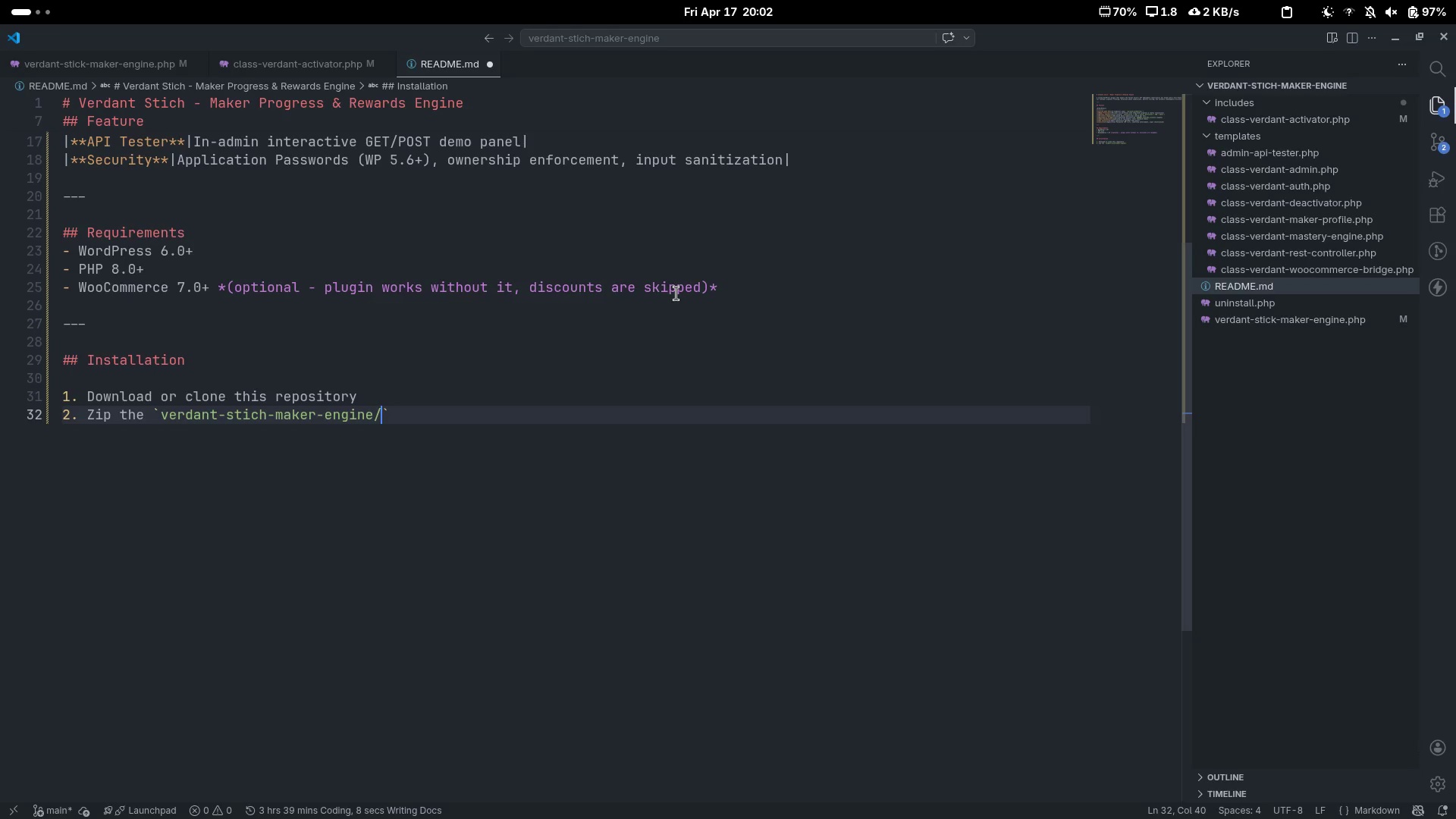 
key(ArrowRight)
 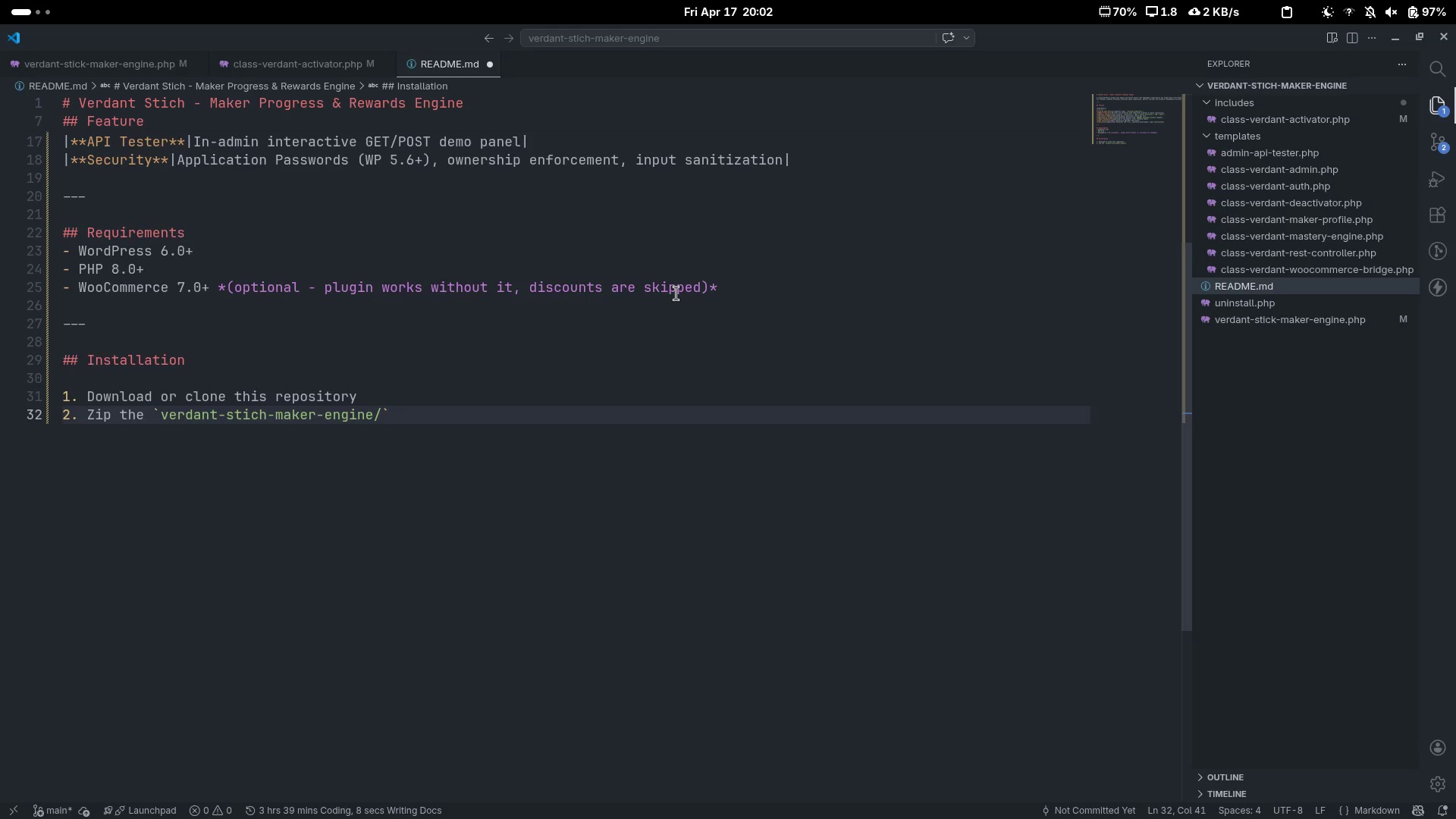 
type( folter.)
 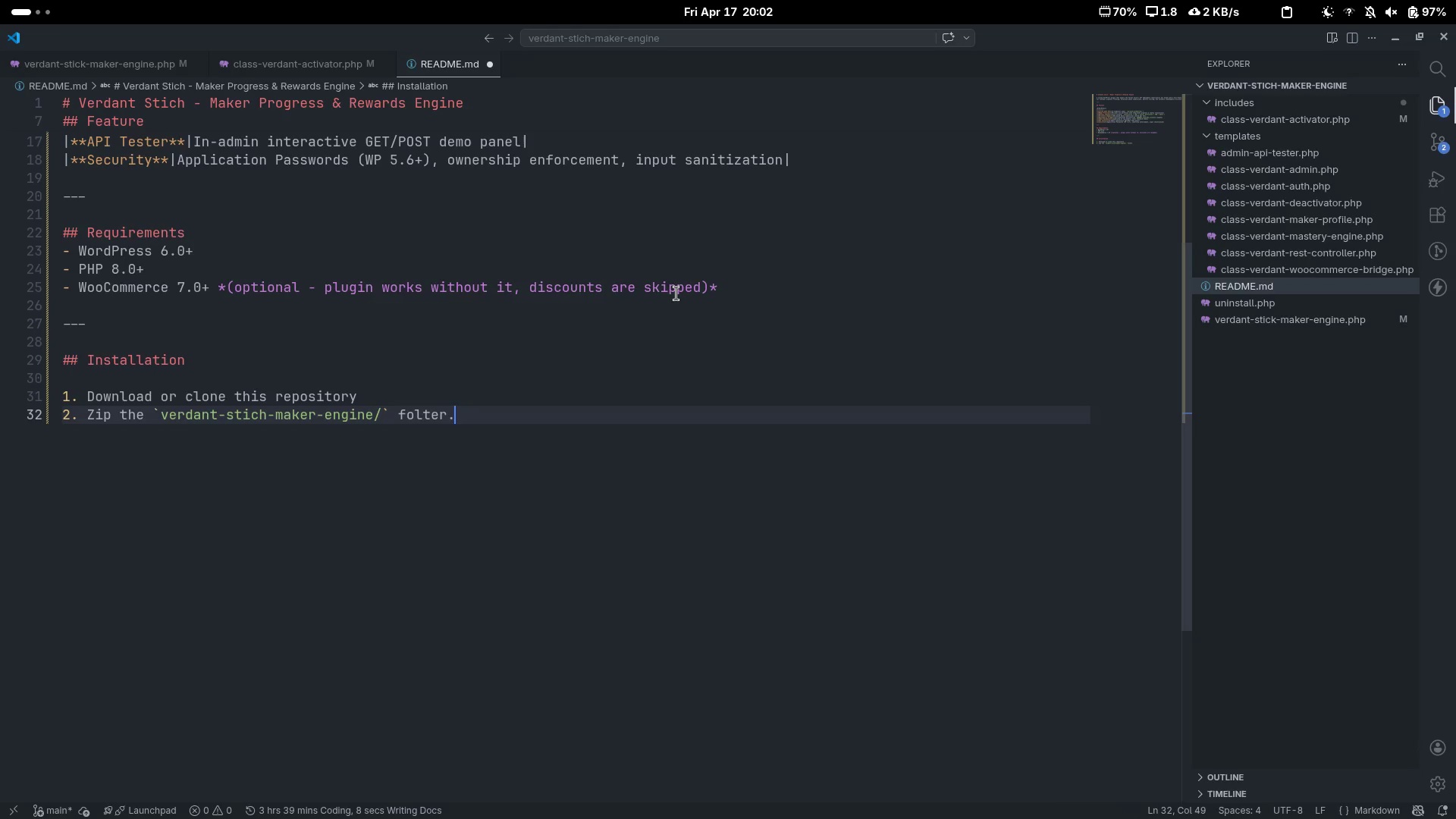 
key(Control+ControlLeft)
 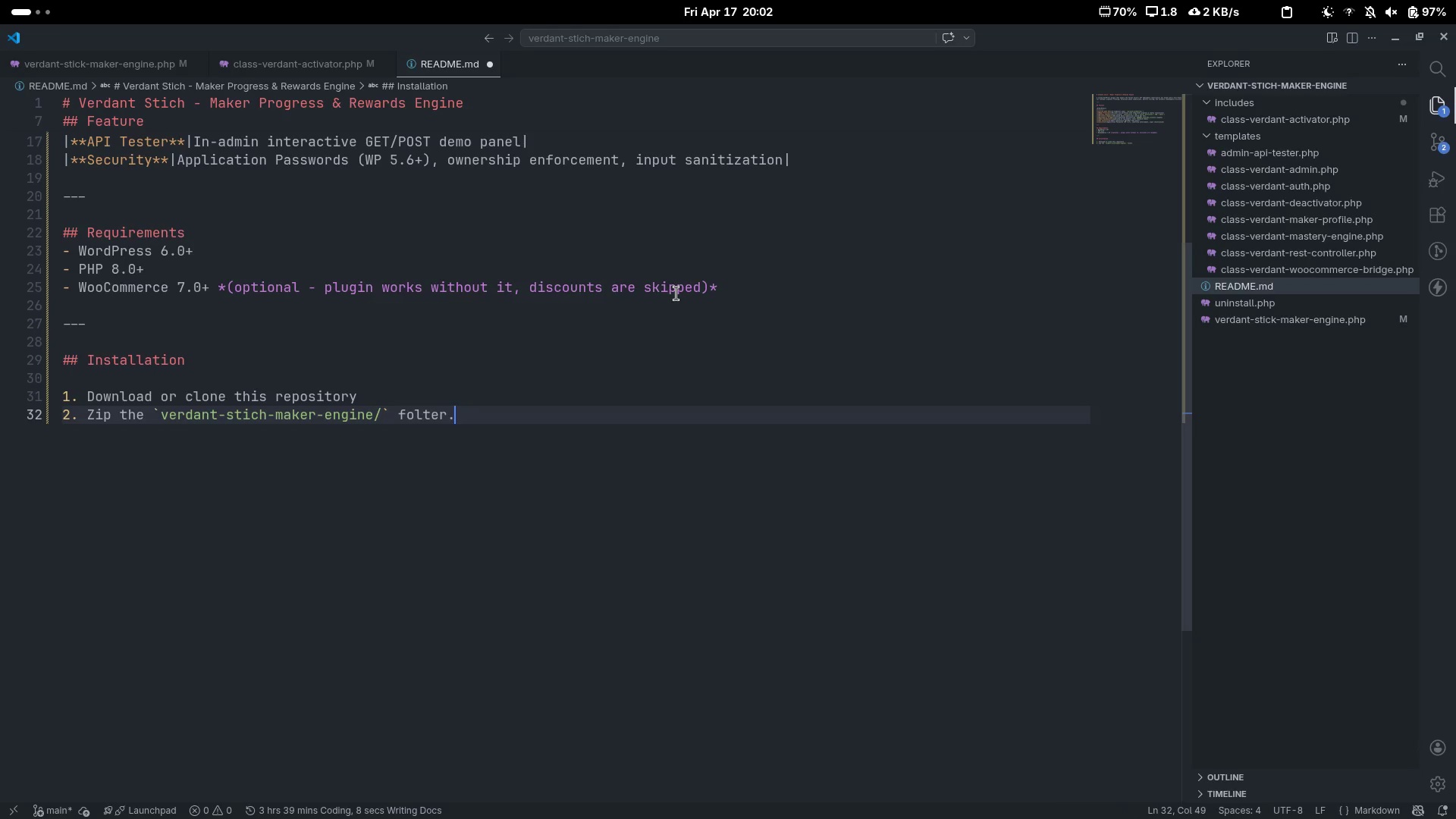 
key(Control+Backspace)
 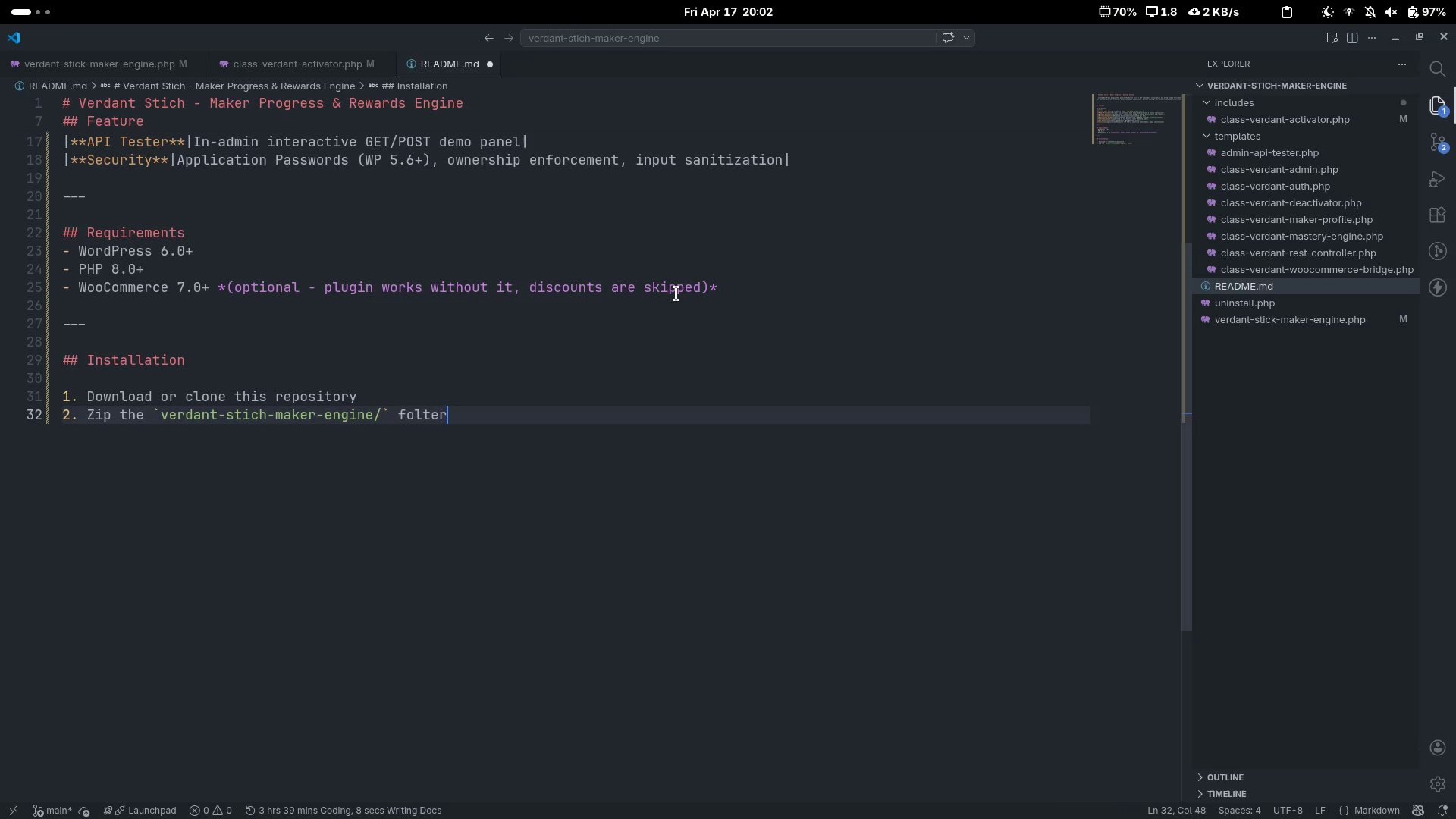 
key(Control+ControlLeft)
 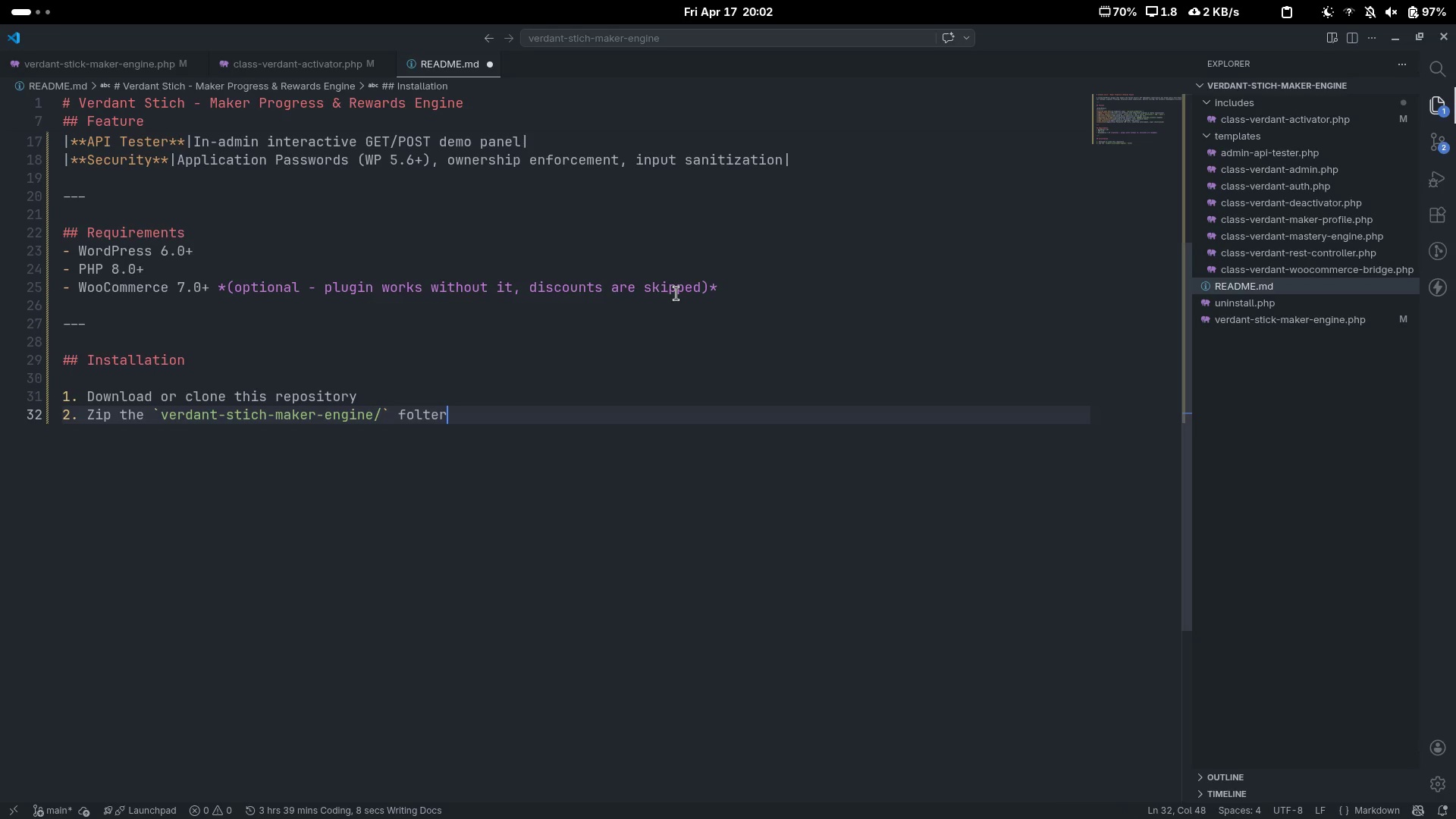 
key(Control+Backspace)
 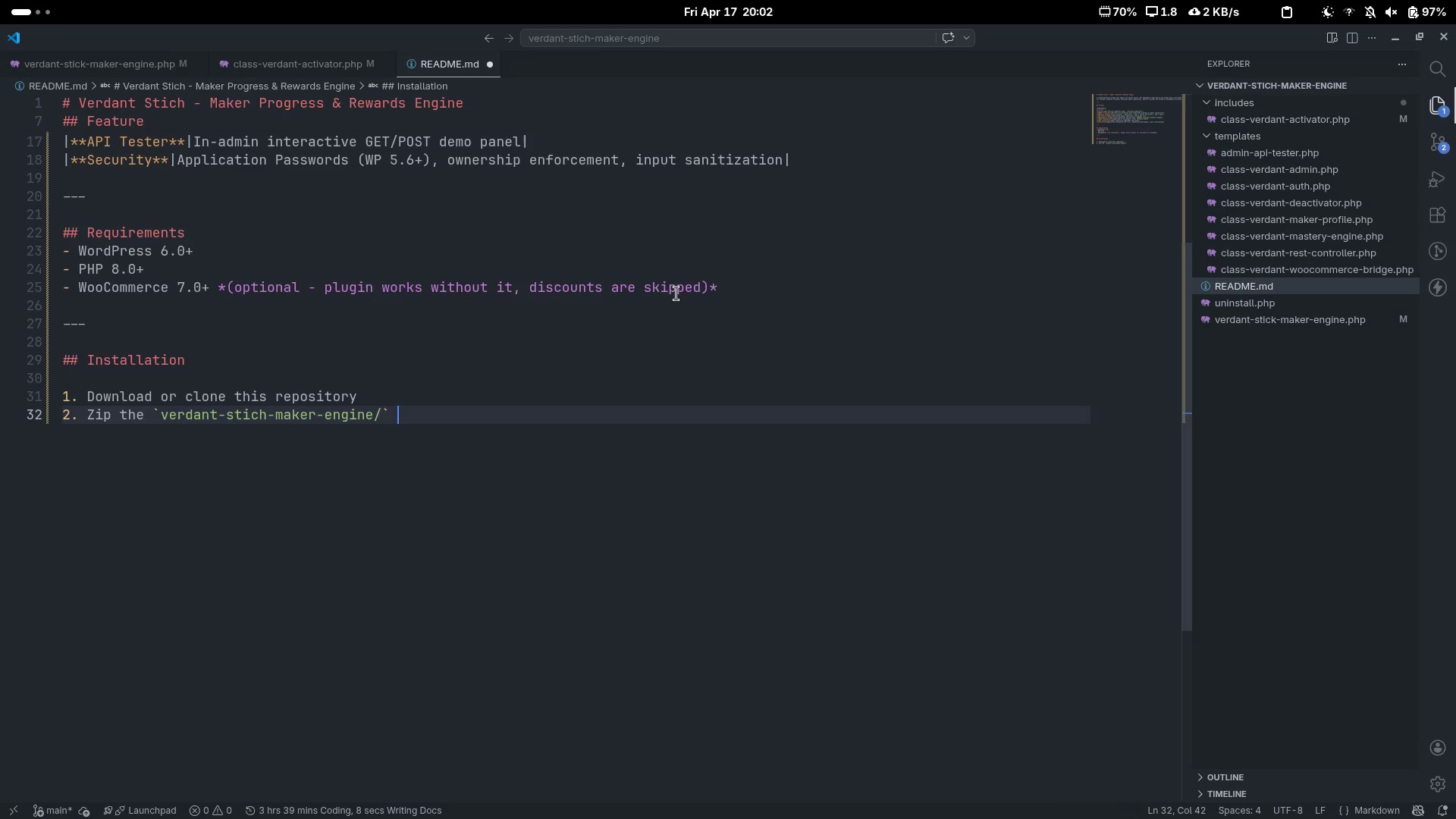 
type(do)
key(Backspace)
key(Backspace)
type(folder.)
 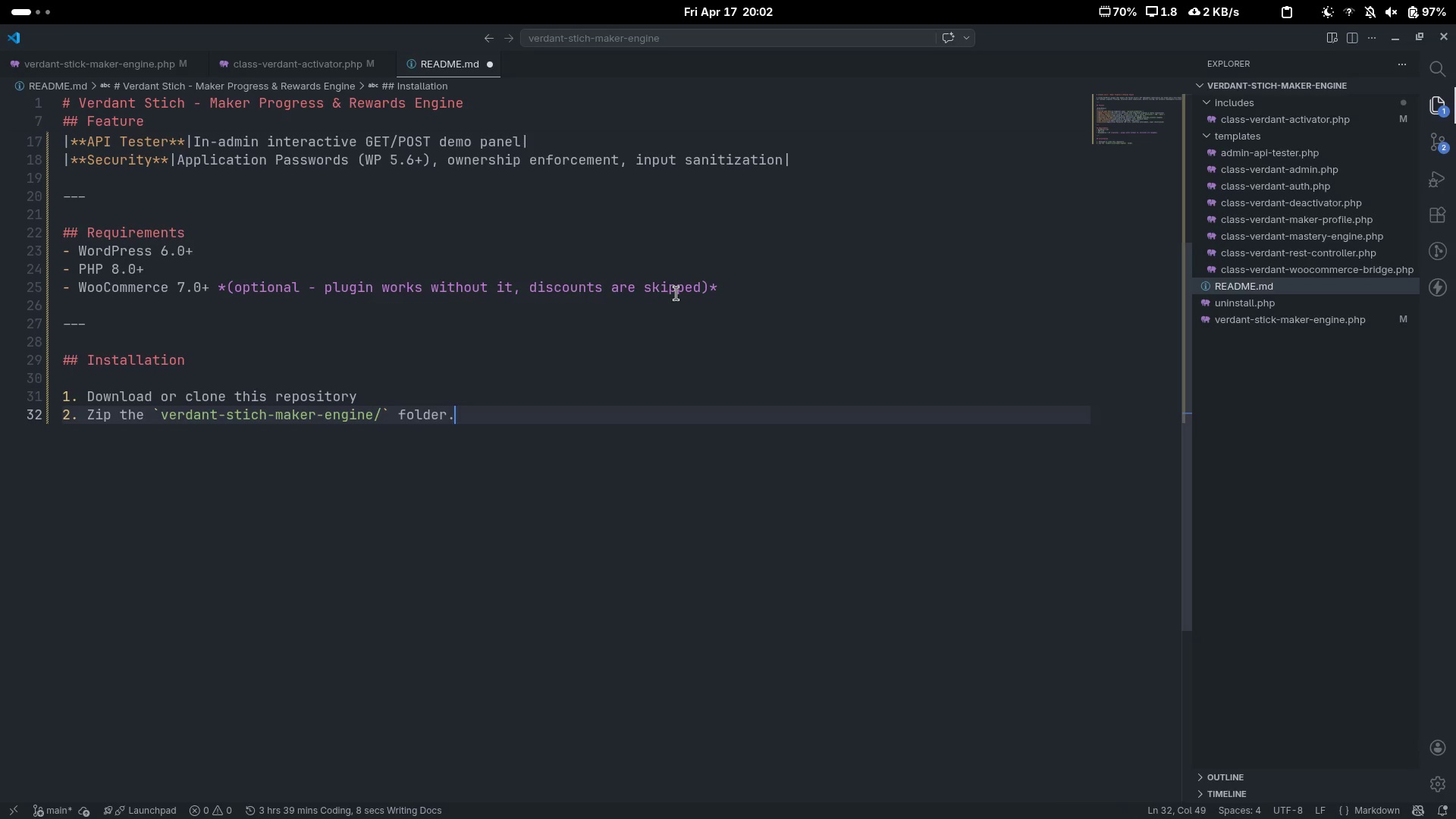 
key(Enter)
 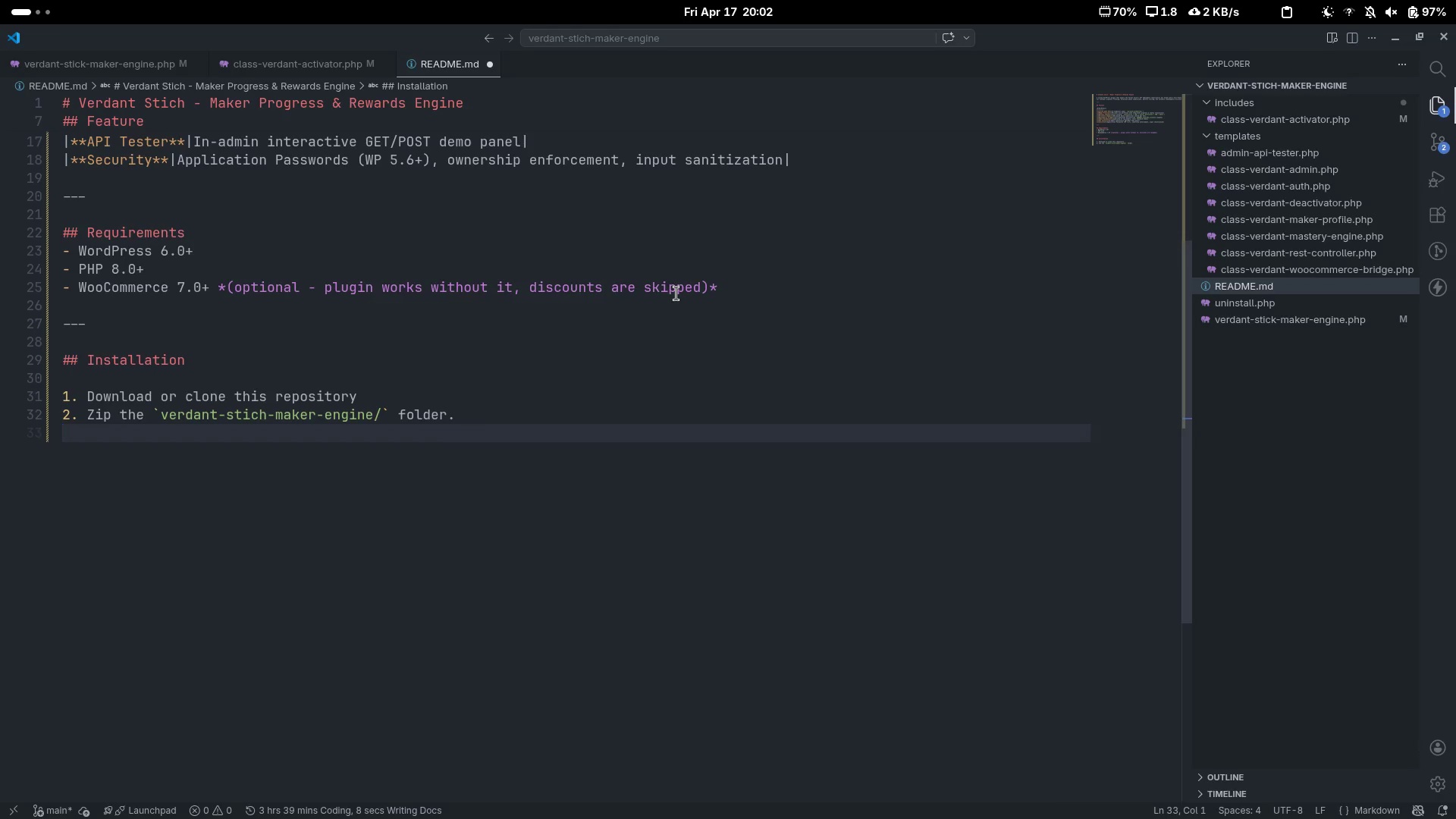 
type(3. In WordPress Admin -> Plugins -> Add New -> Upload Plugin.)
 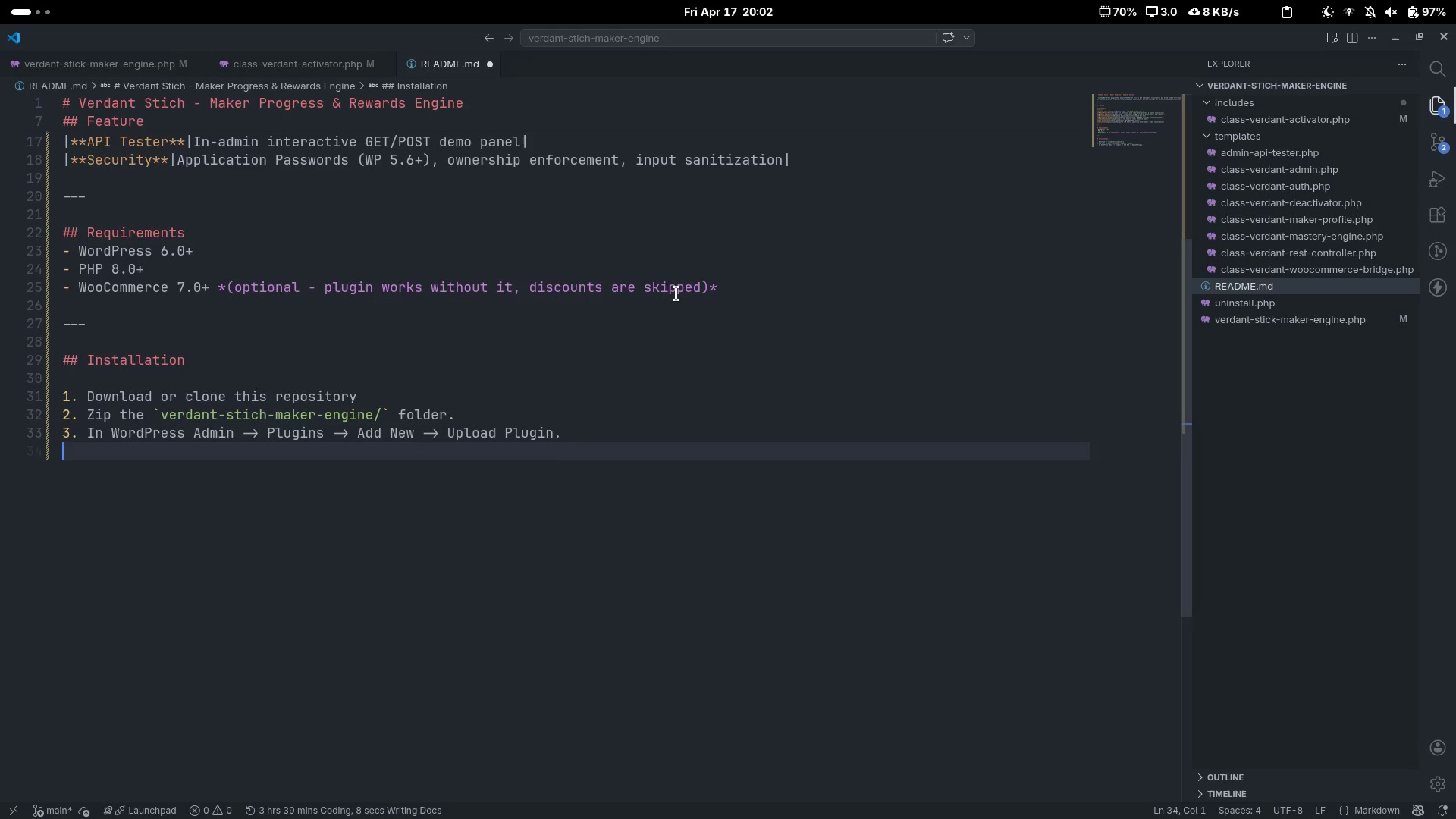 
 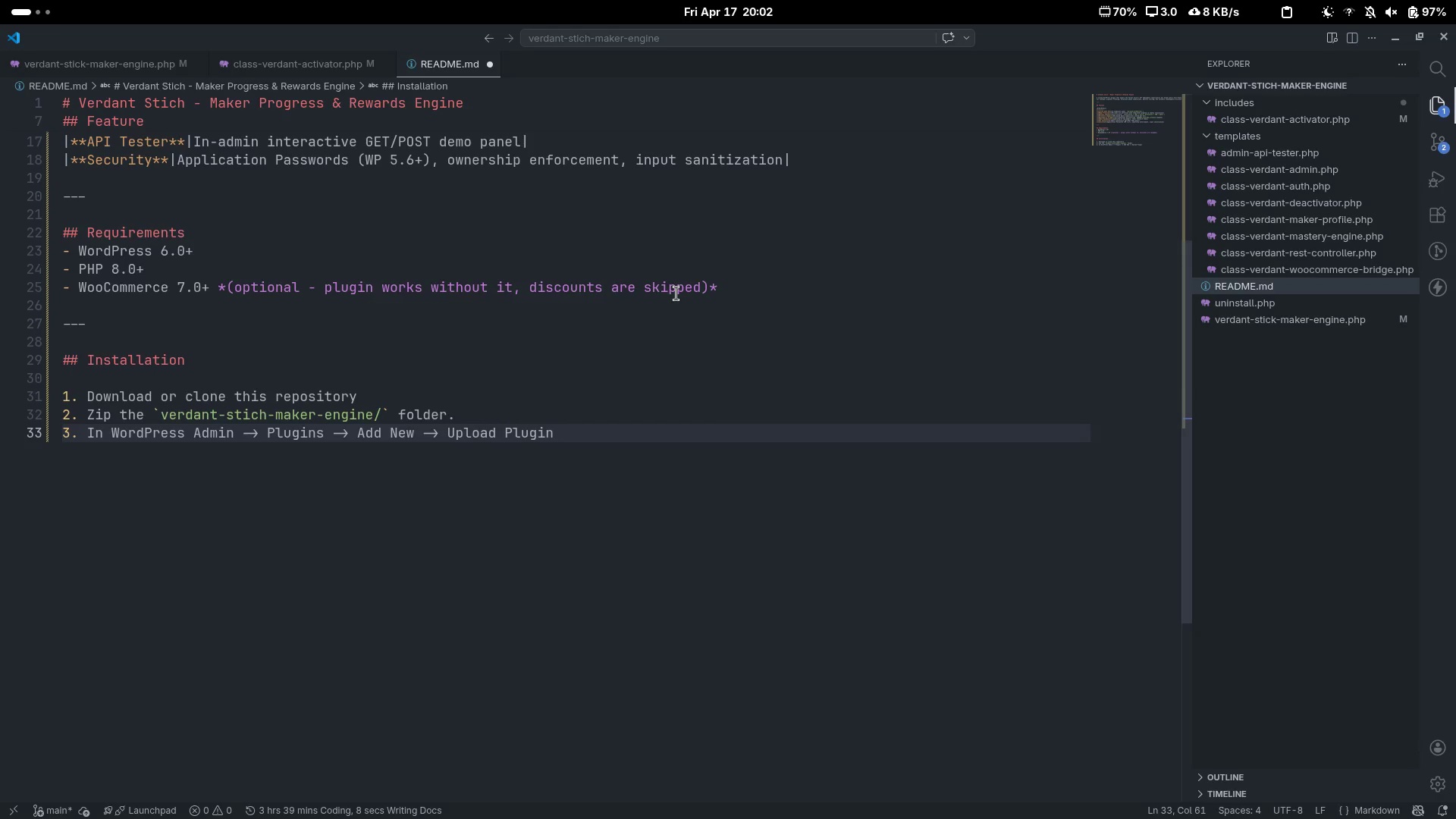 
key(Enter)
 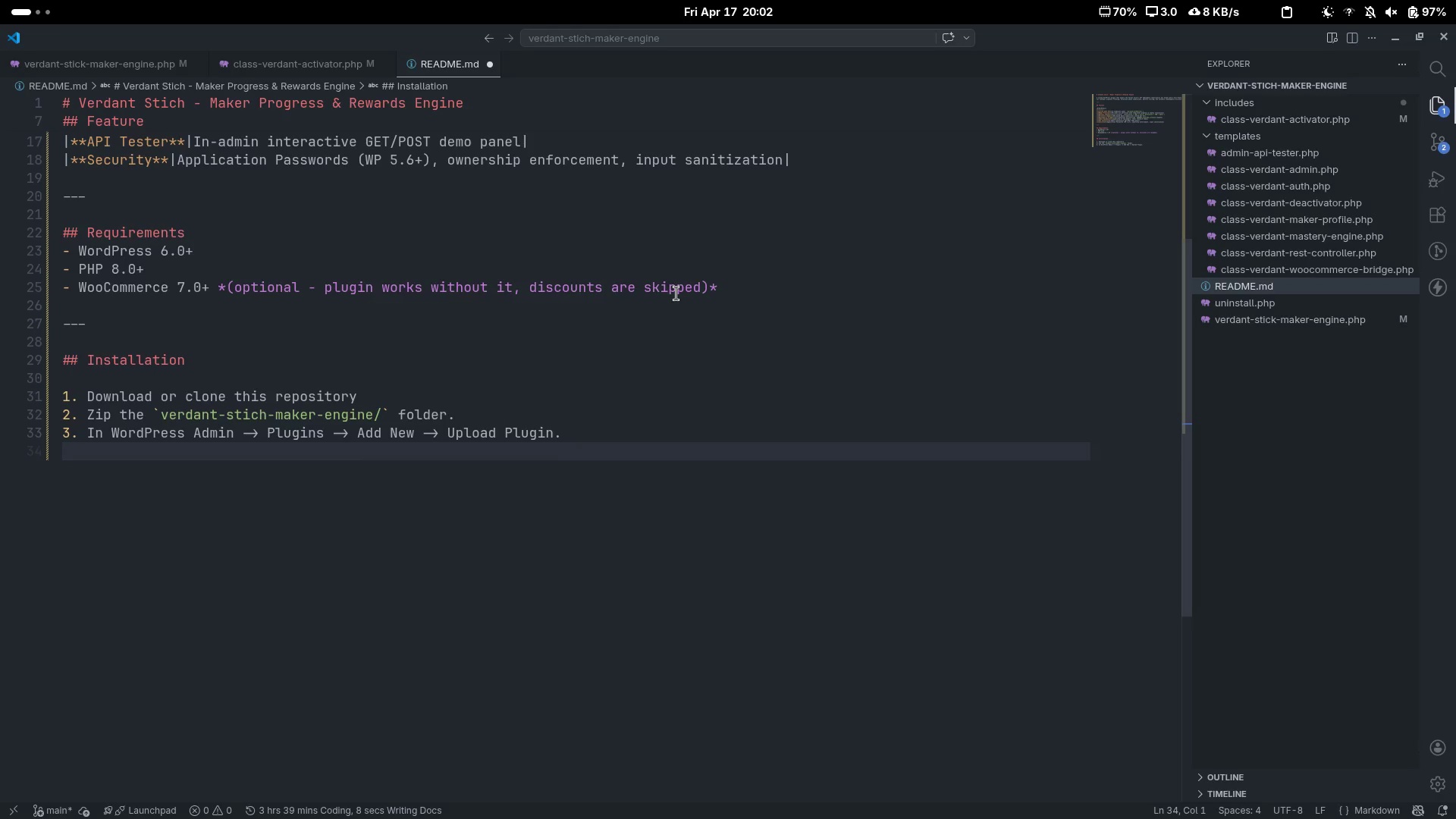 
type(4. Active **The Verdant Sticj)
key(Backspace)
type(h - Maker Progress & Rewards Engine**.)
 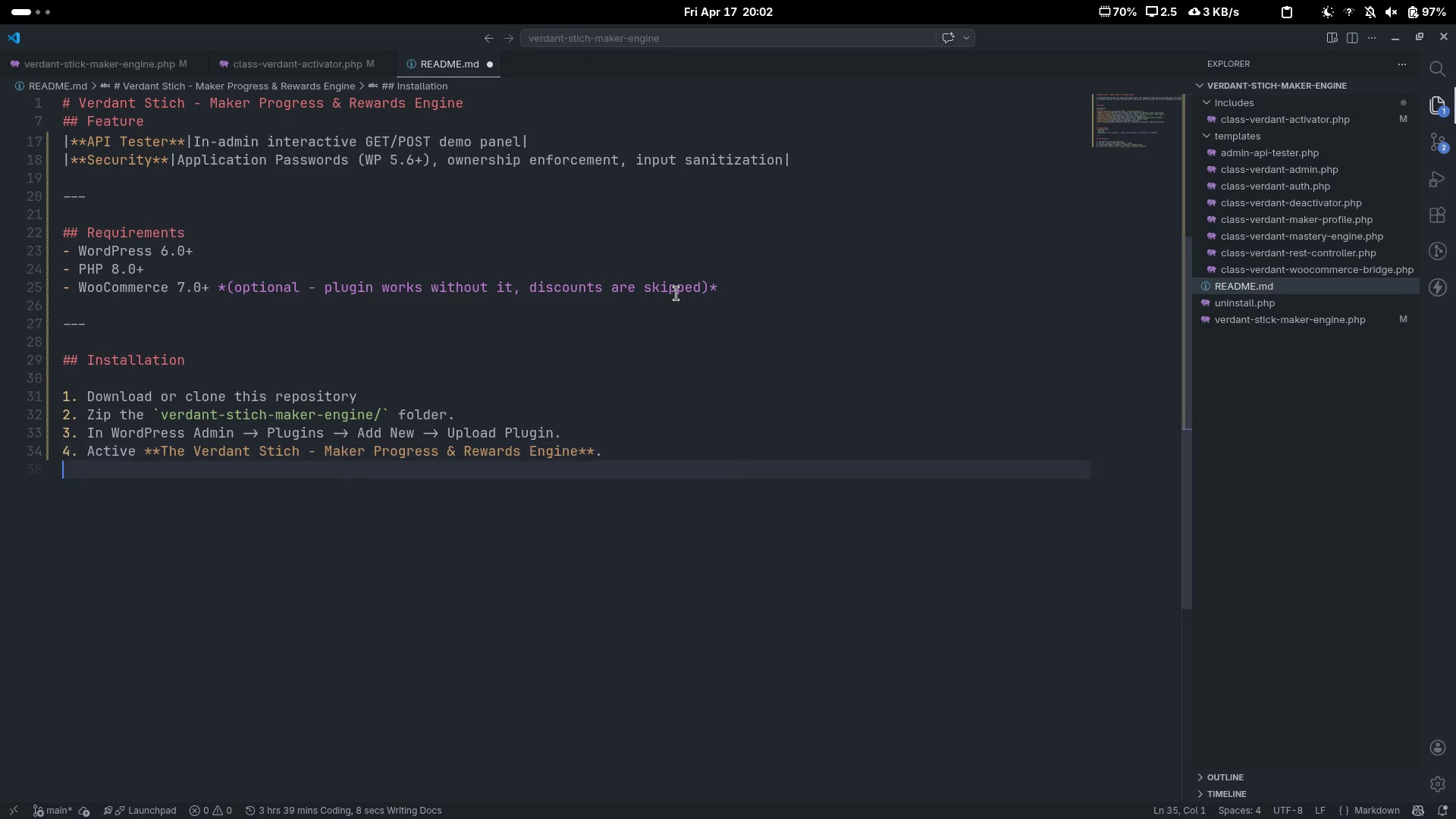 
 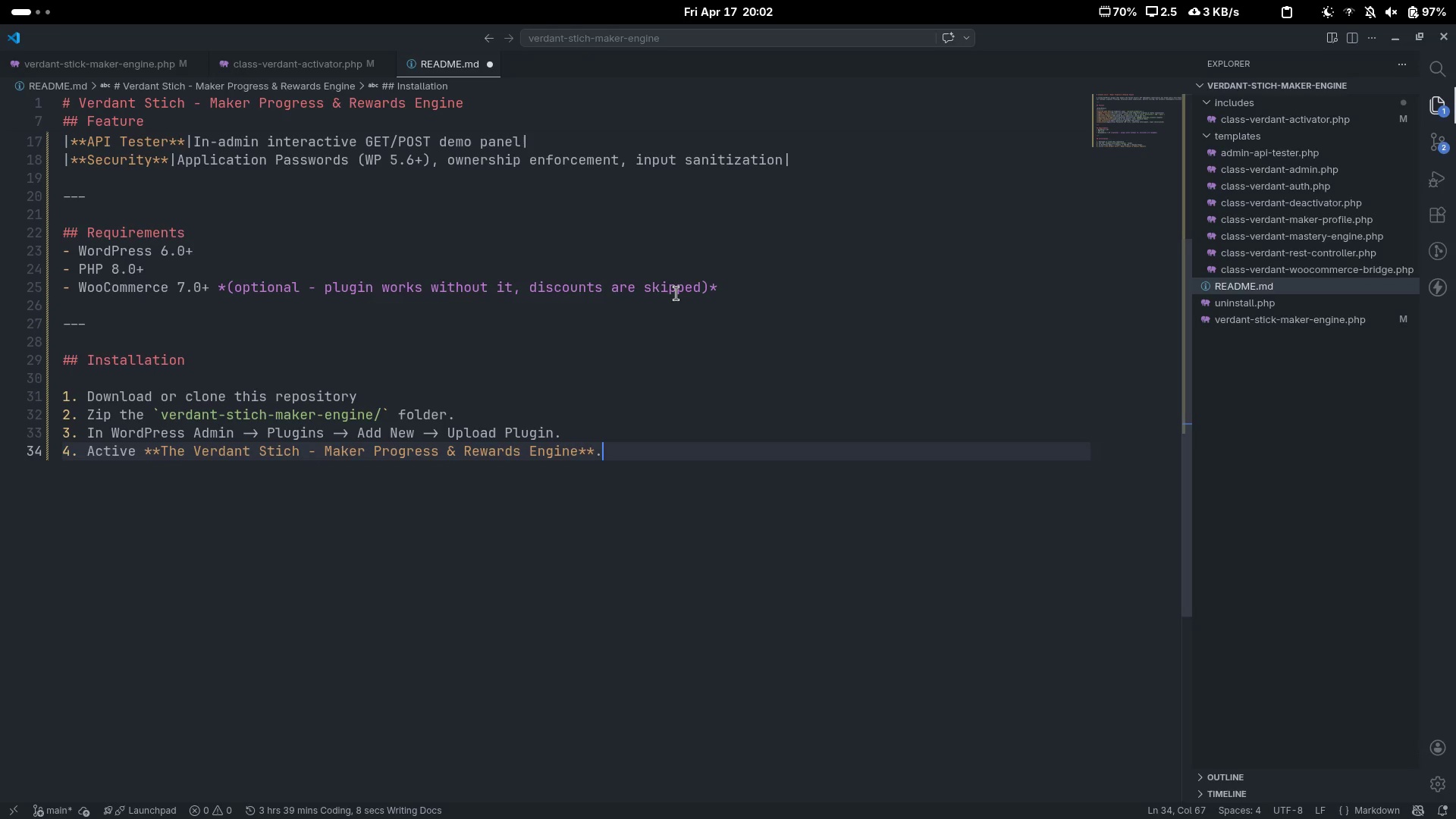 
key(Enter)
 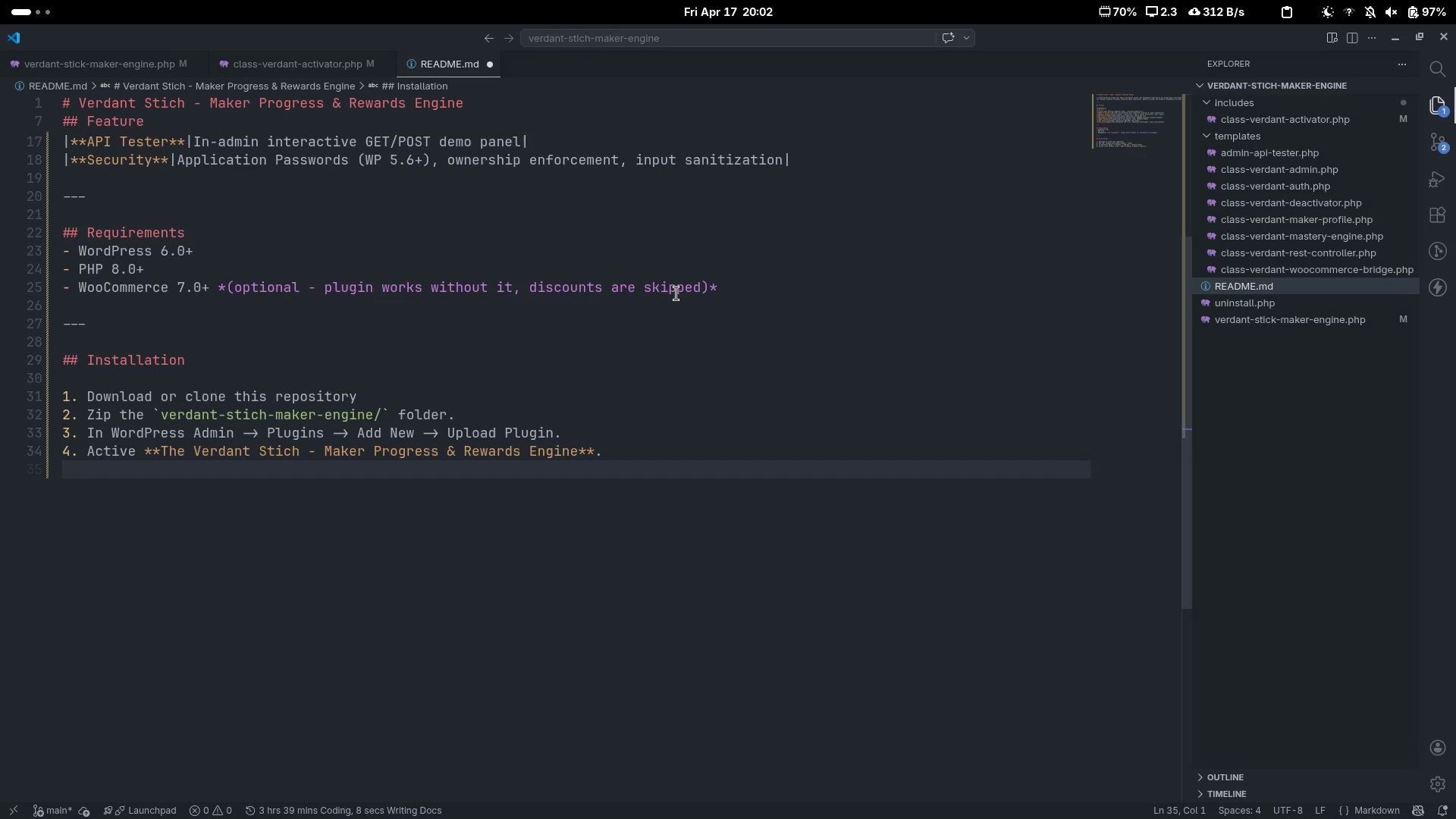 
type(5. Custom database tables are cerat)
 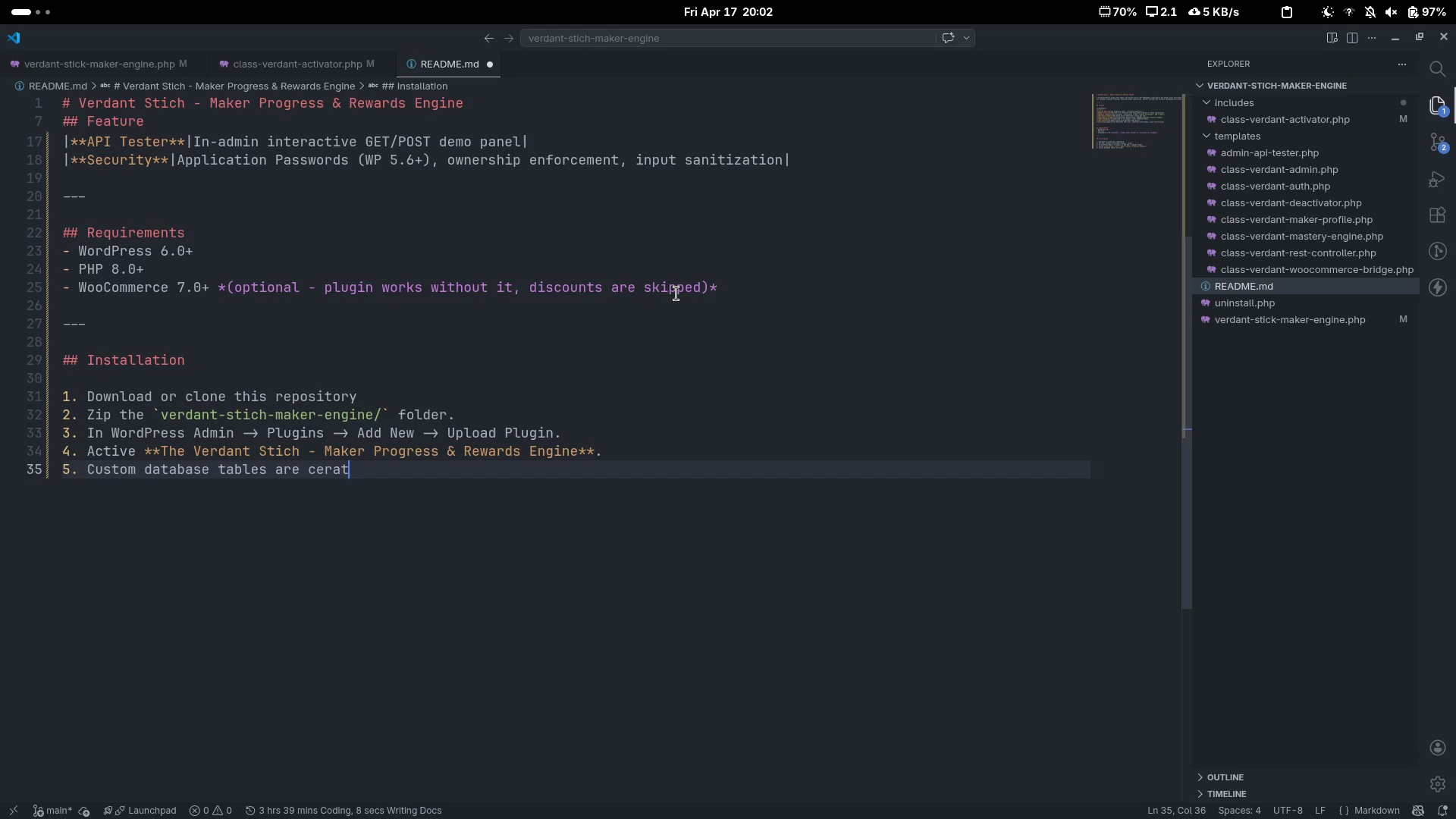 
key(Control+ControlLeft)
 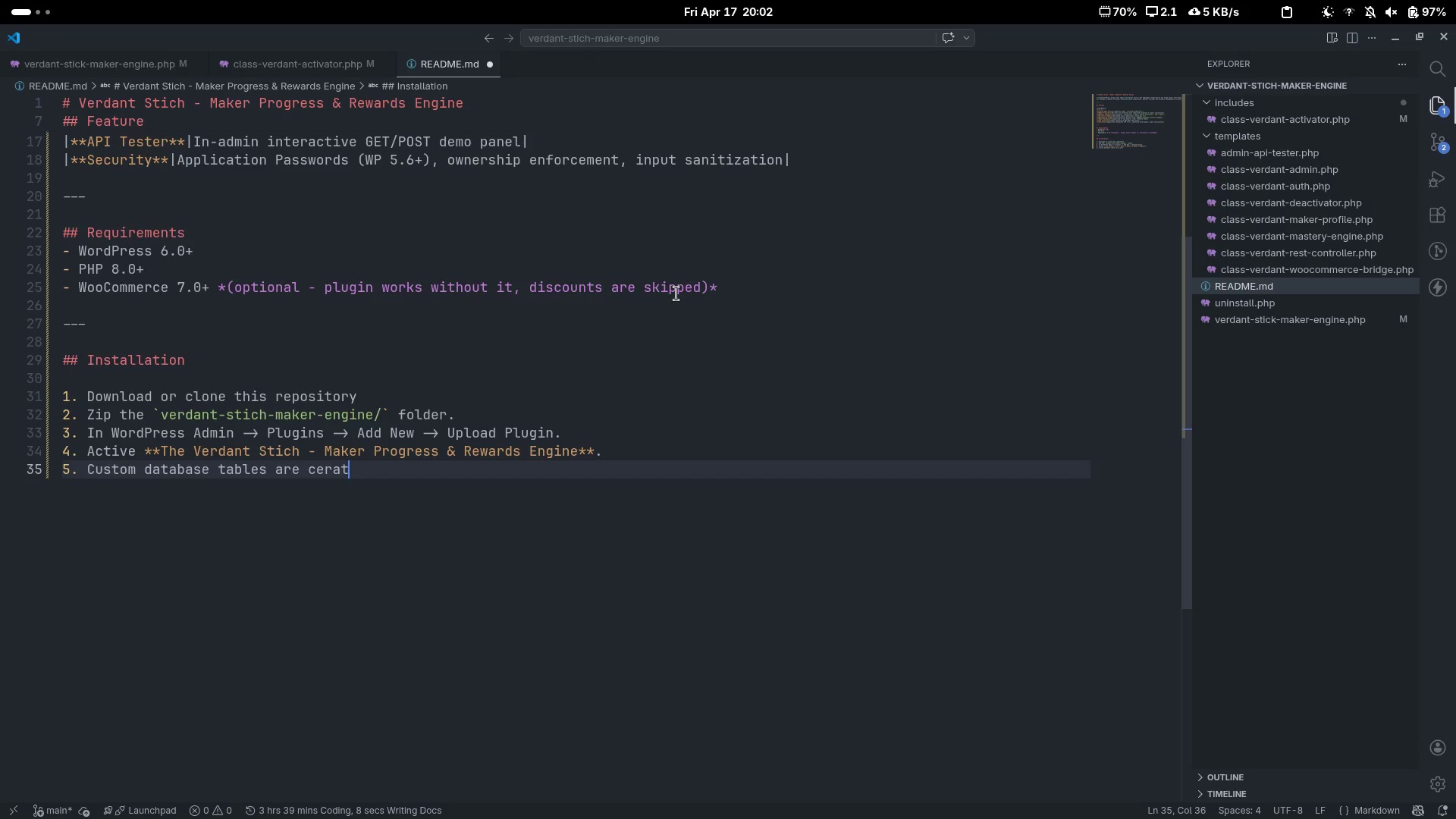 
key(Control+Backspace)
 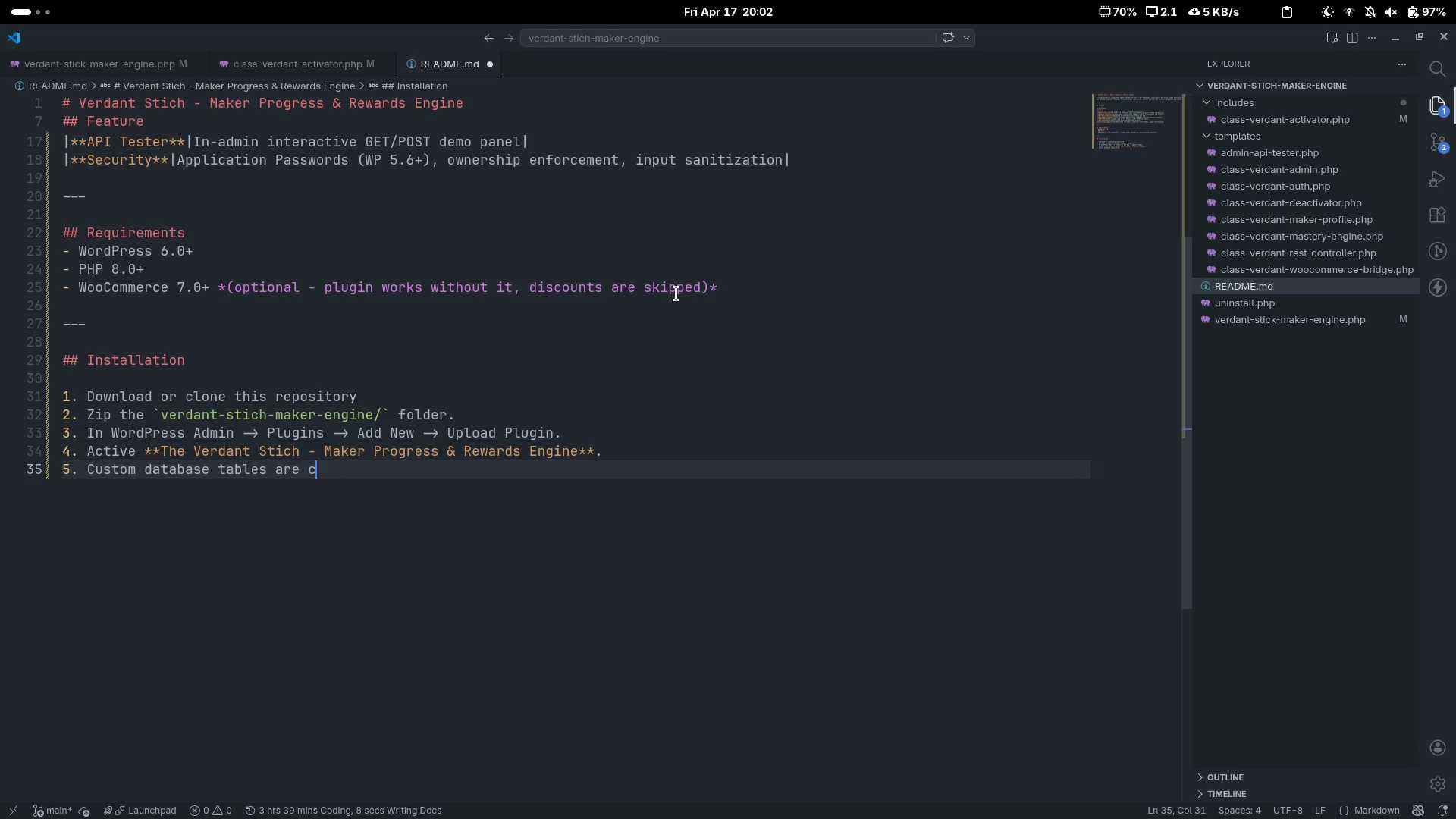 
type(created automatically on activation.)
 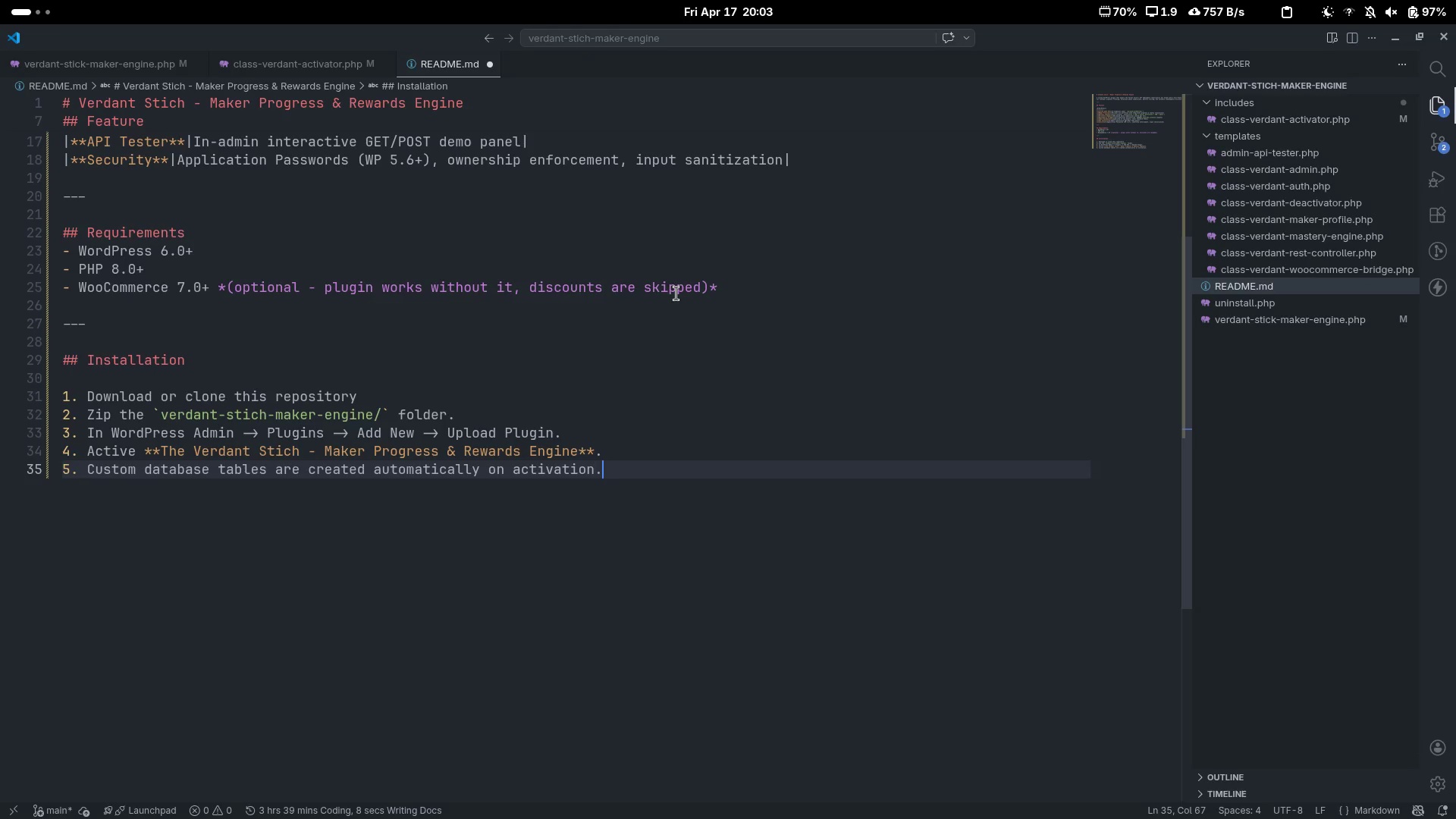 
key(Enter)
 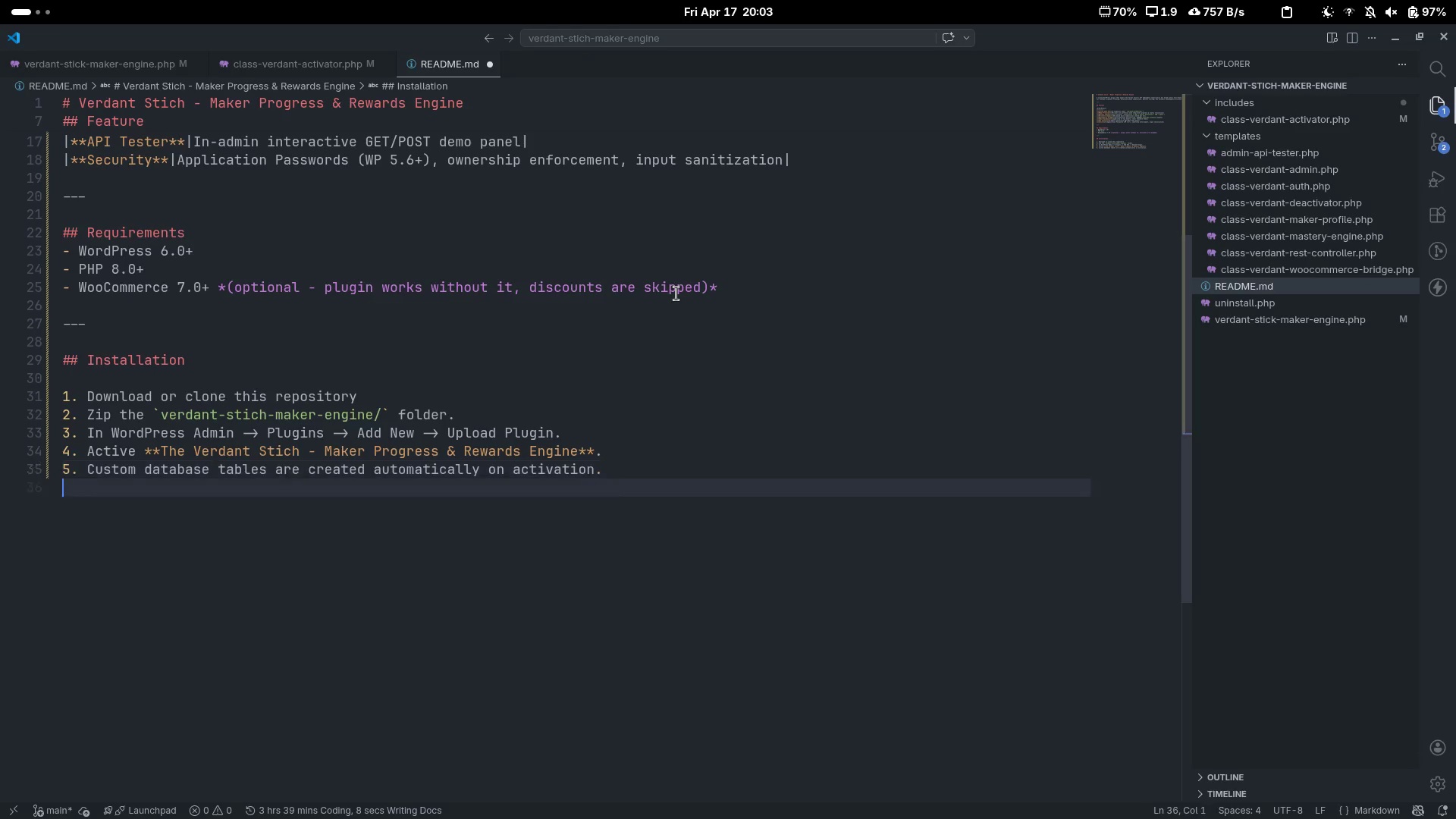 
key(Enter)
 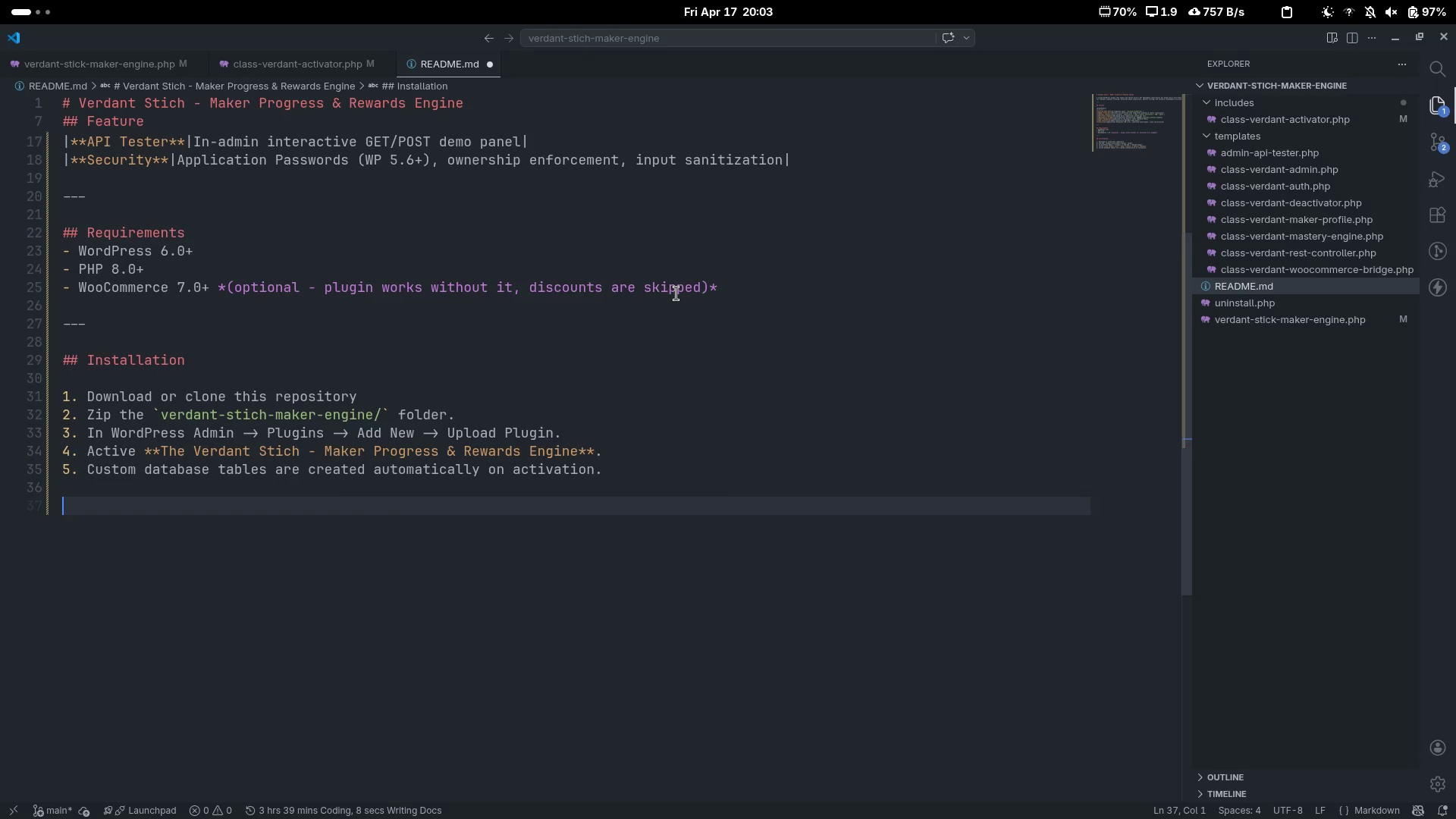 
key(Minus)
 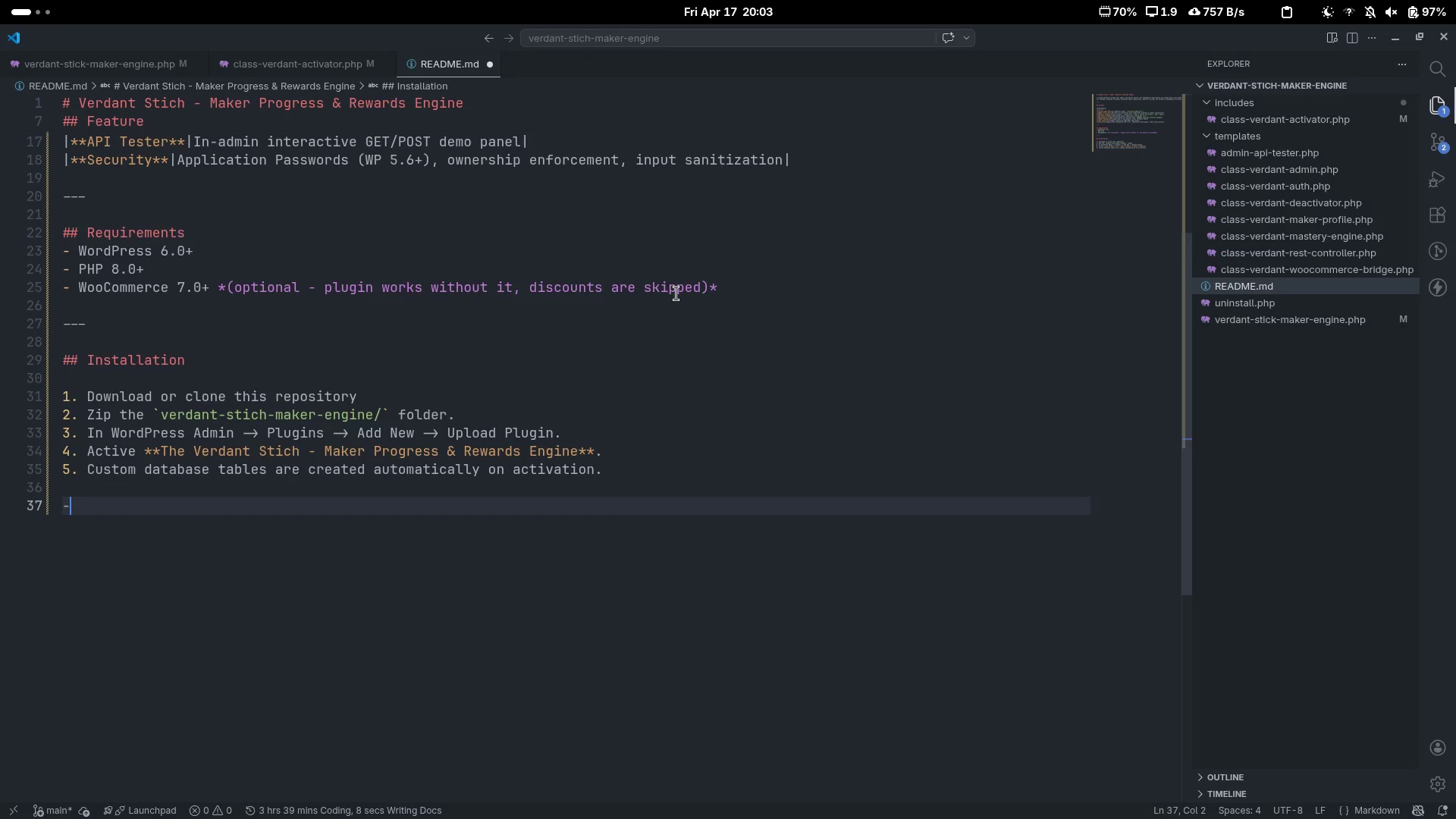 
key(Minus)
 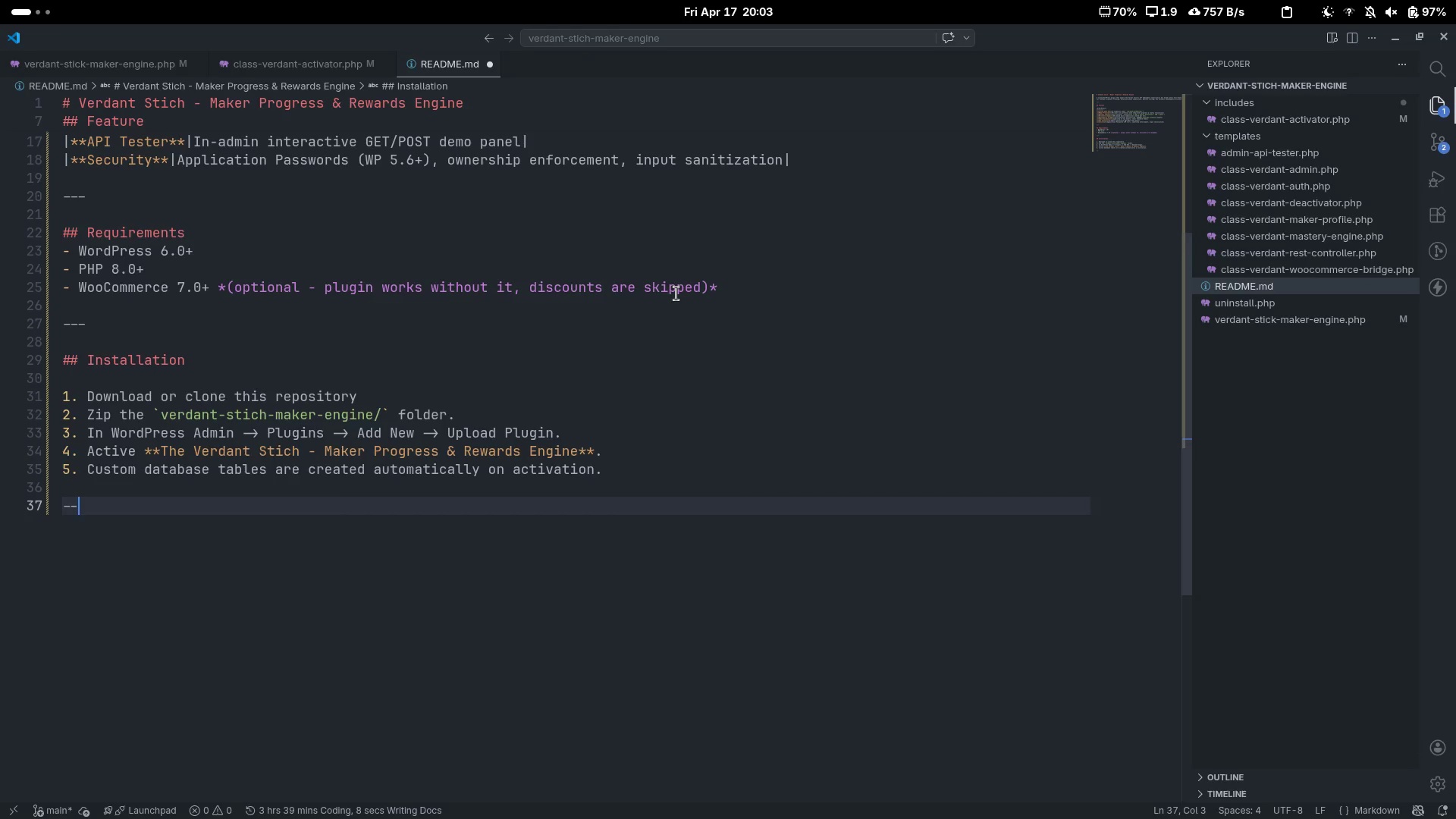 
key(Minus)
 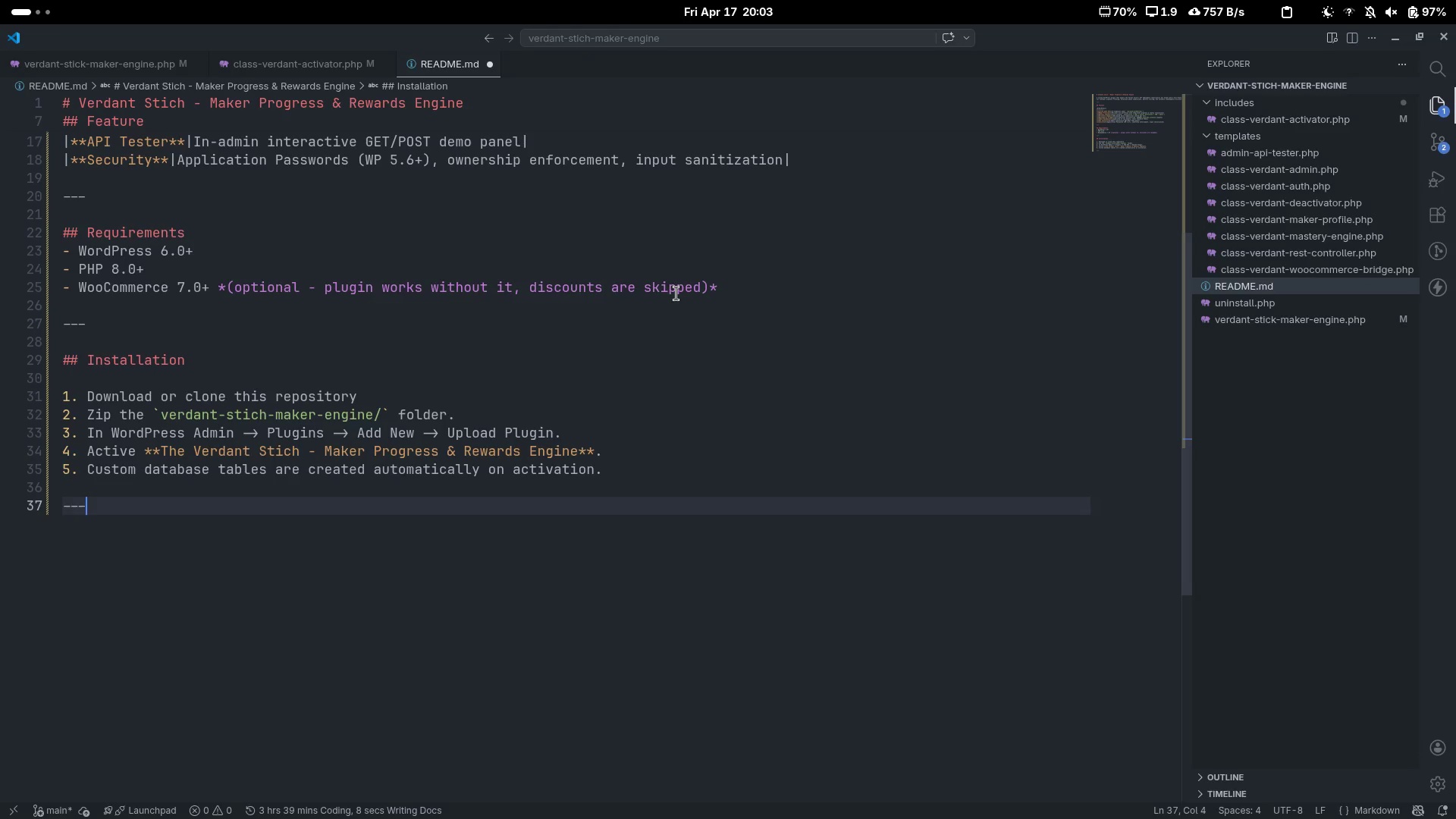 
key(Enter)
 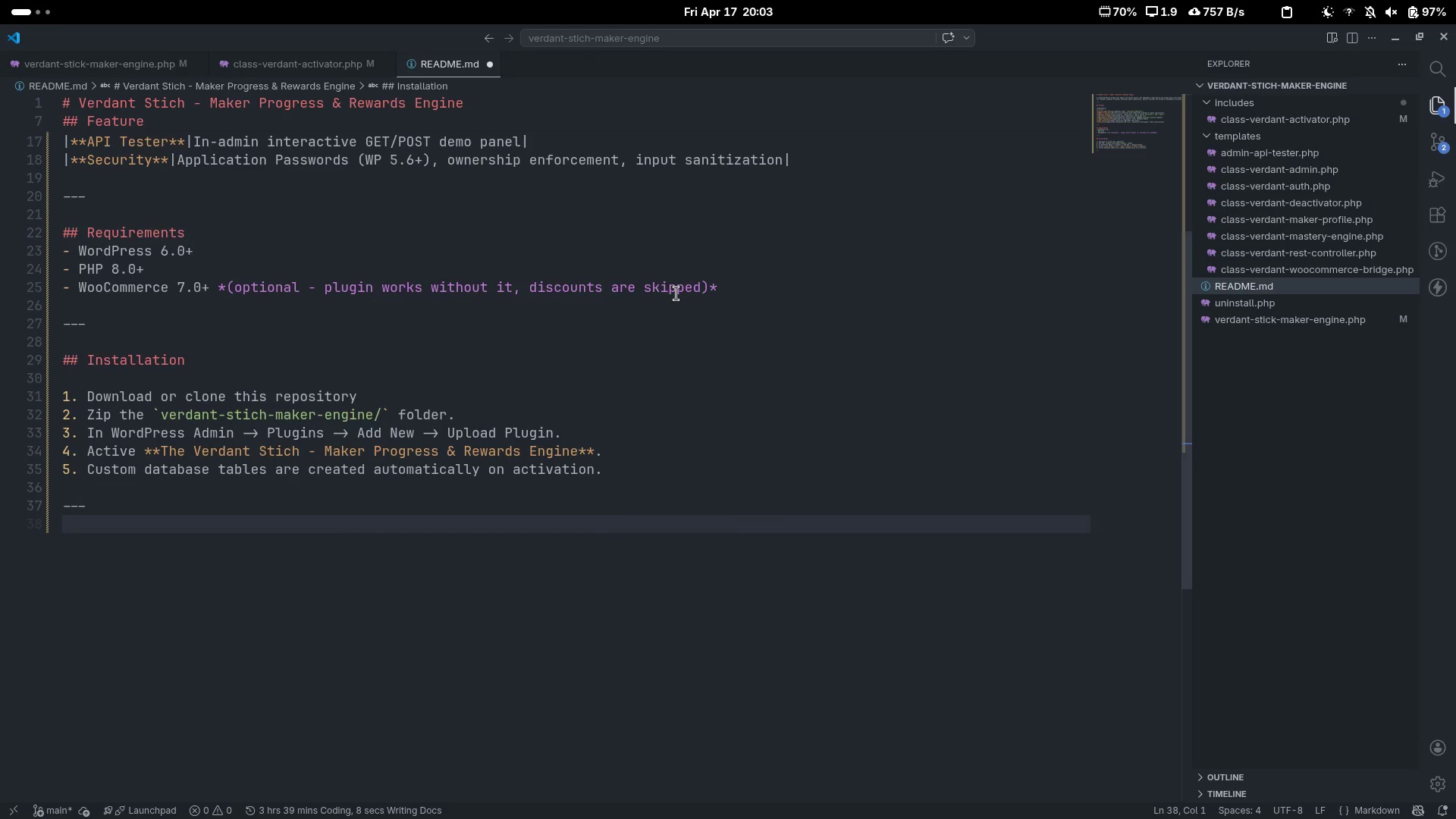 
key(Enter)
 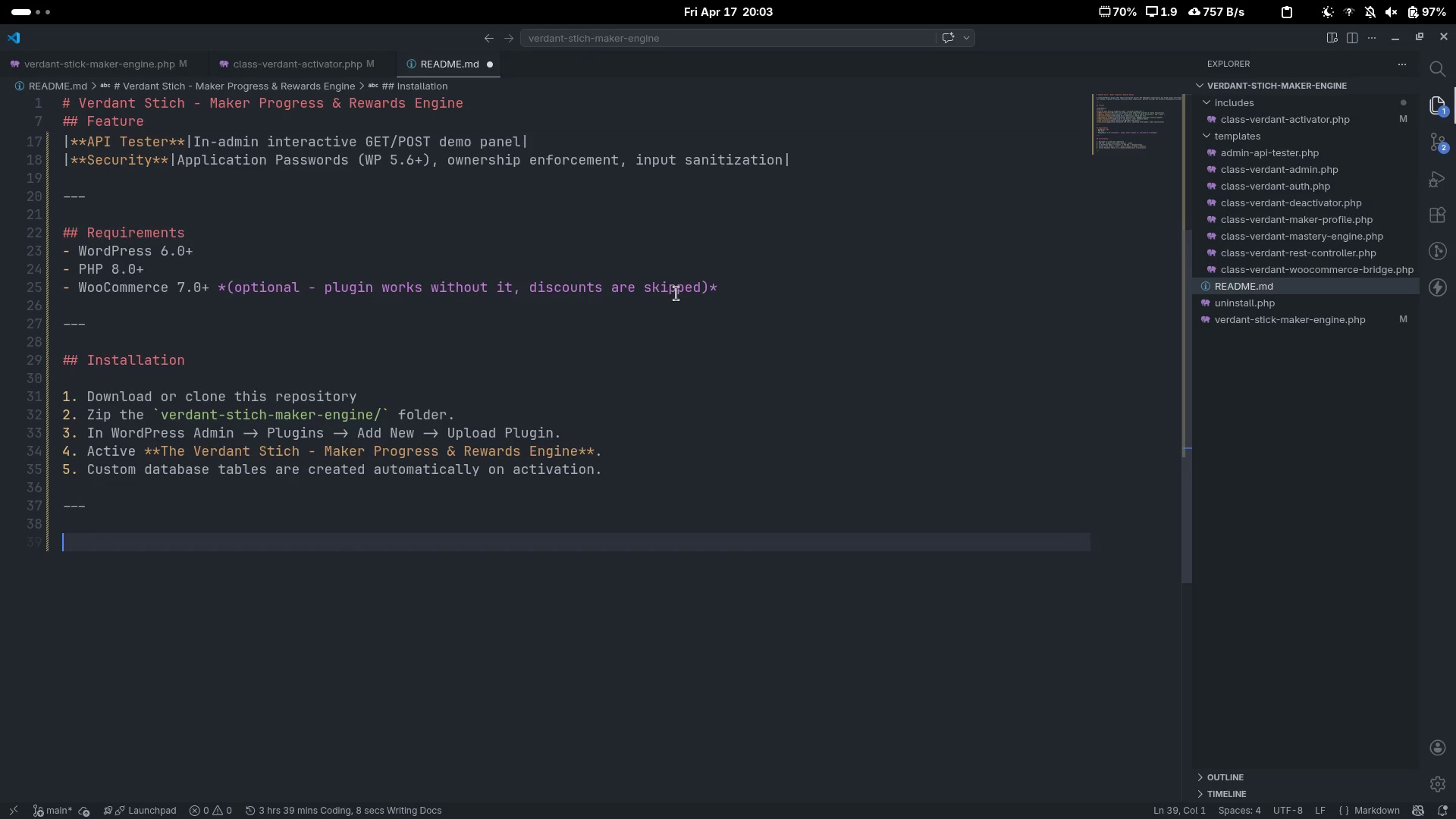 
type(## Authentication)
 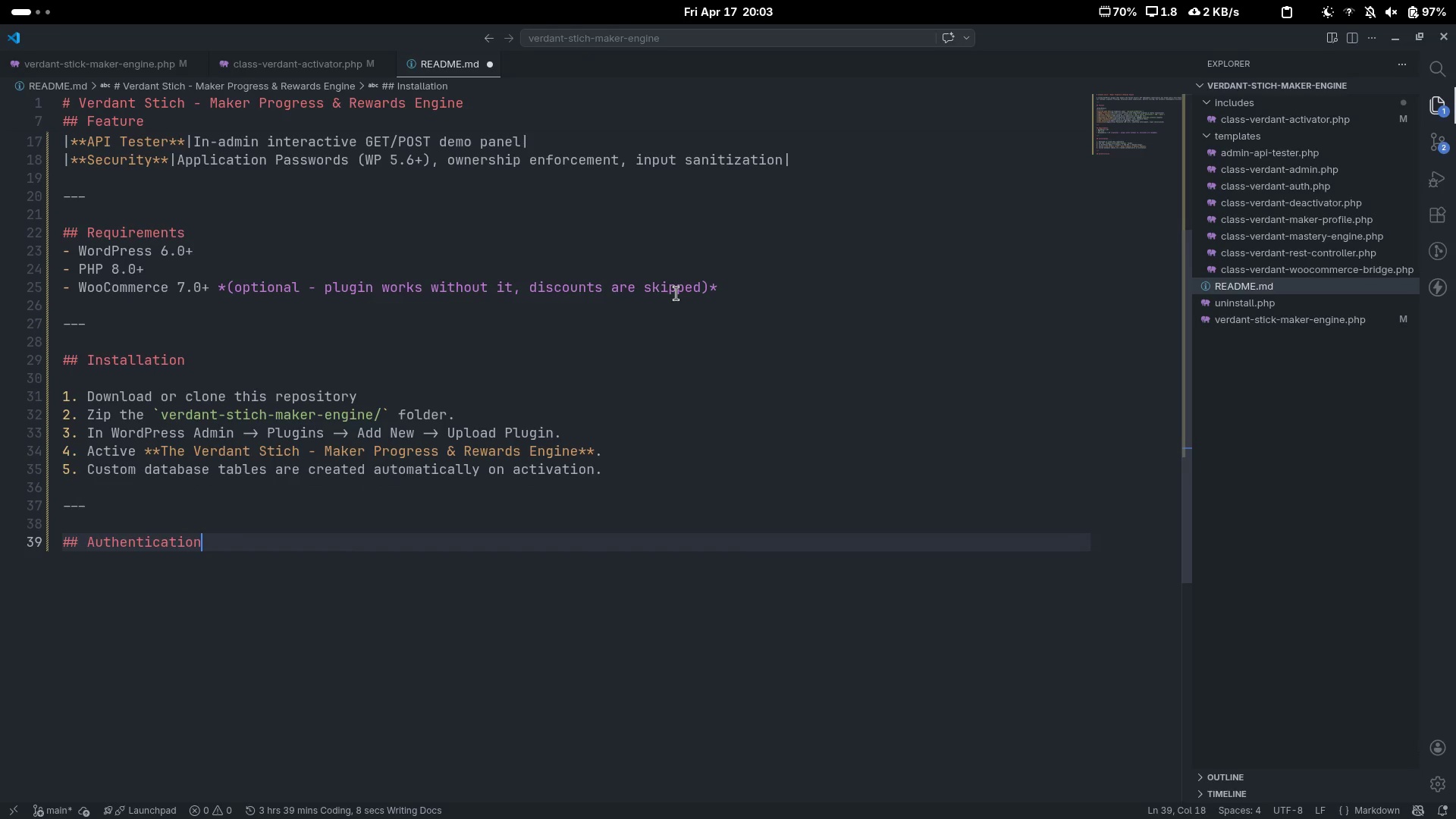 
key(Enter)
 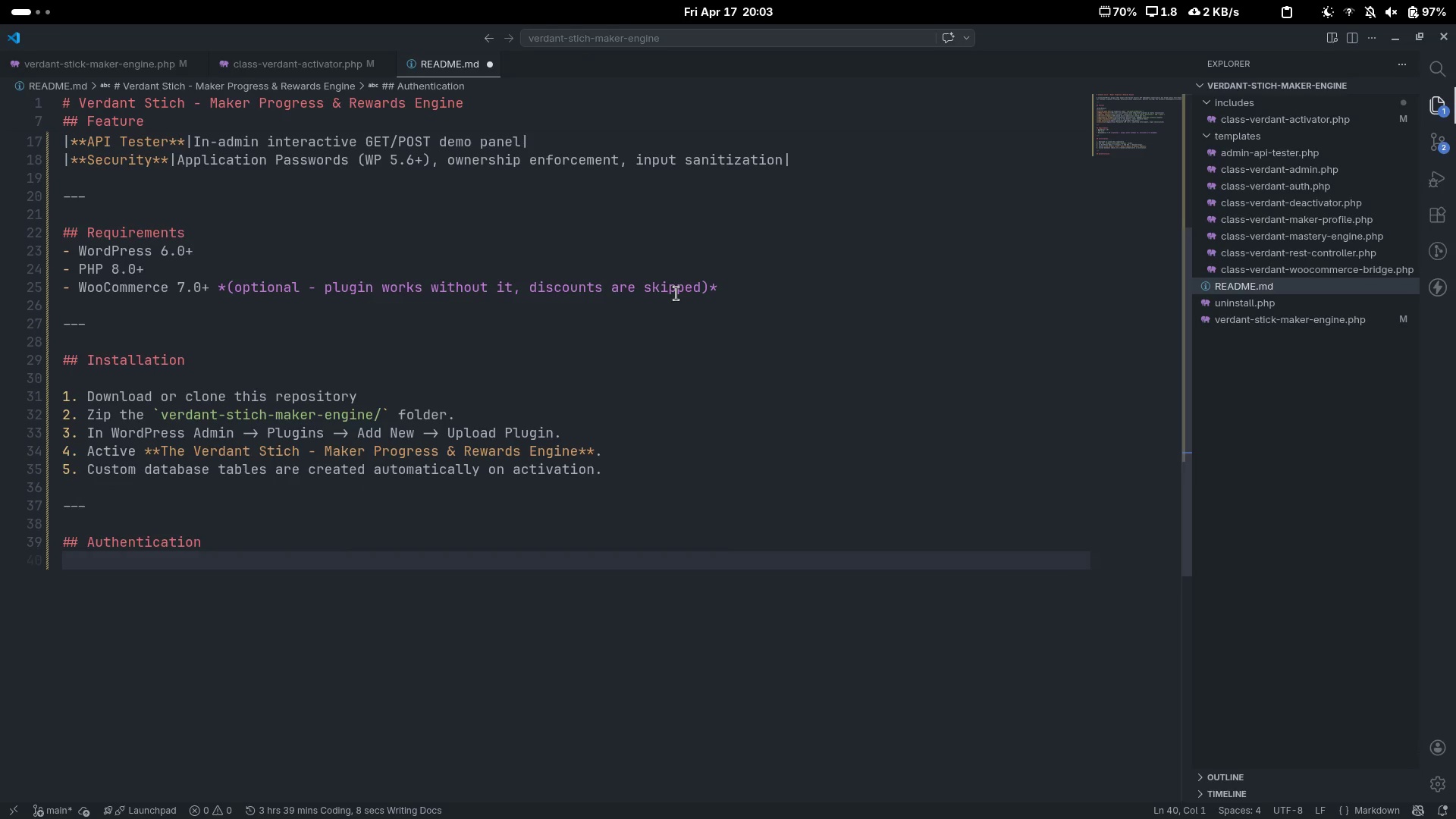 
key(Enter)
 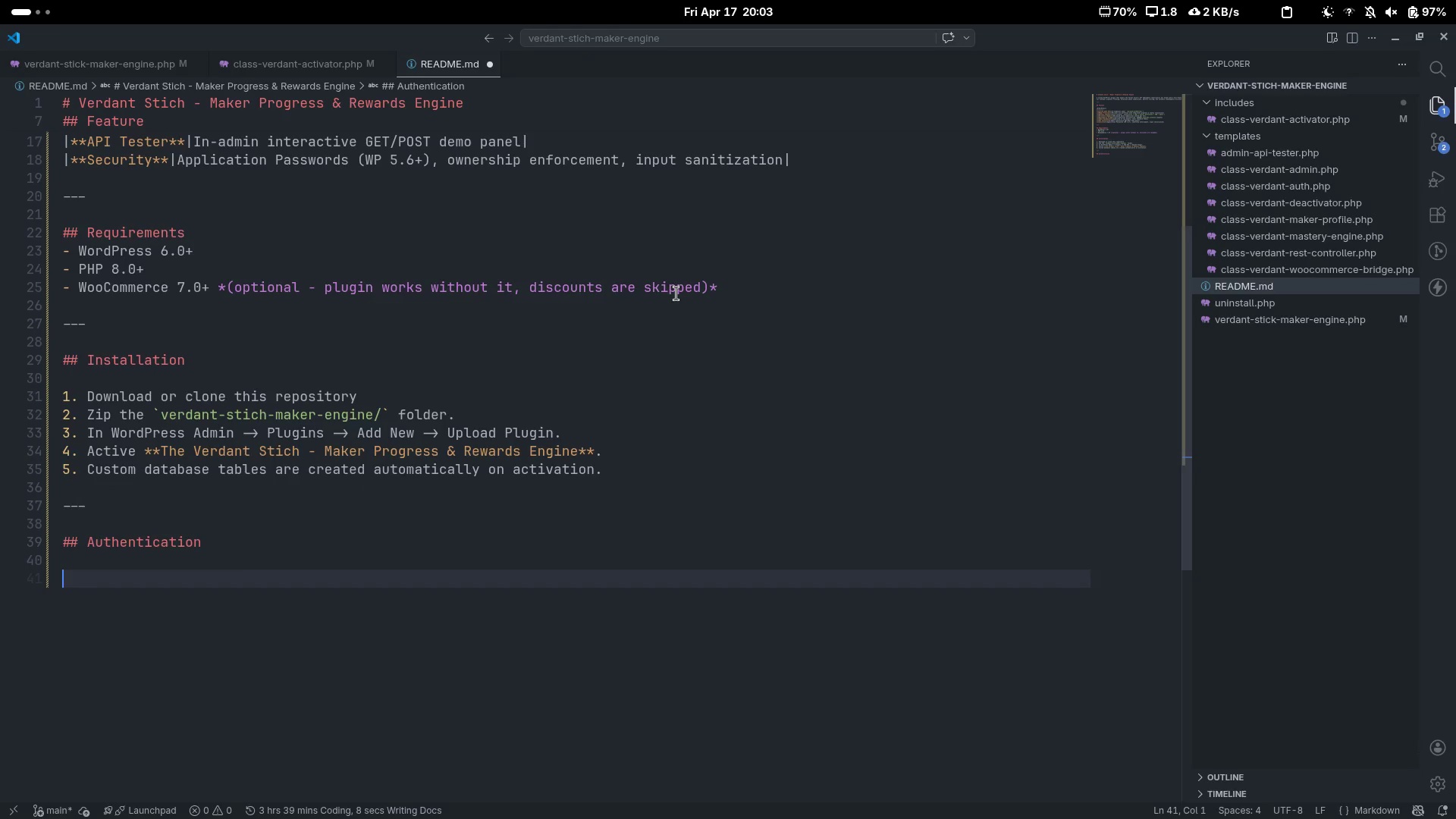 
type(All pro)
key(Backspace)
type(otexted)
 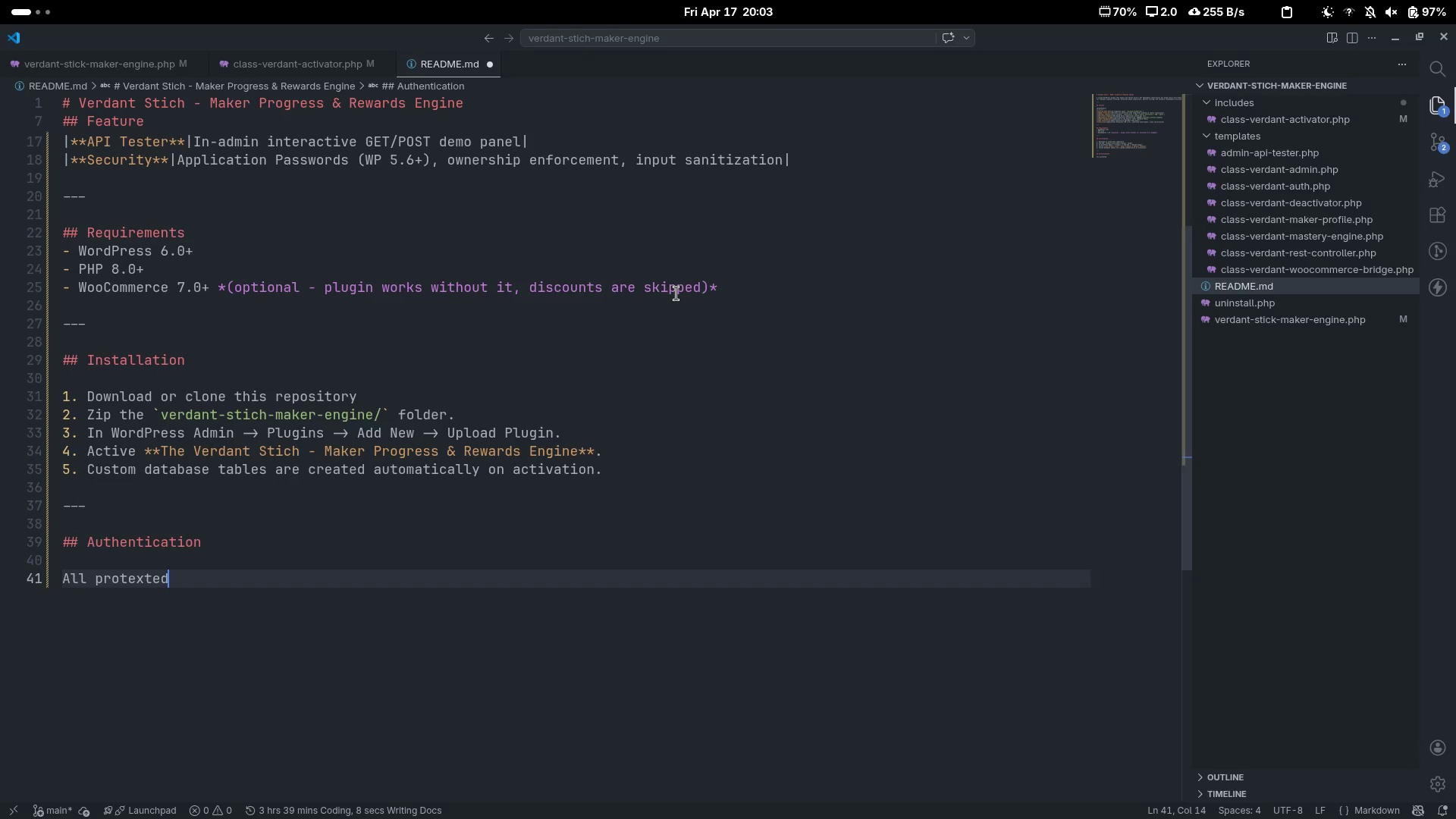 
key(Control+ControlLeft)
 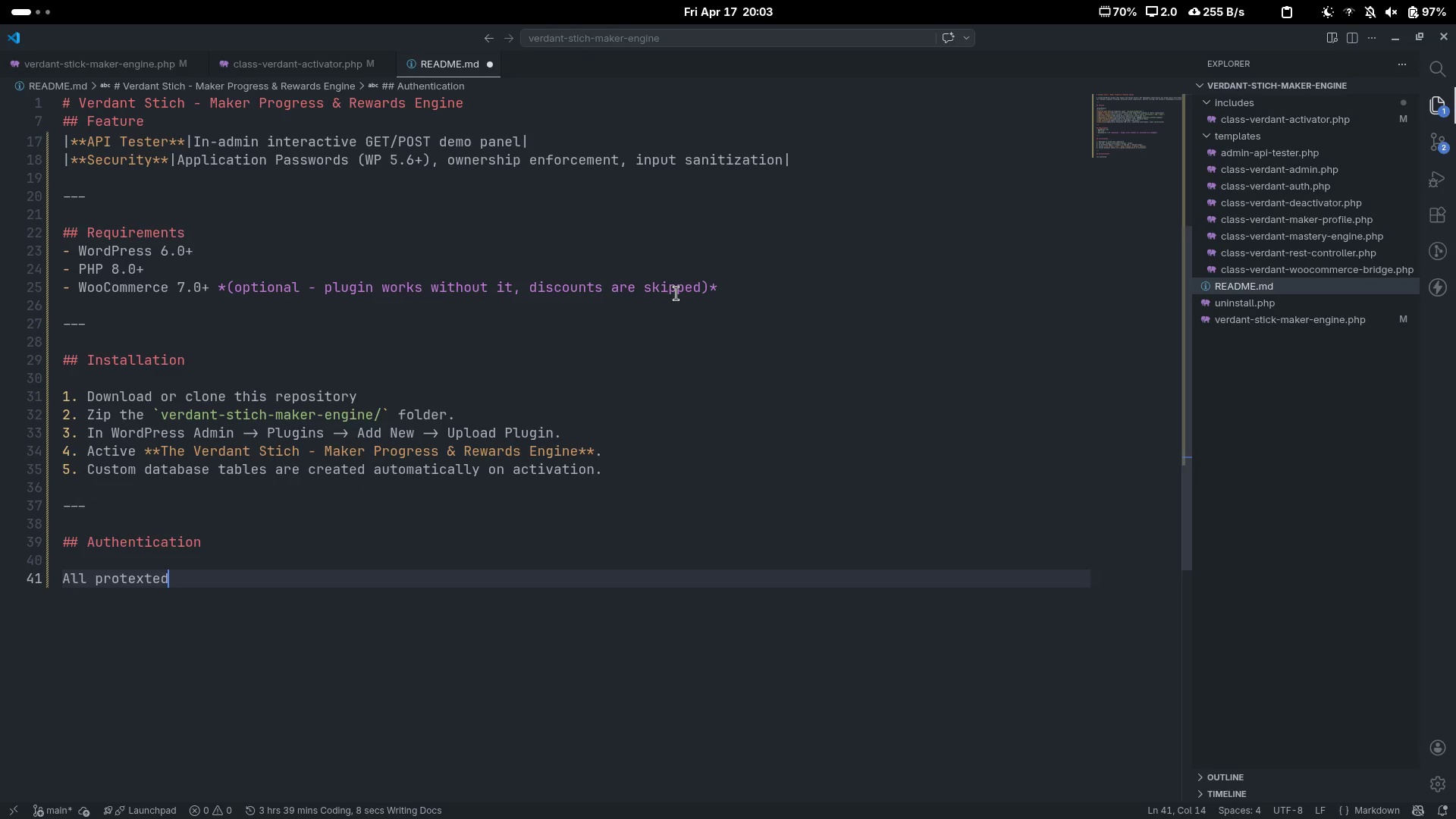 
key(Control+Backspace)
 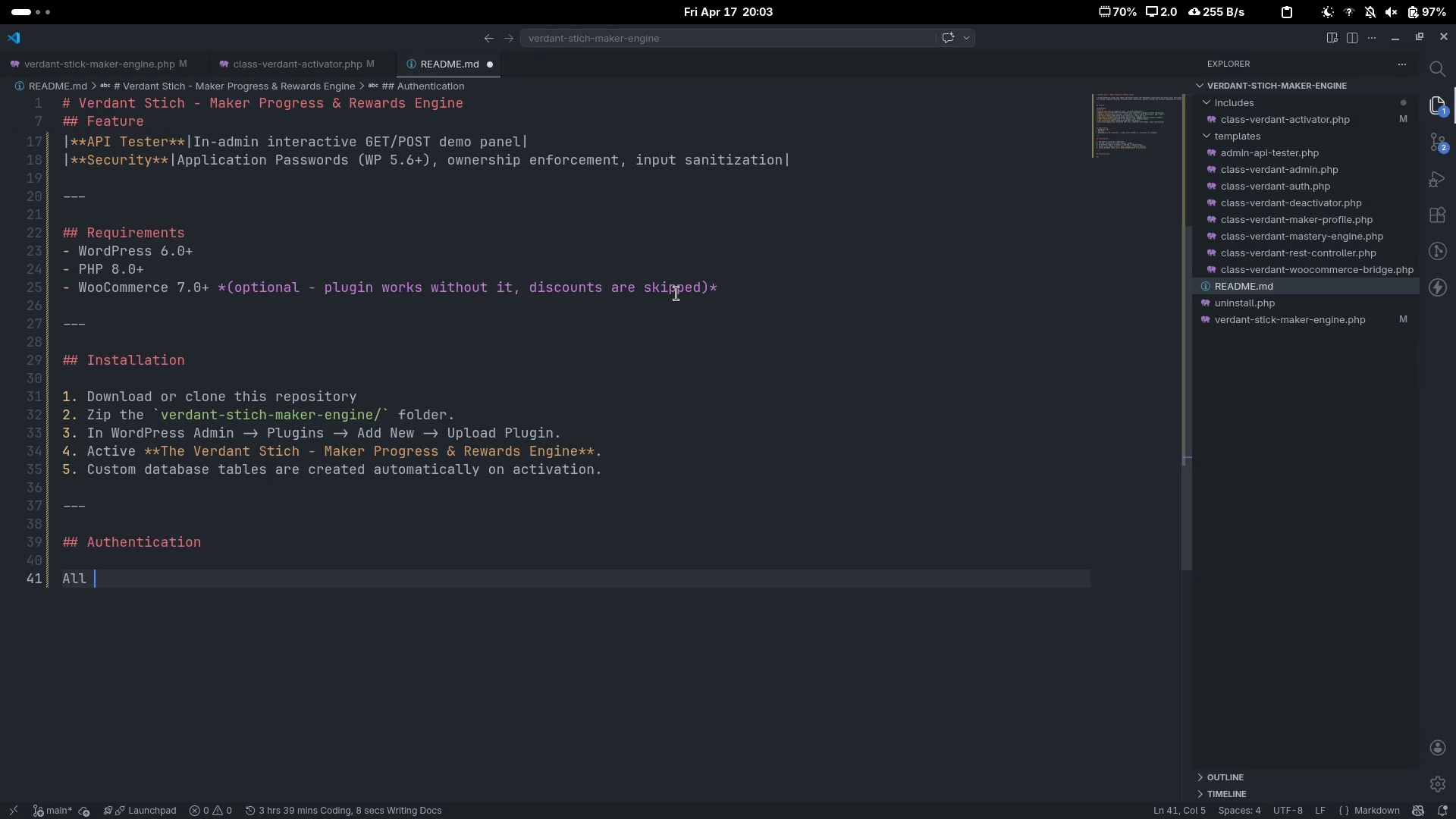 
type(protected endpoints are )
 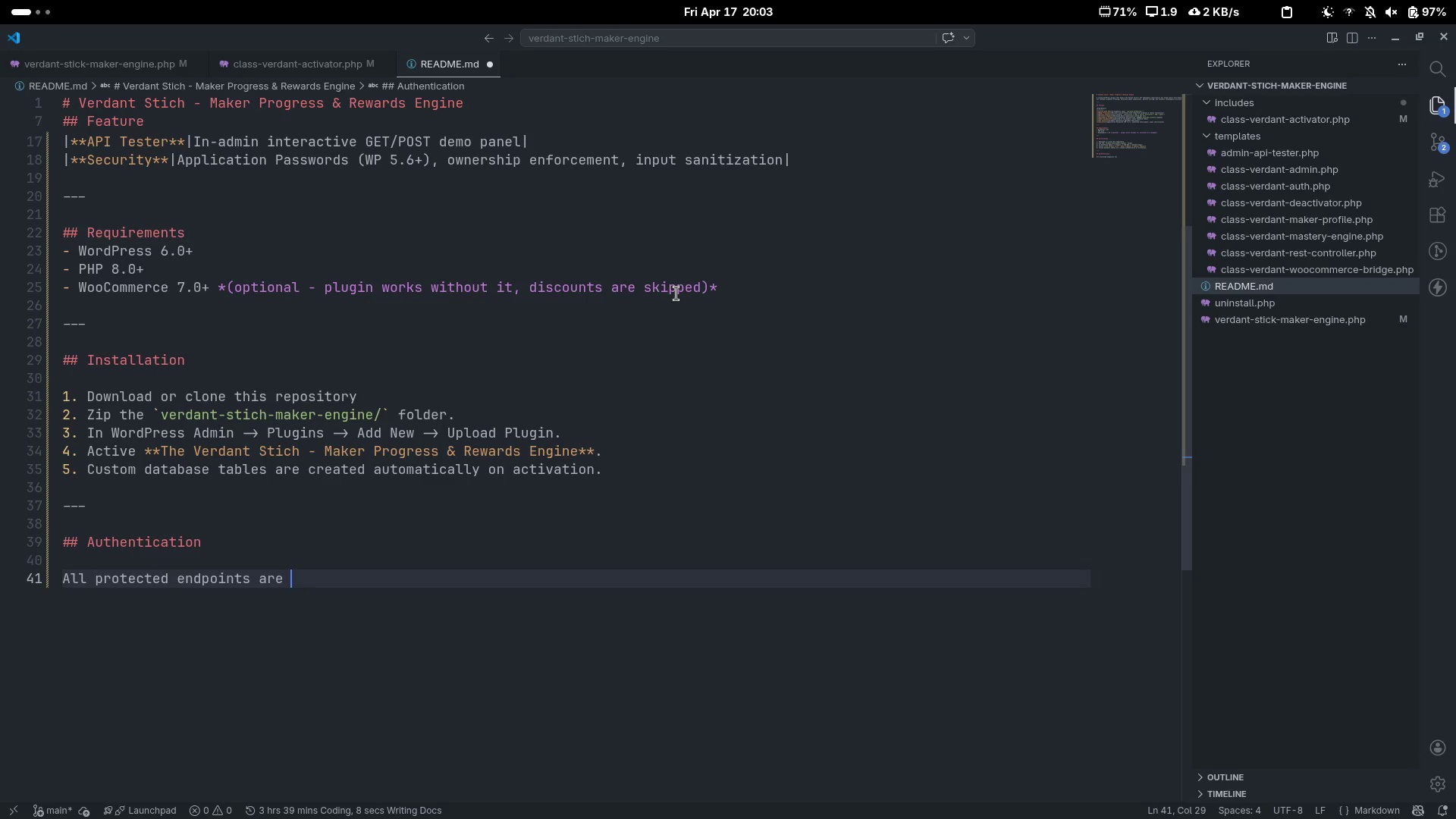 
key(Control+ControlLeft)
 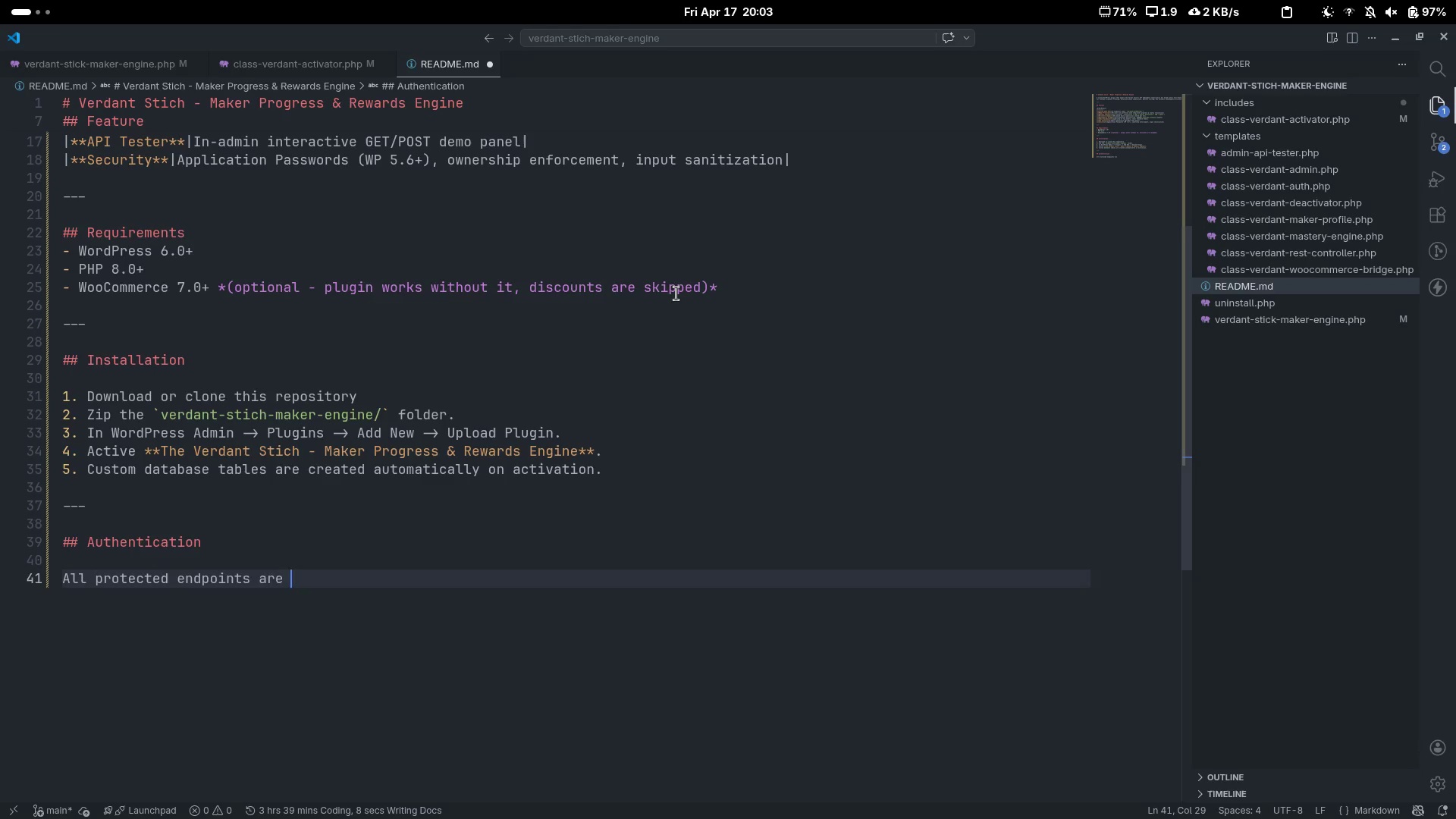 
key(Control+Backspace)
 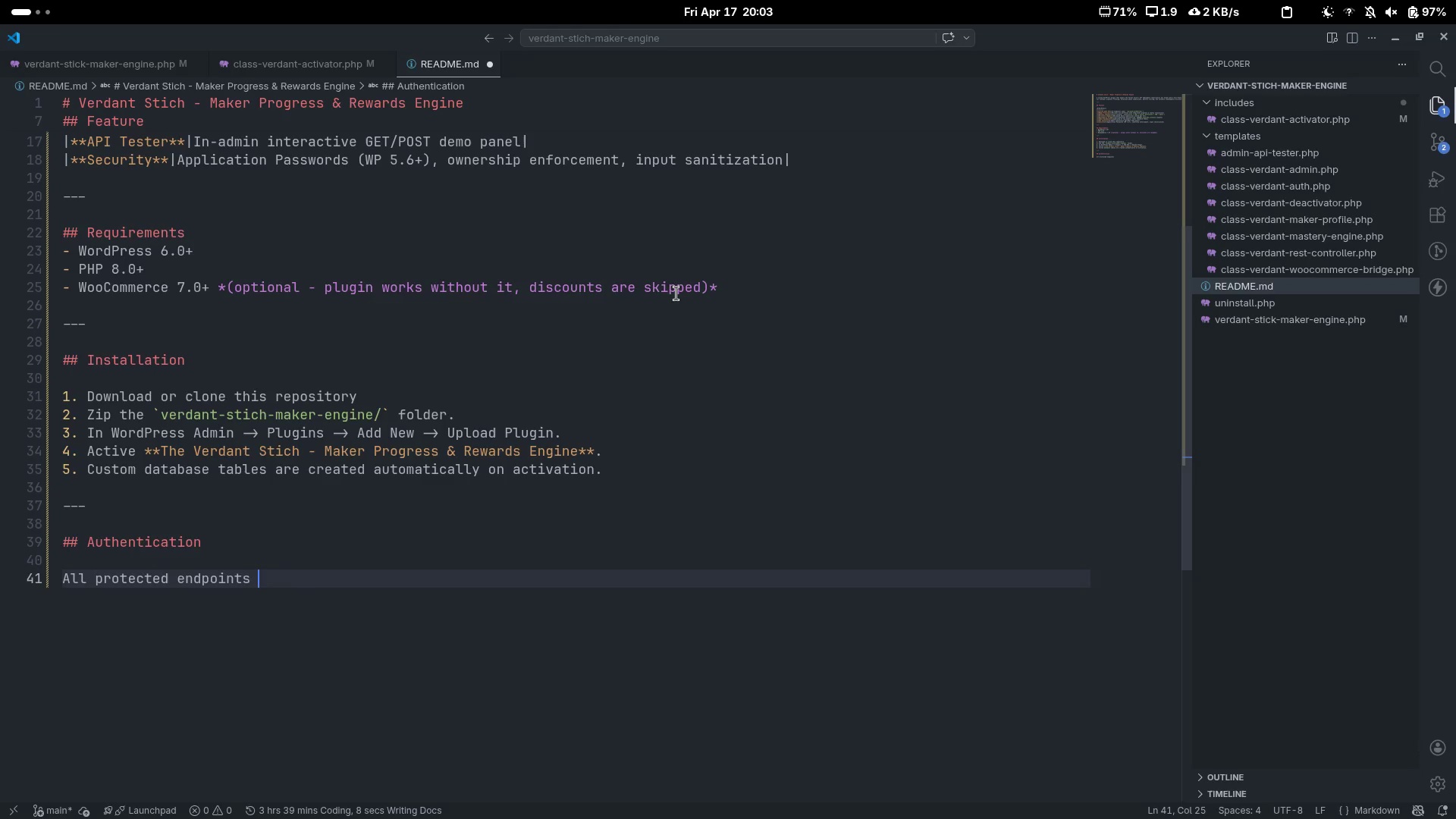 
type(user ****)
 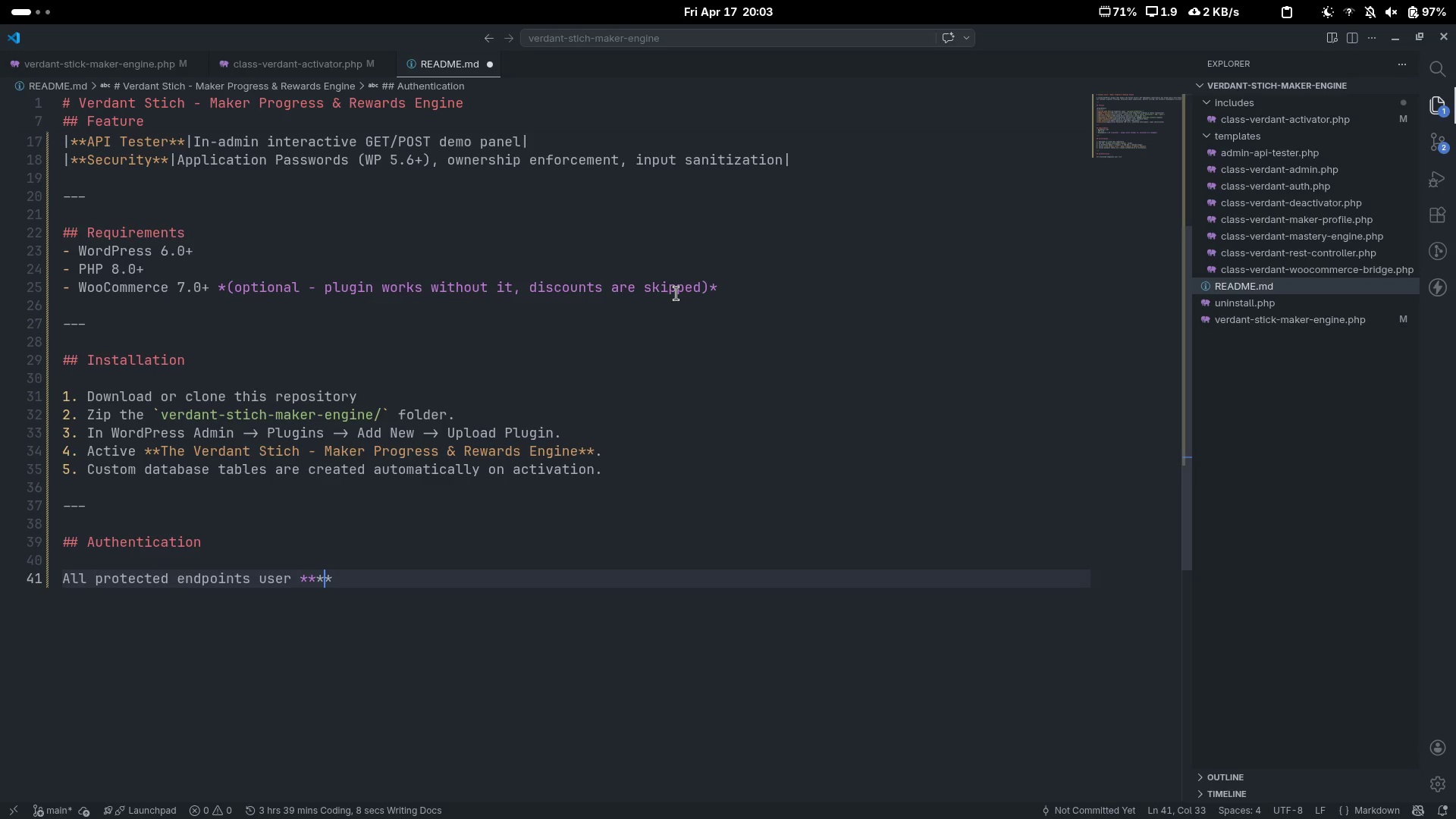 
 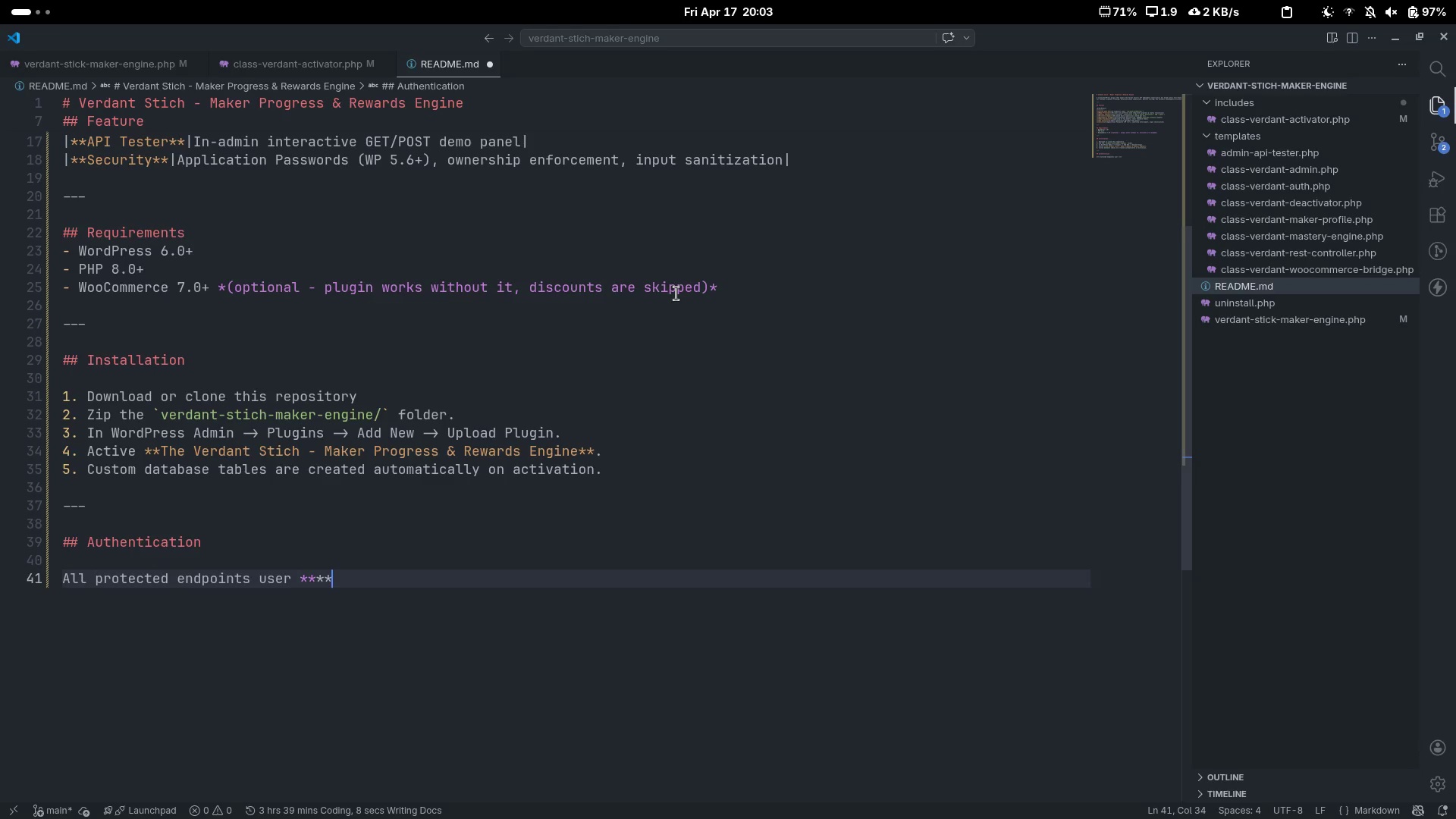 
key(ArrowLeft)
 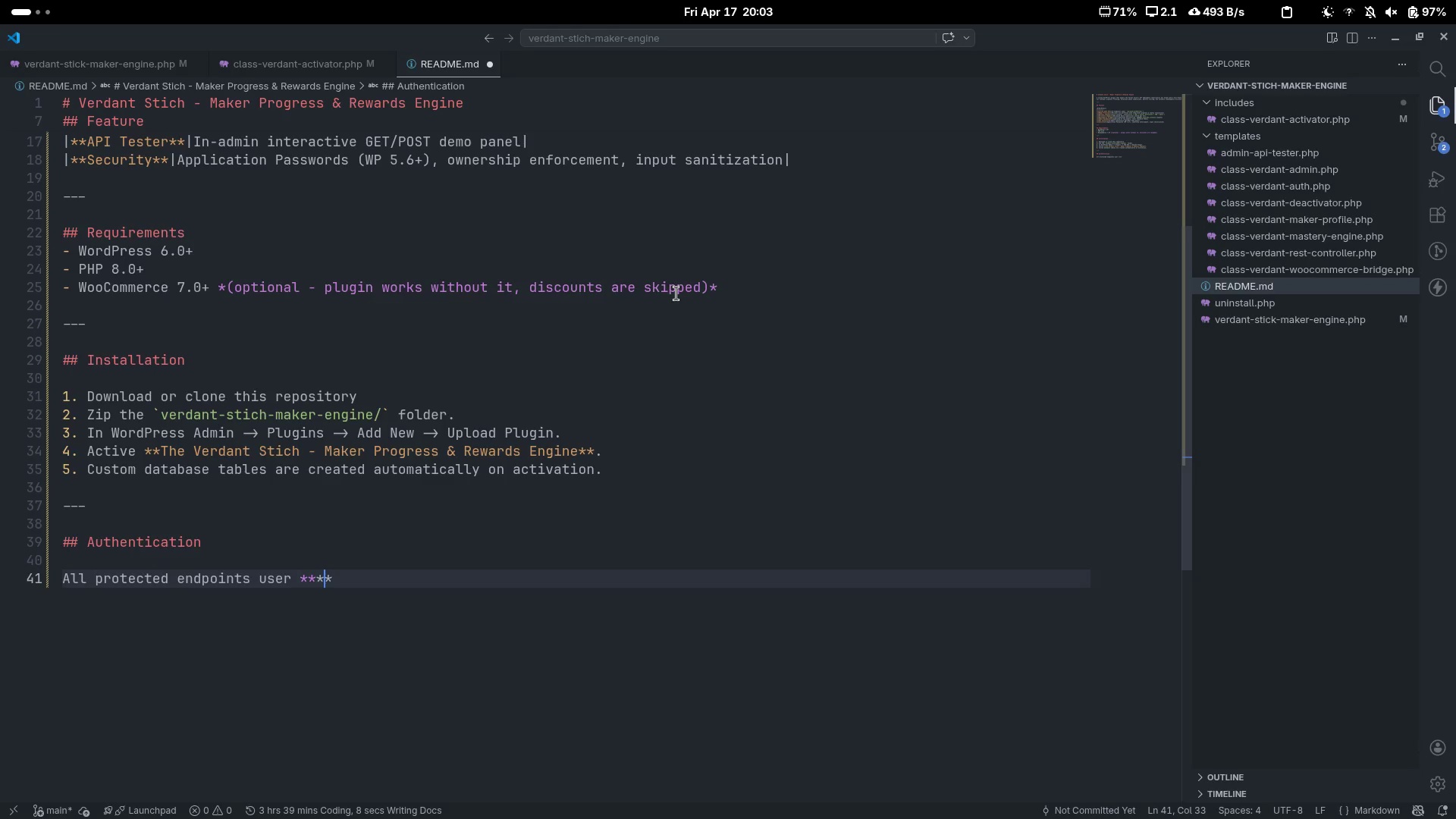 
key(ArrowLeft)
 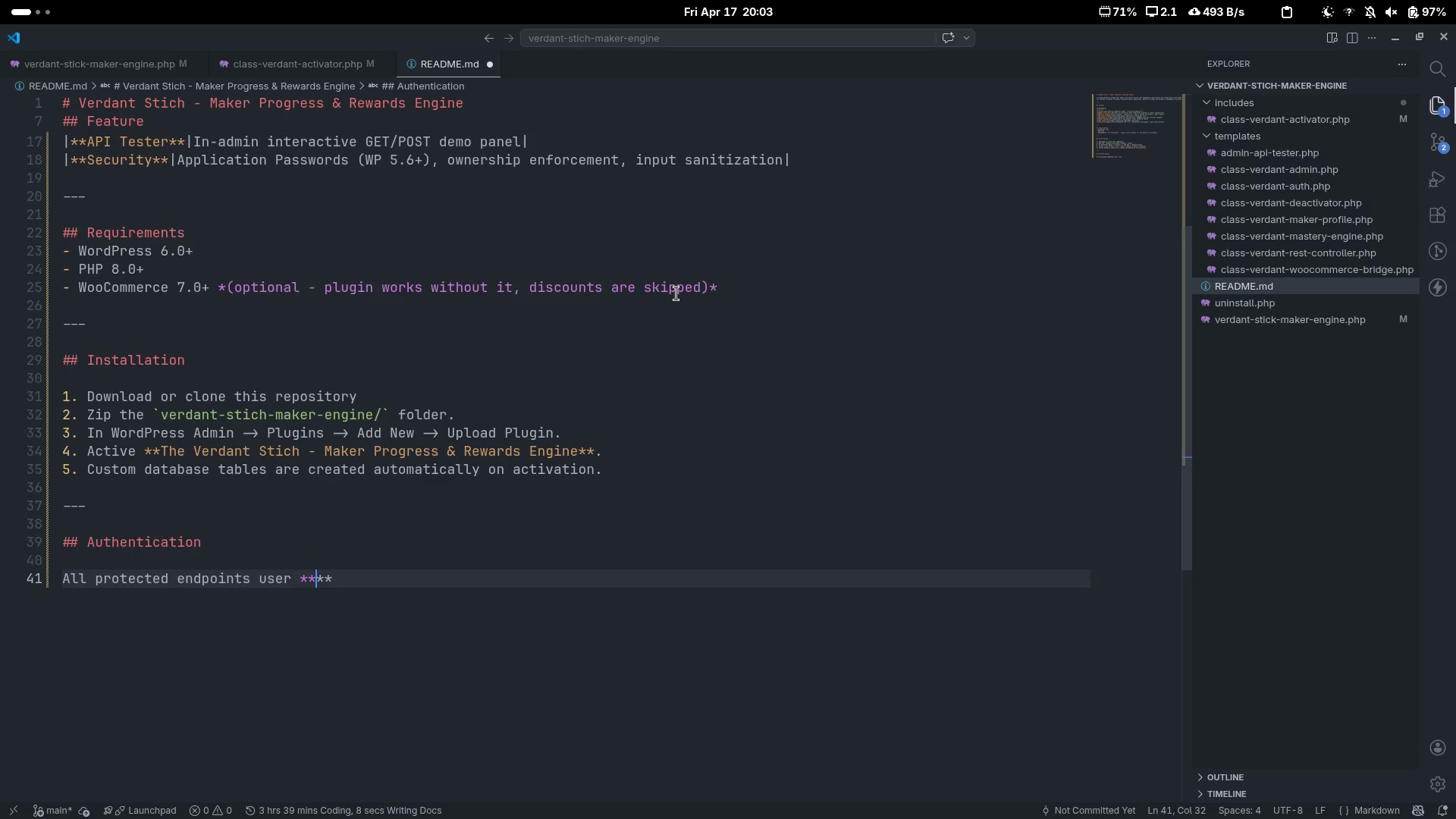 
type(WordPress Application Passwords)
 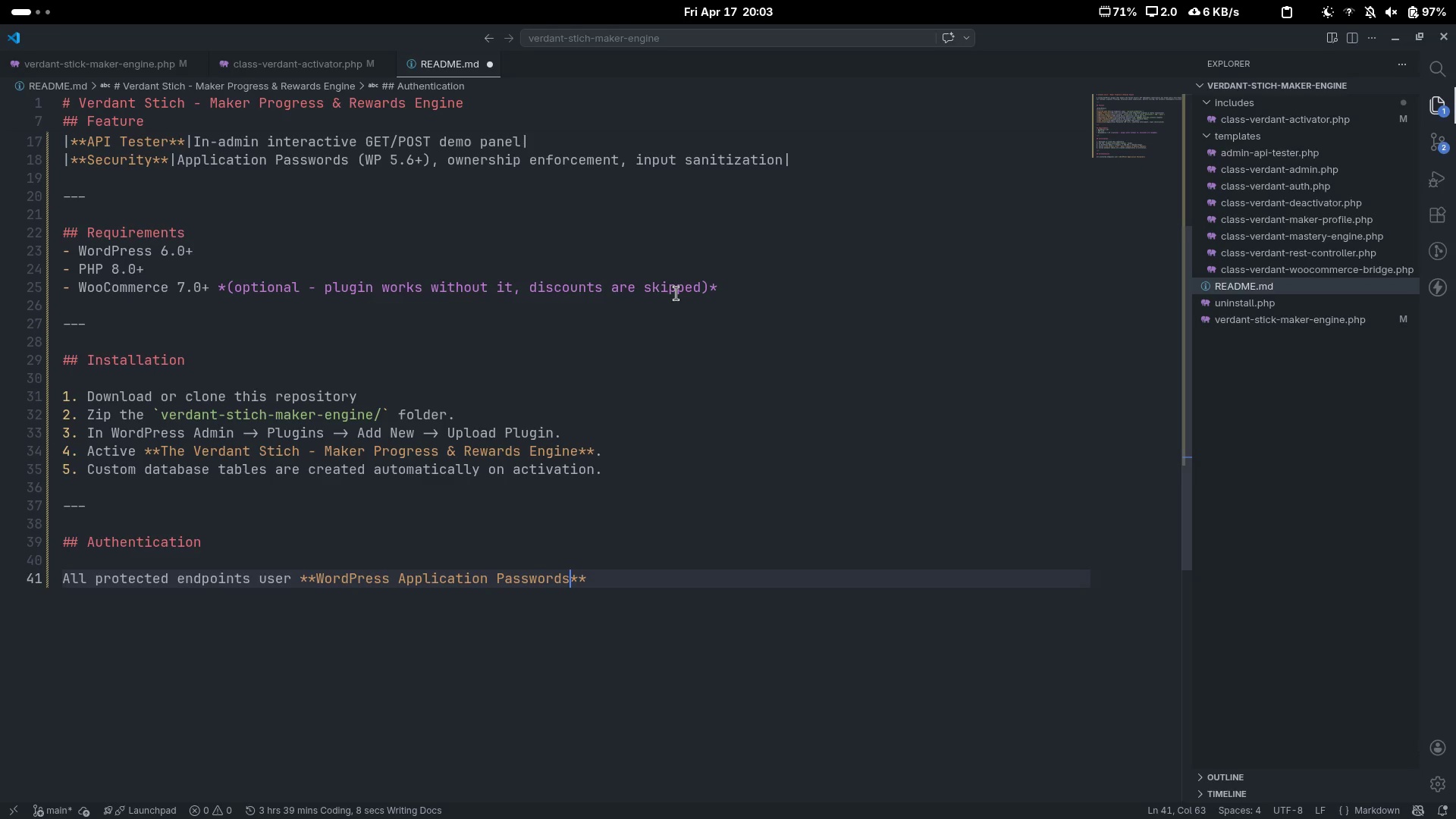 
key(ArrowRight)
 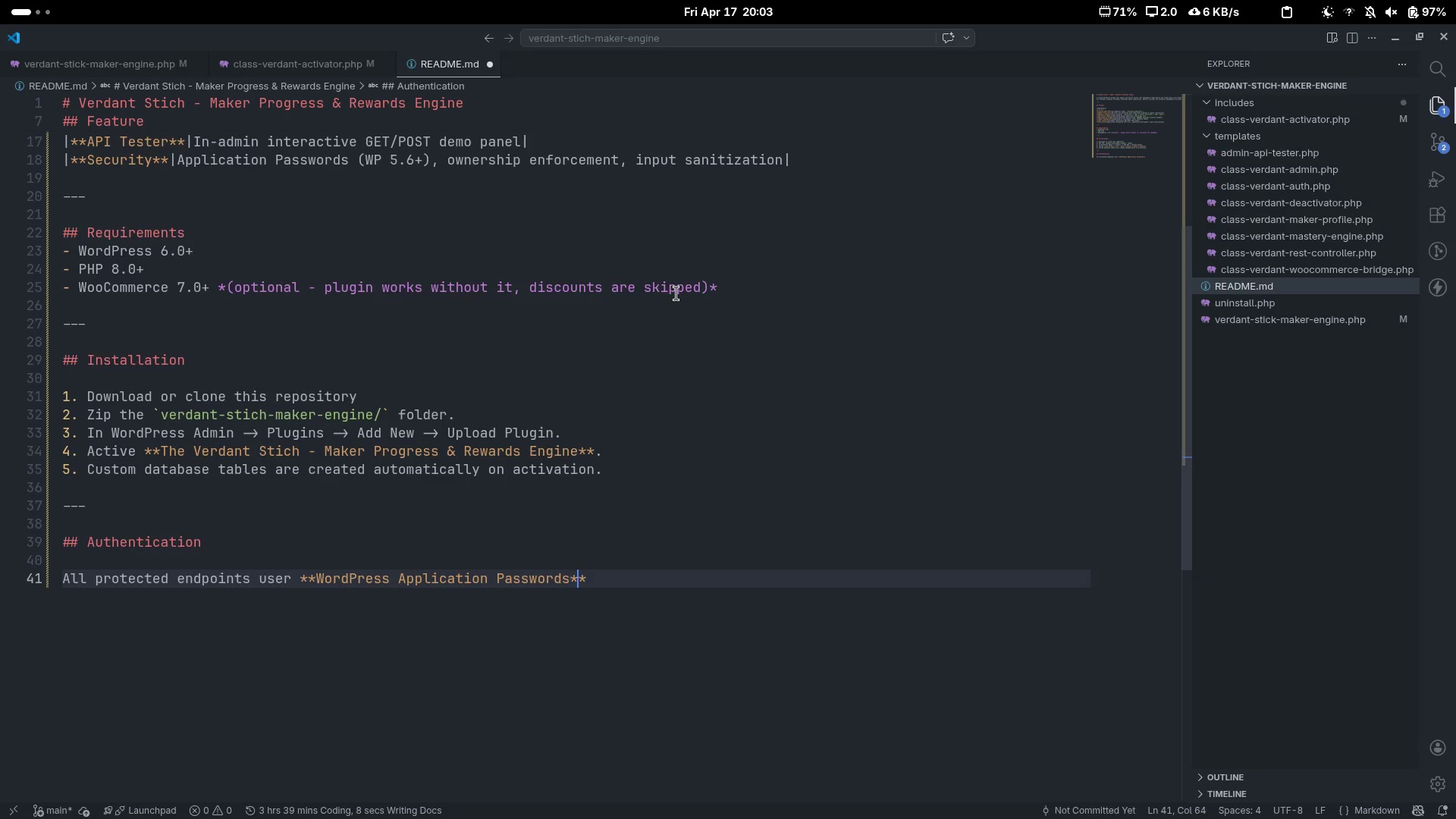 
key(ArrowRight)
 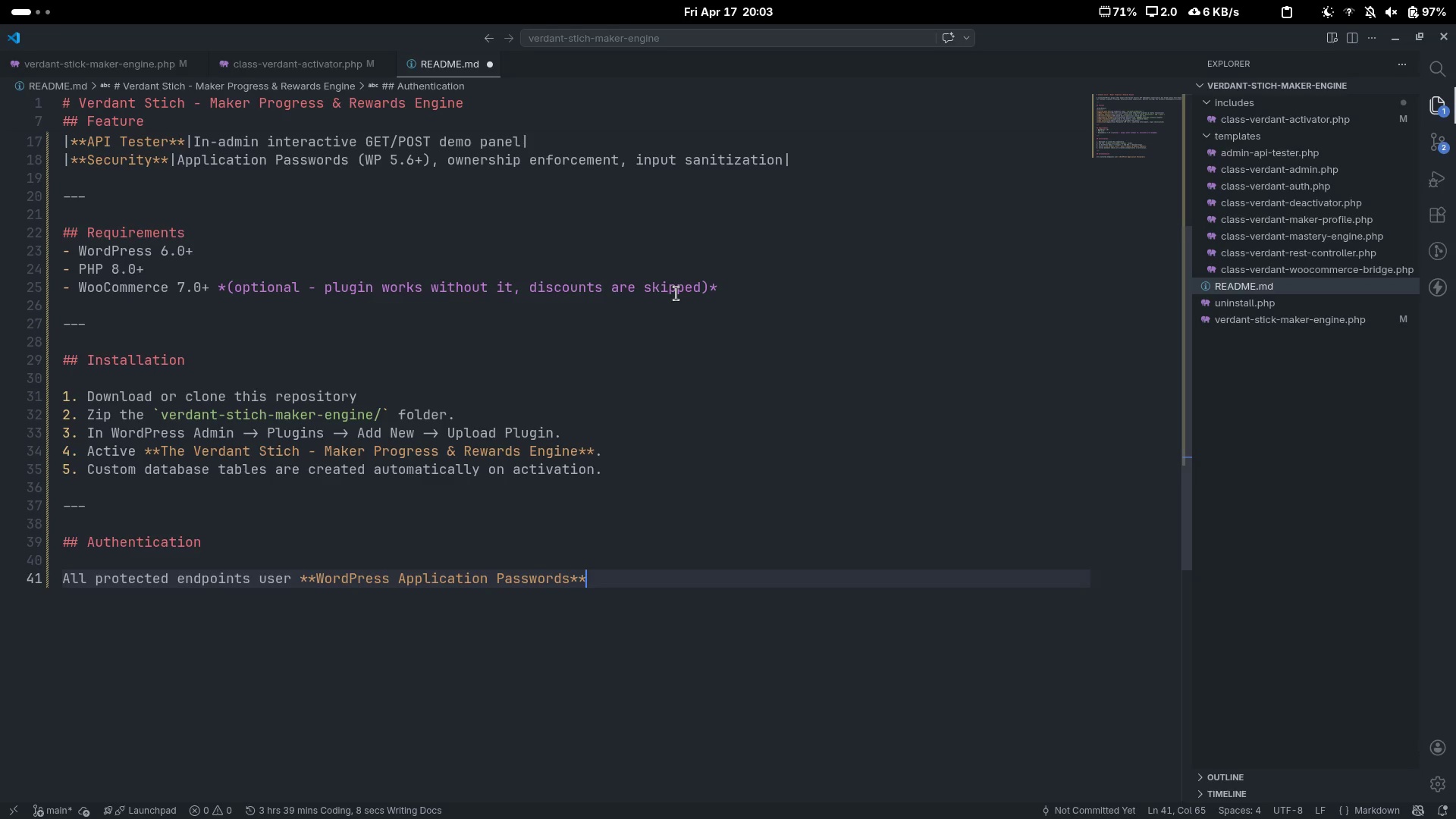 
type( ())
 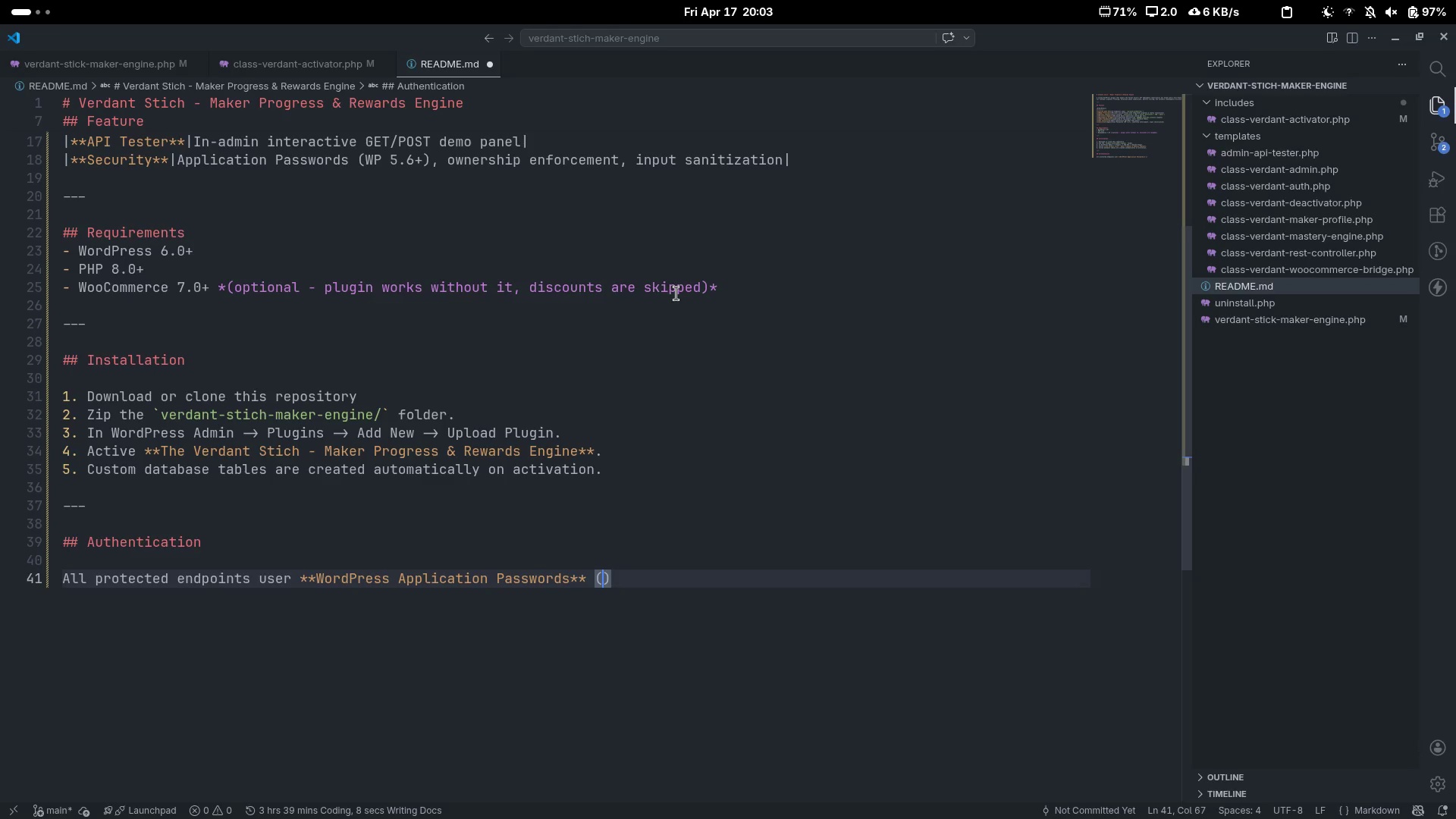 
 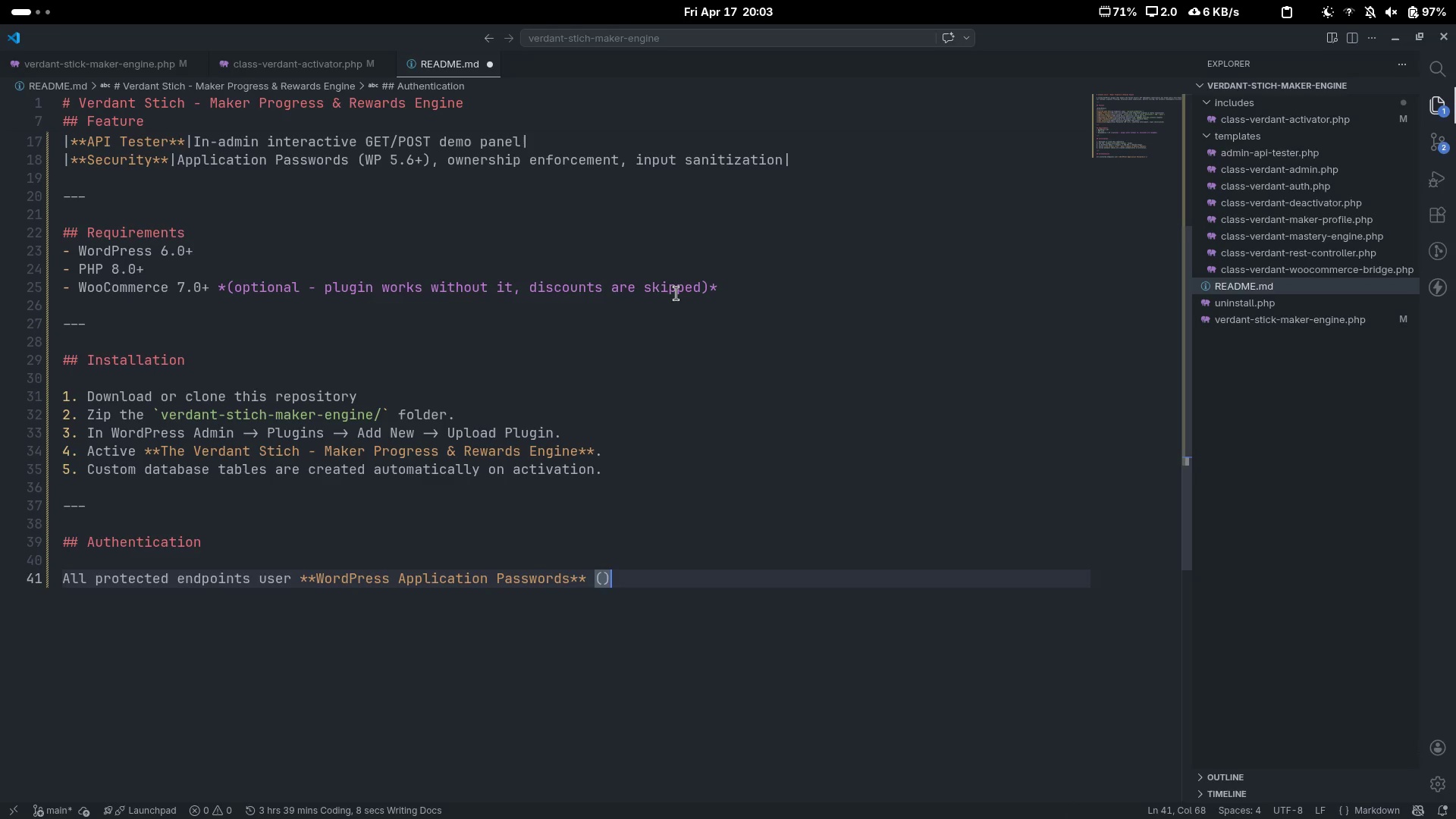 
key(ArrowLeft)
 